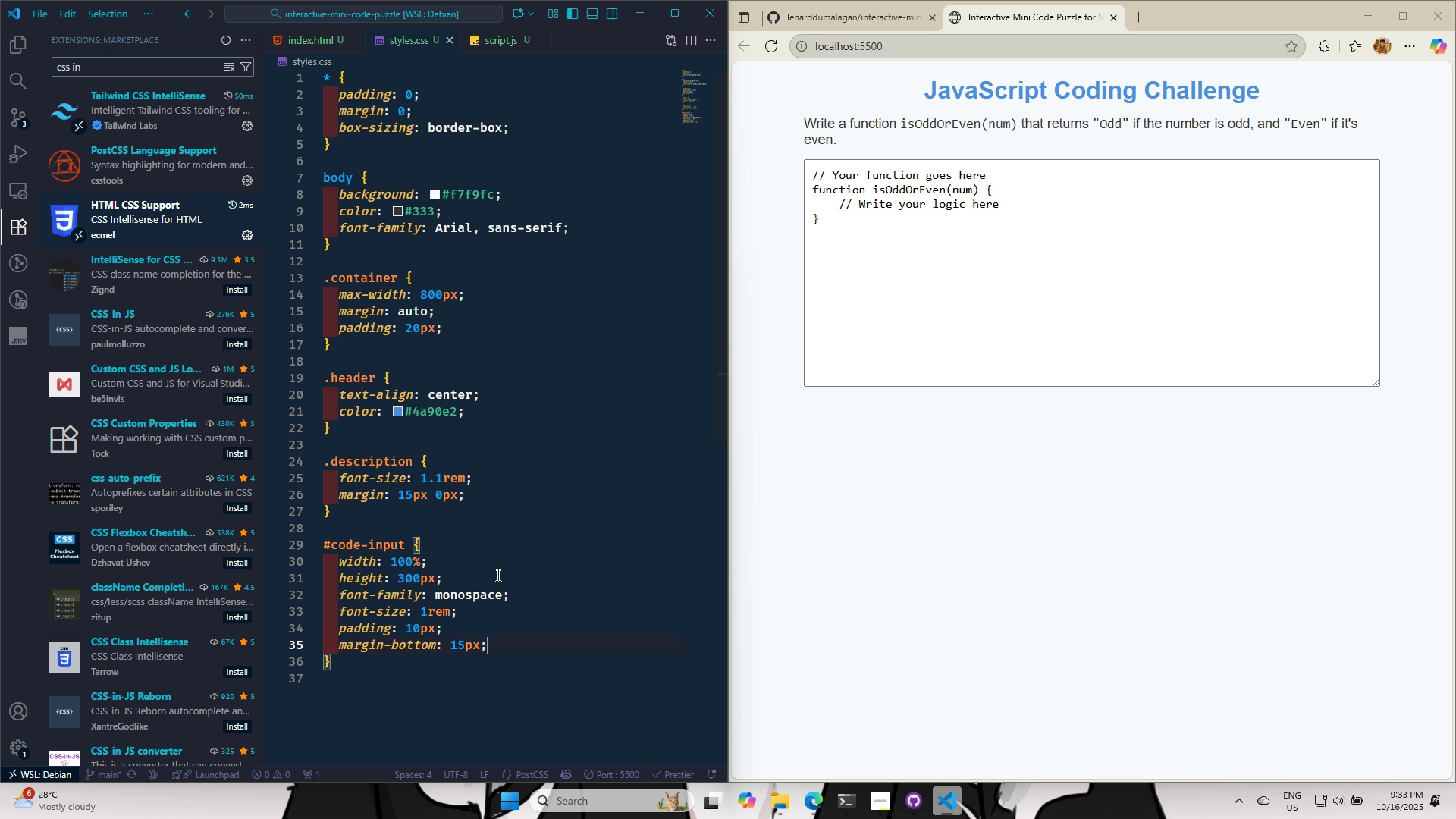 
key(Control+S)
 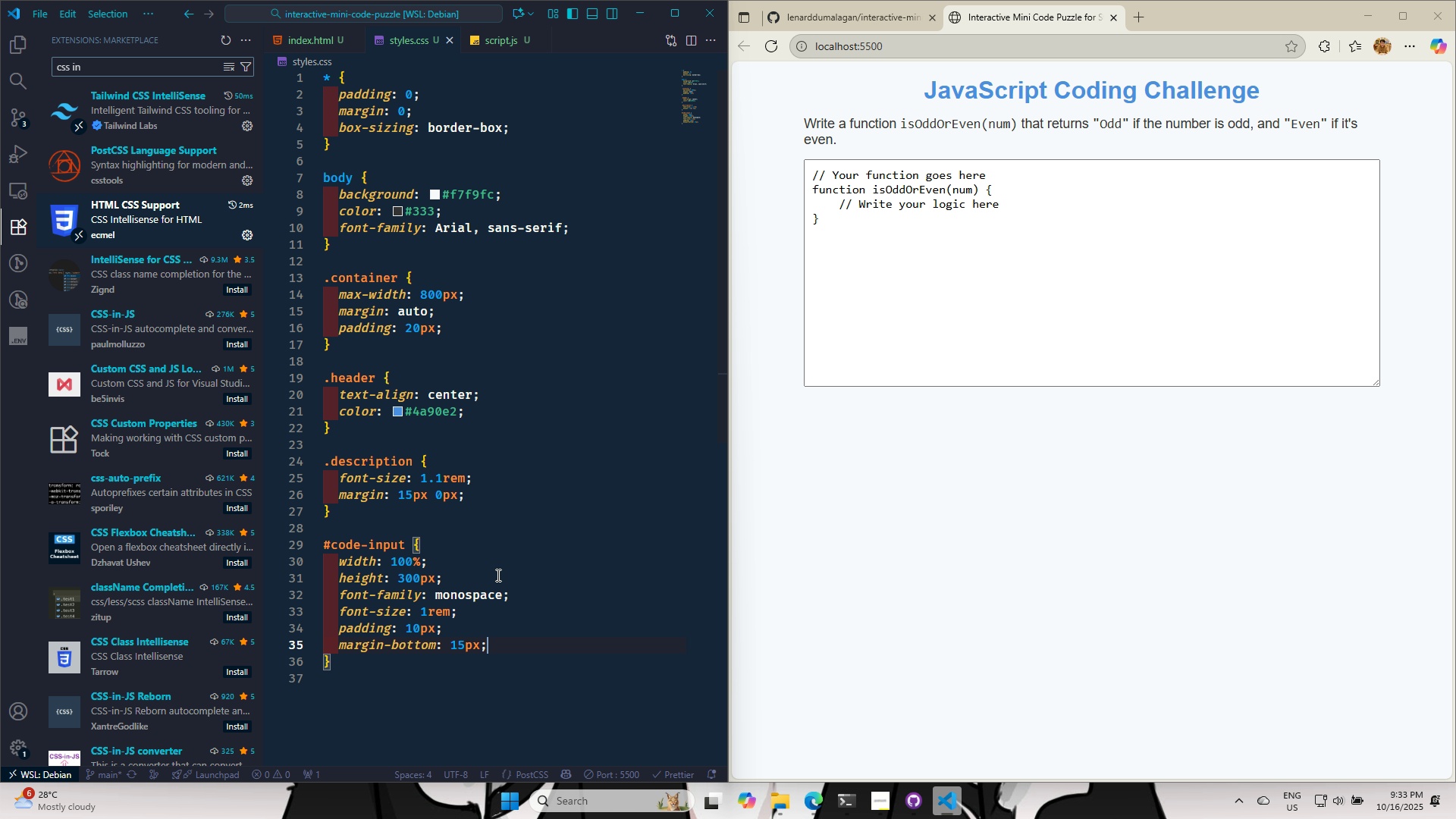 
key(Control+S)
 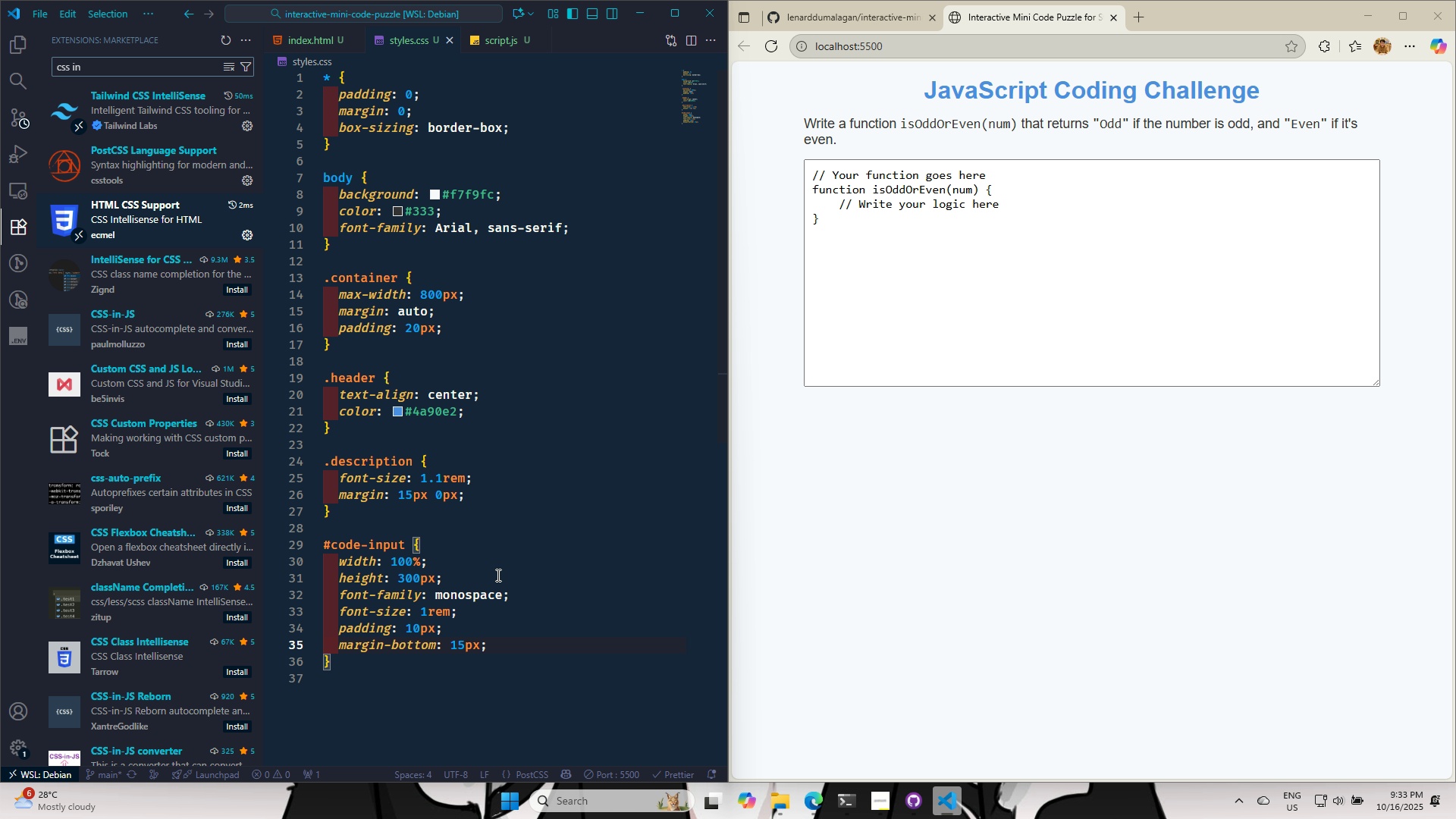 
key(Enter)
 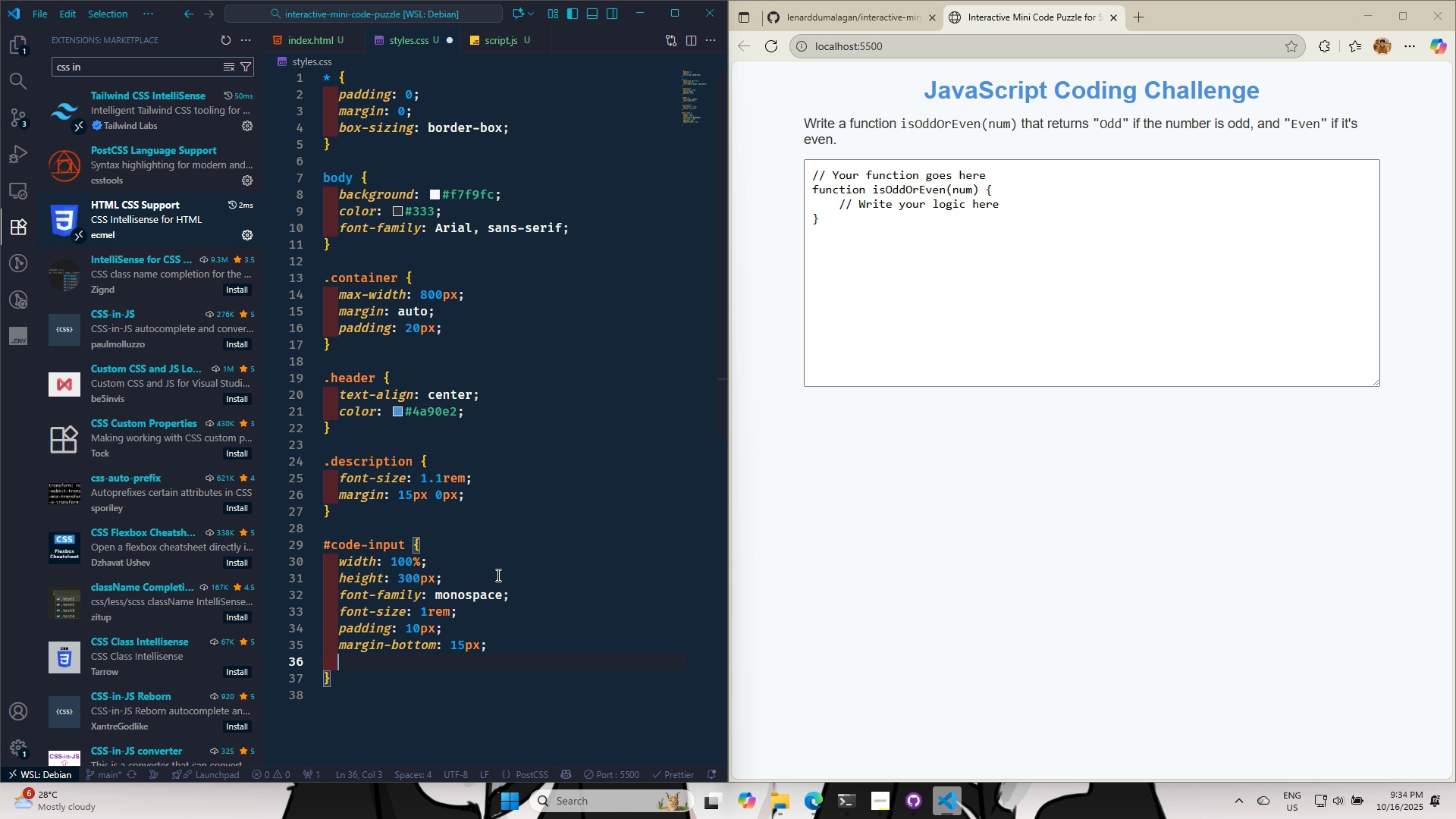 
type(border: 1px sp)
key(Backspace)
type(olid @)
key(Backspace)
type($)
key(Backspace)
type(#ccc)
 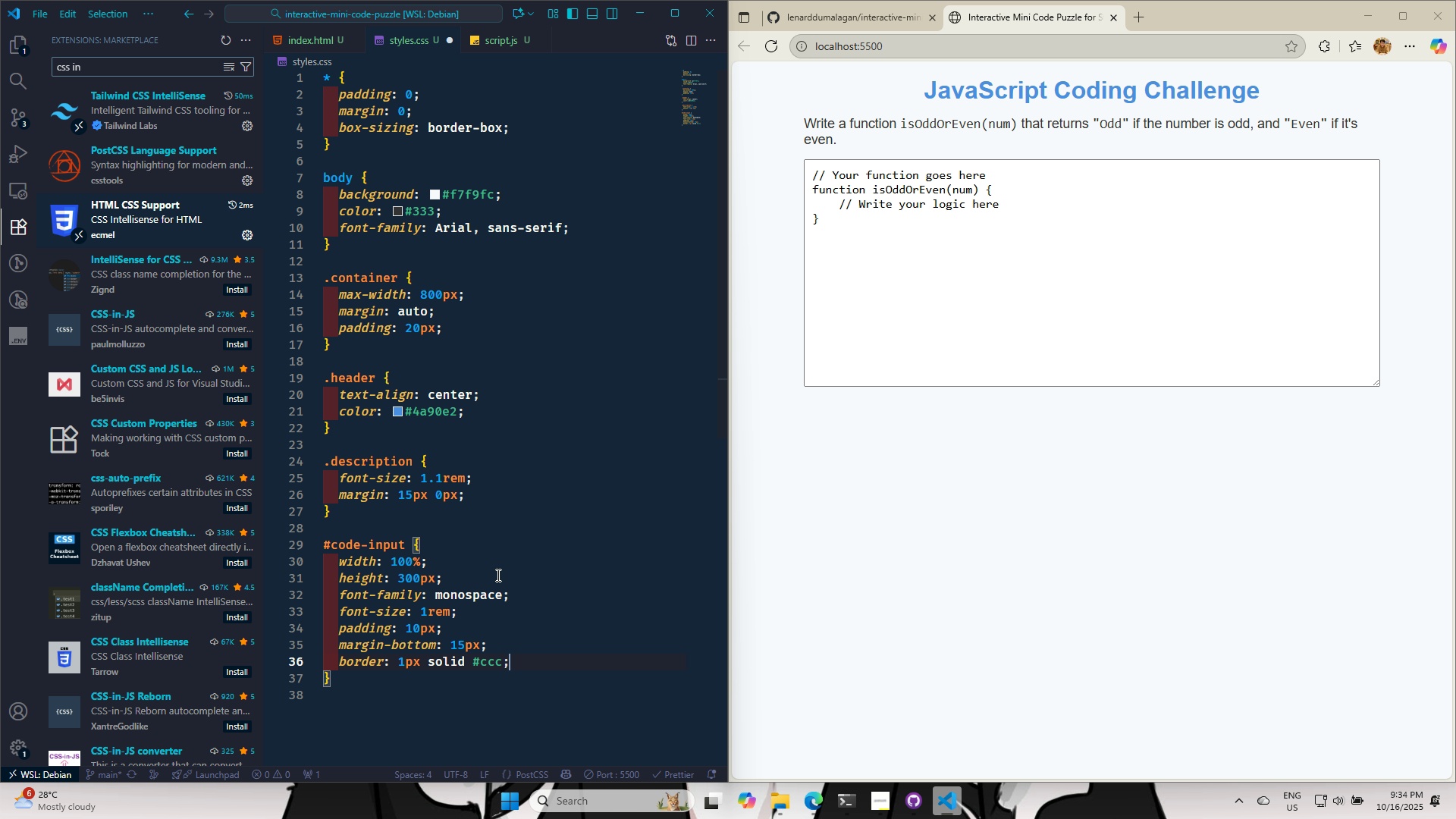 
key(Control+S)
 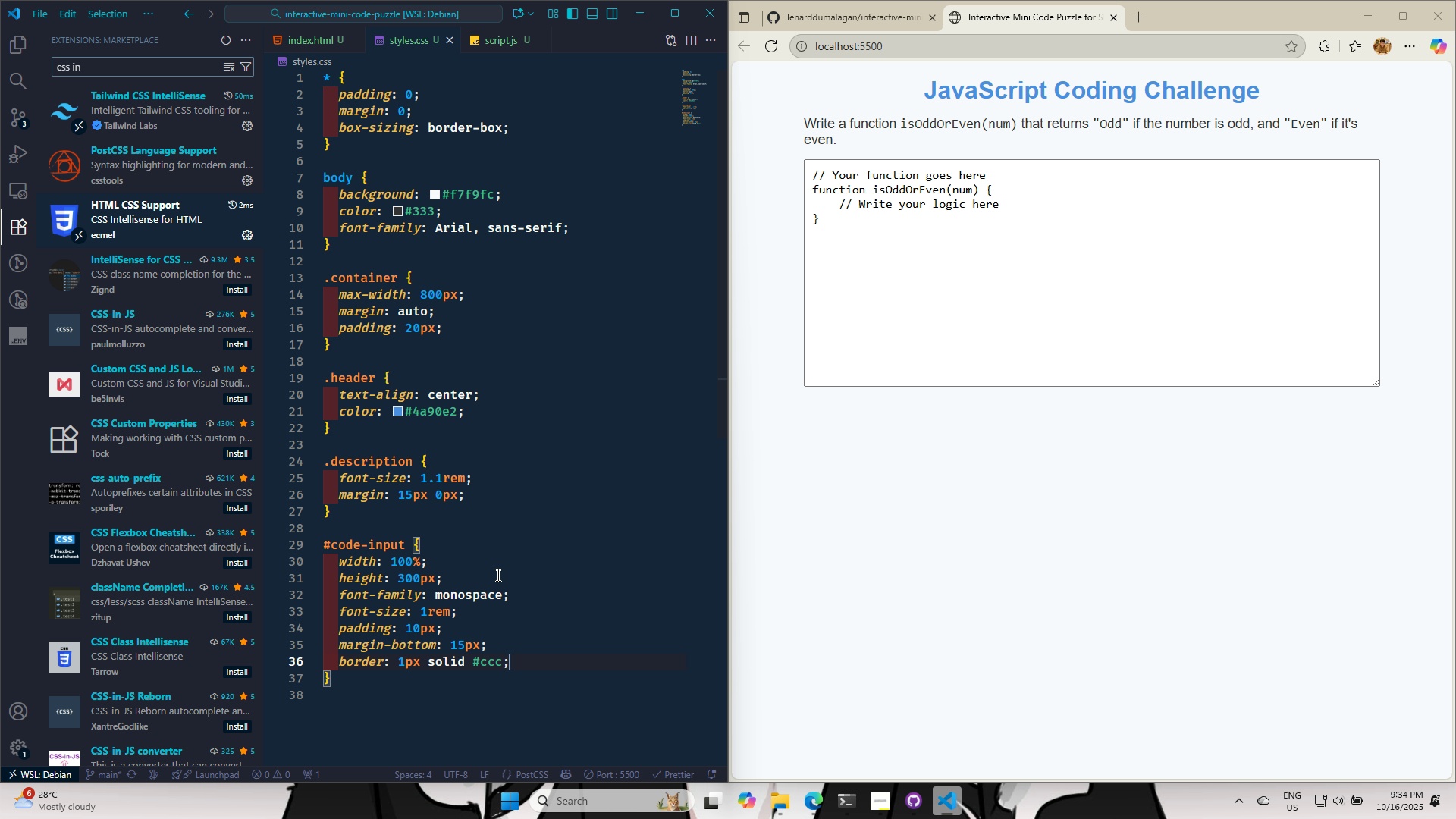 
key(Control+S)
 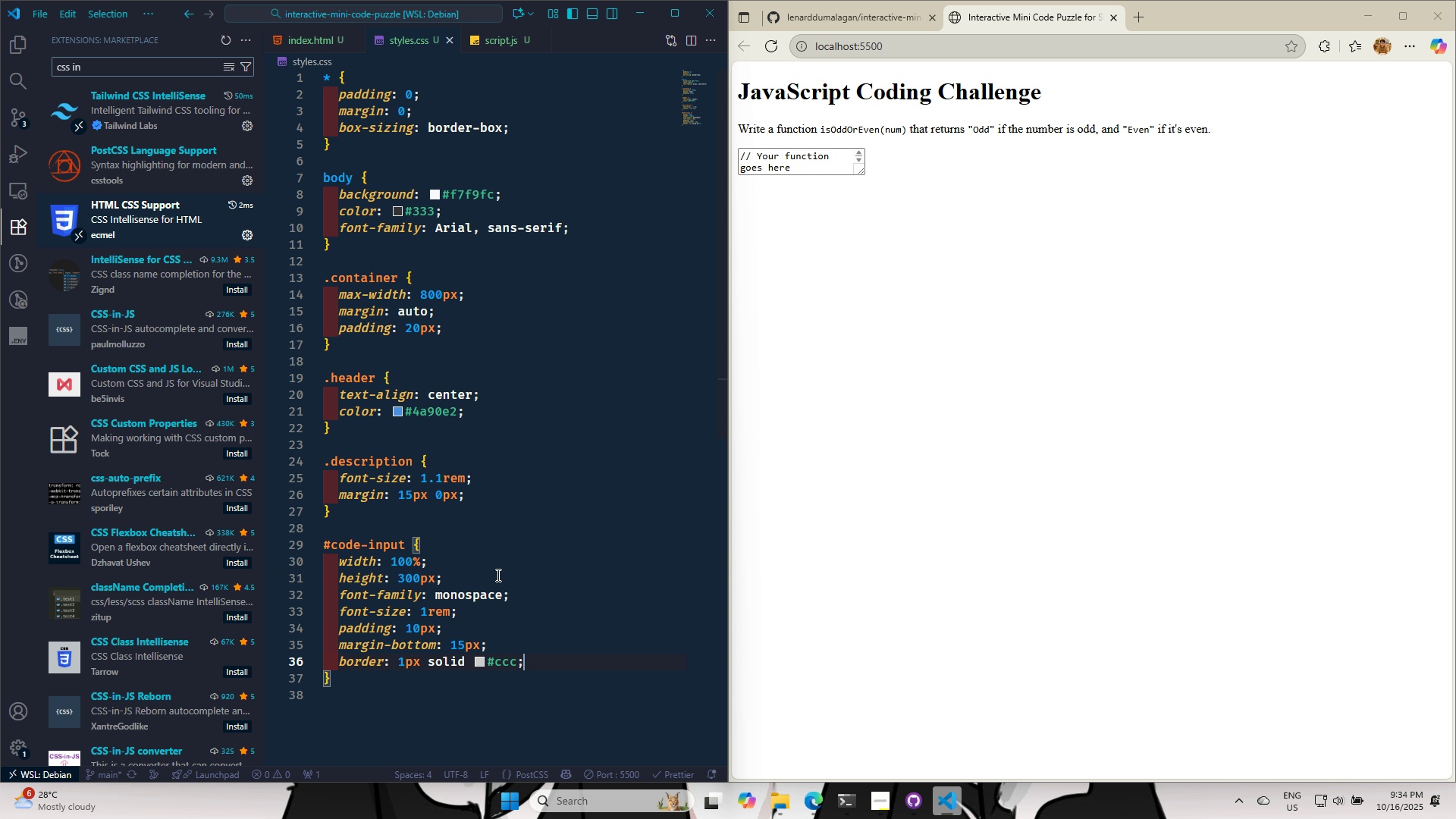 
key(Control+S)
 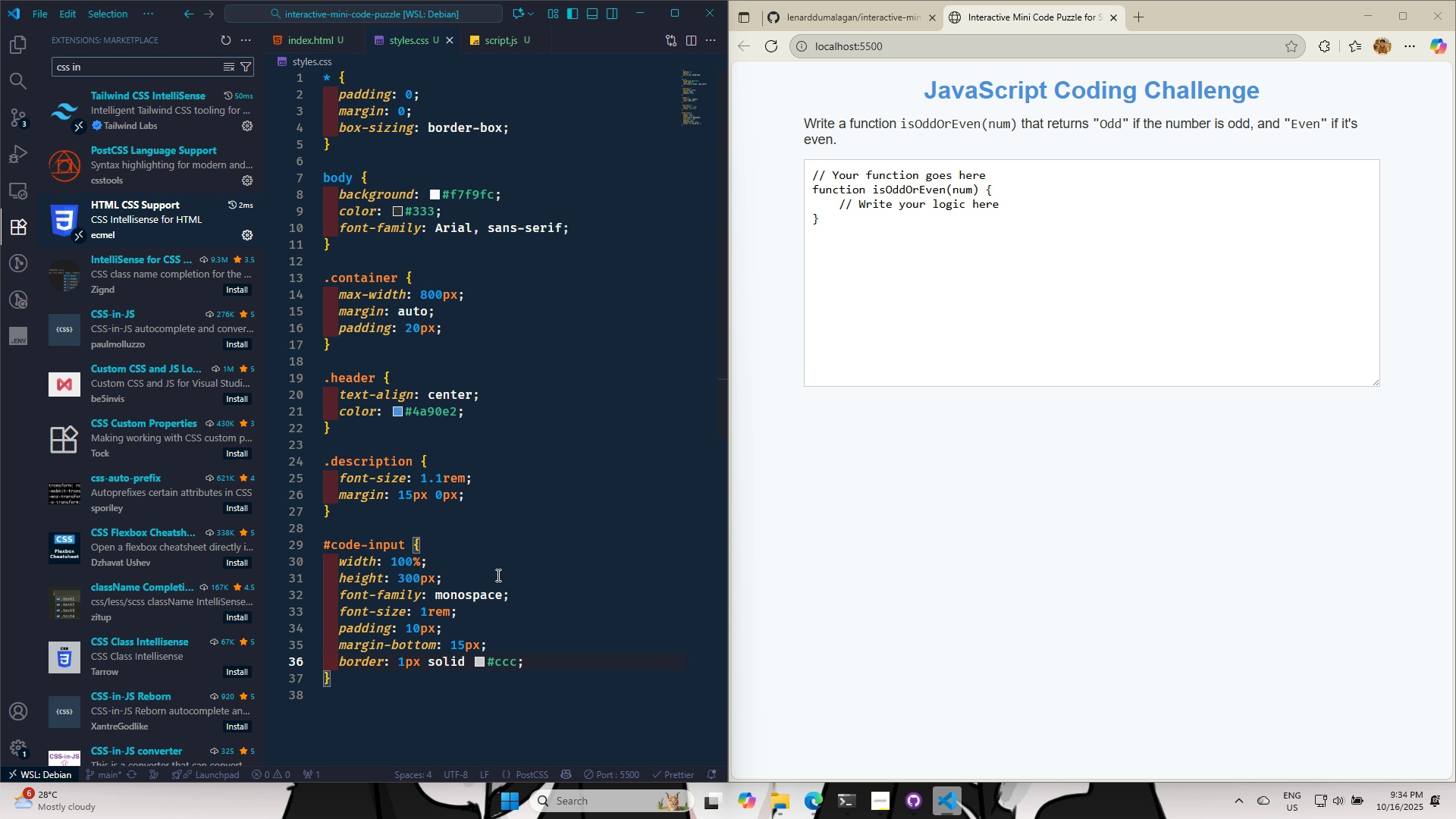 
key(Enter)
 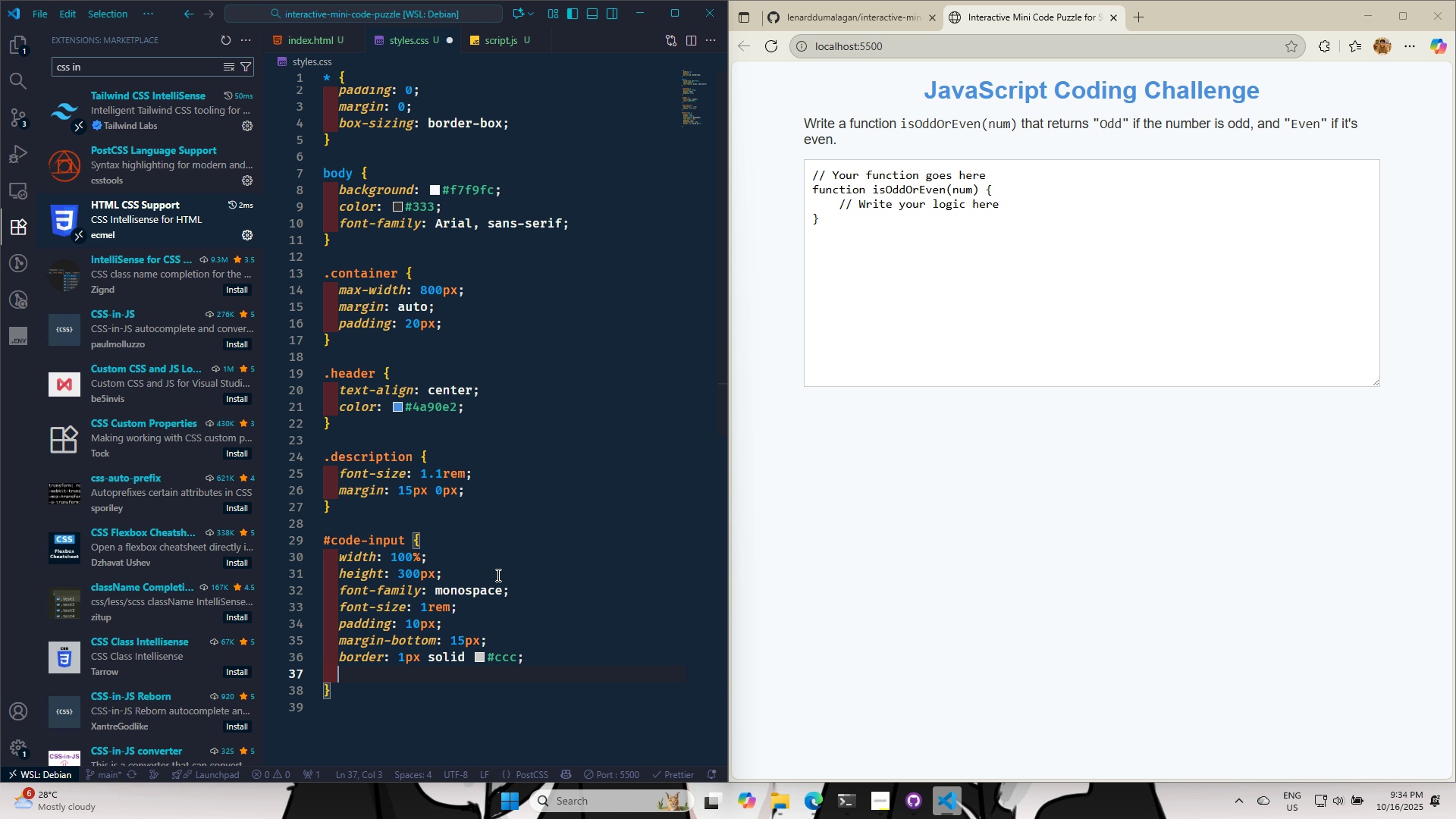 
type(border-radius: 4px)
 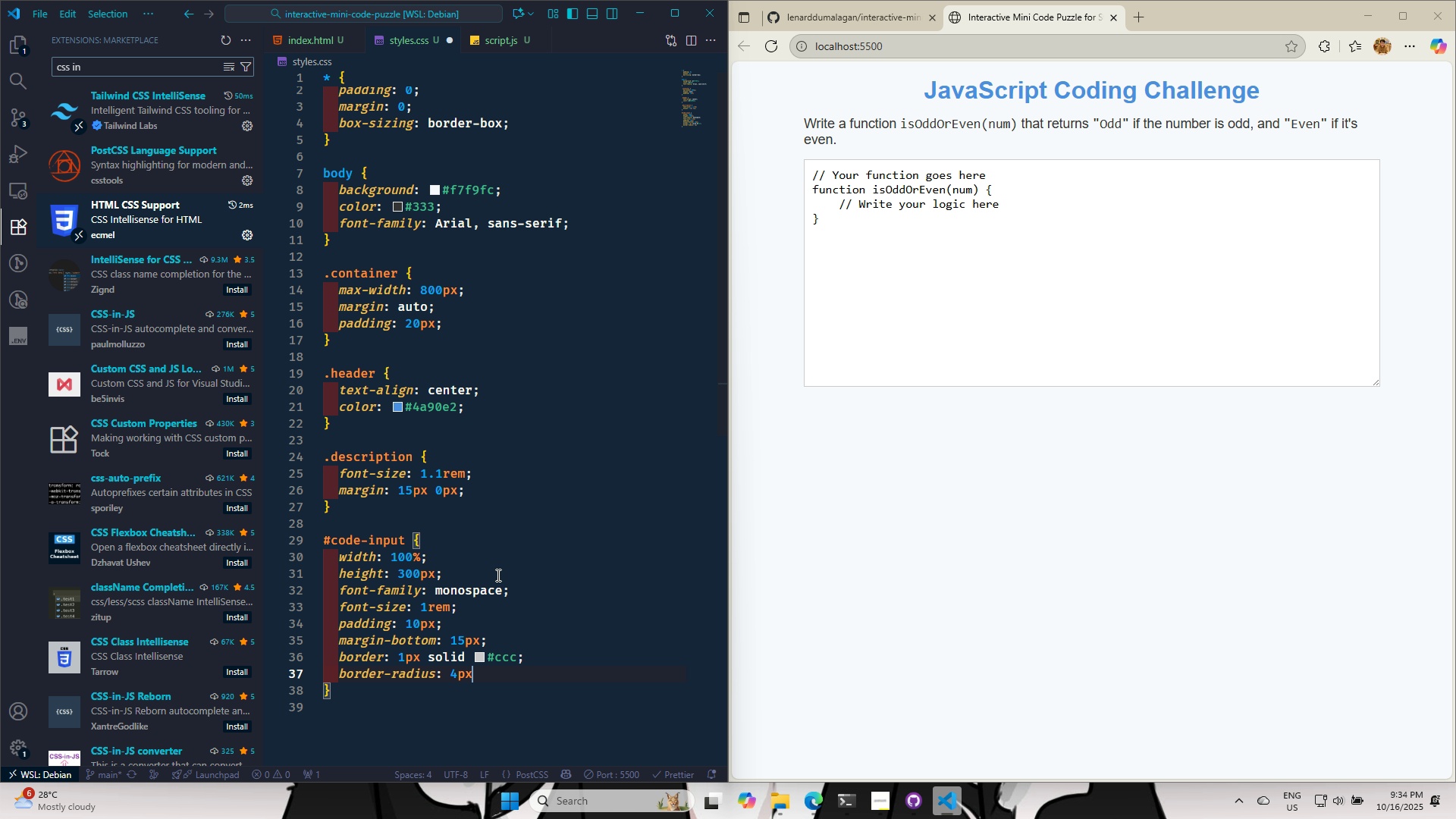 
key(Control+S)
 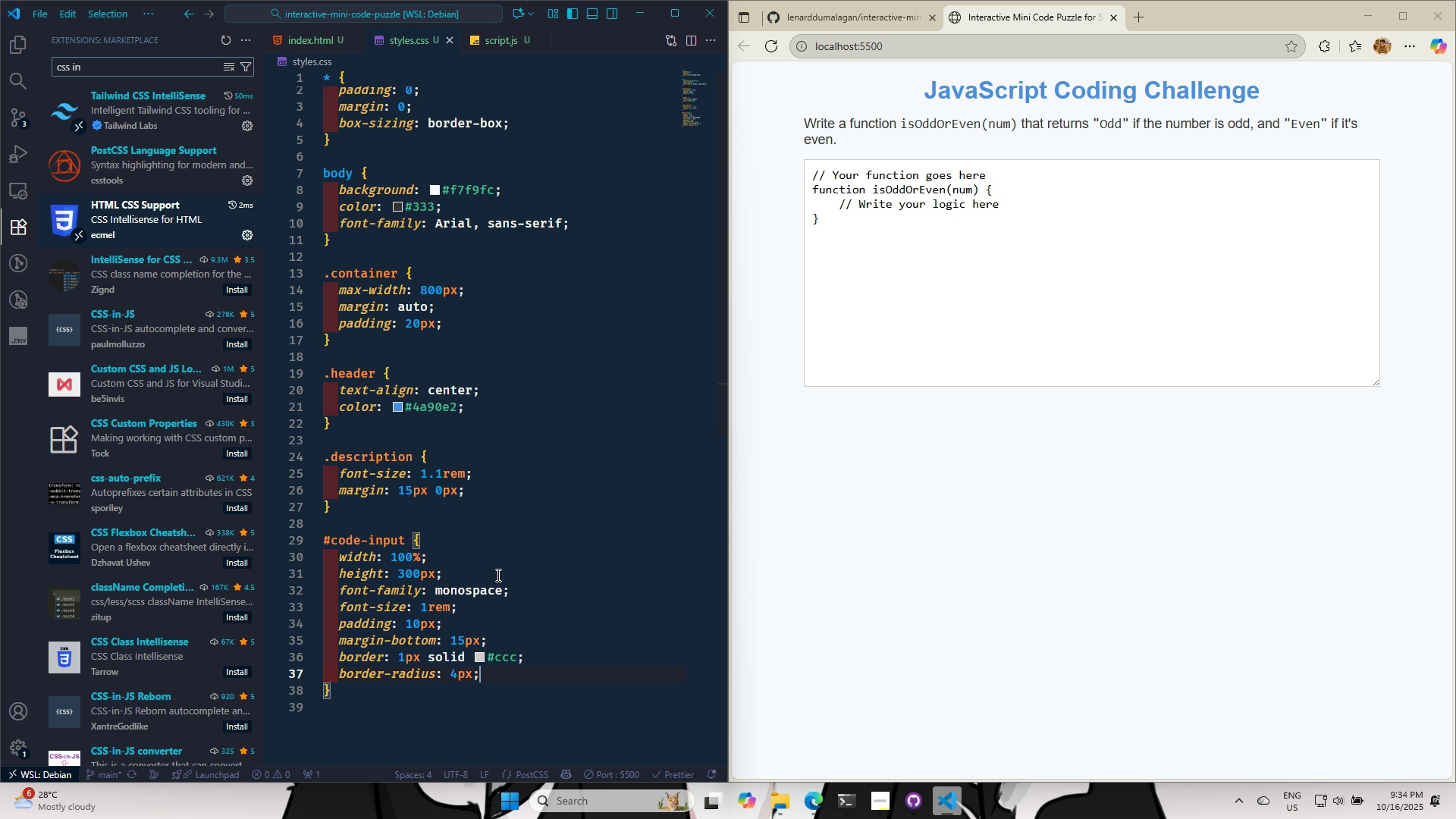 
key(Control+S)
 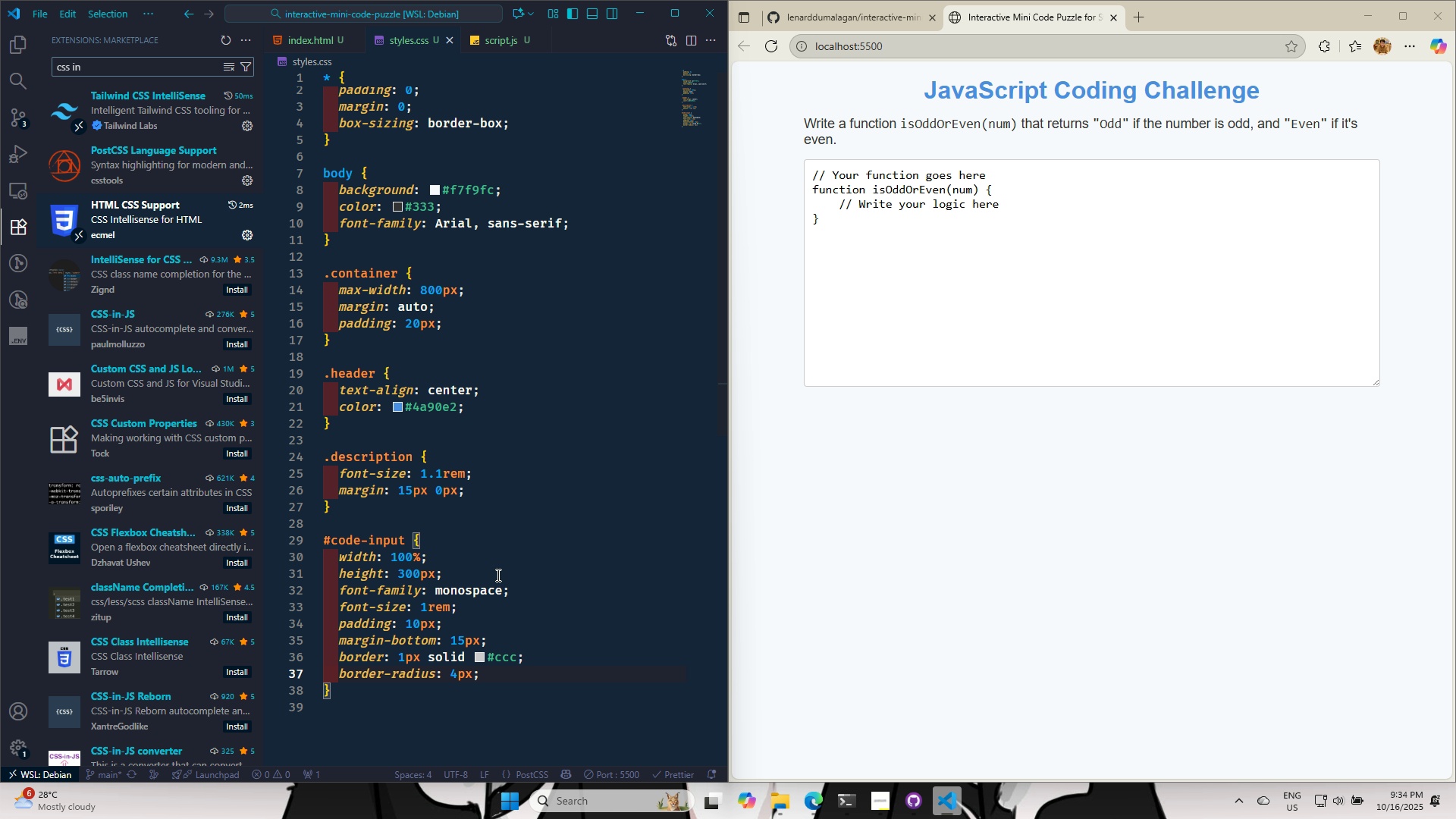 
key(ArrowLeft)
 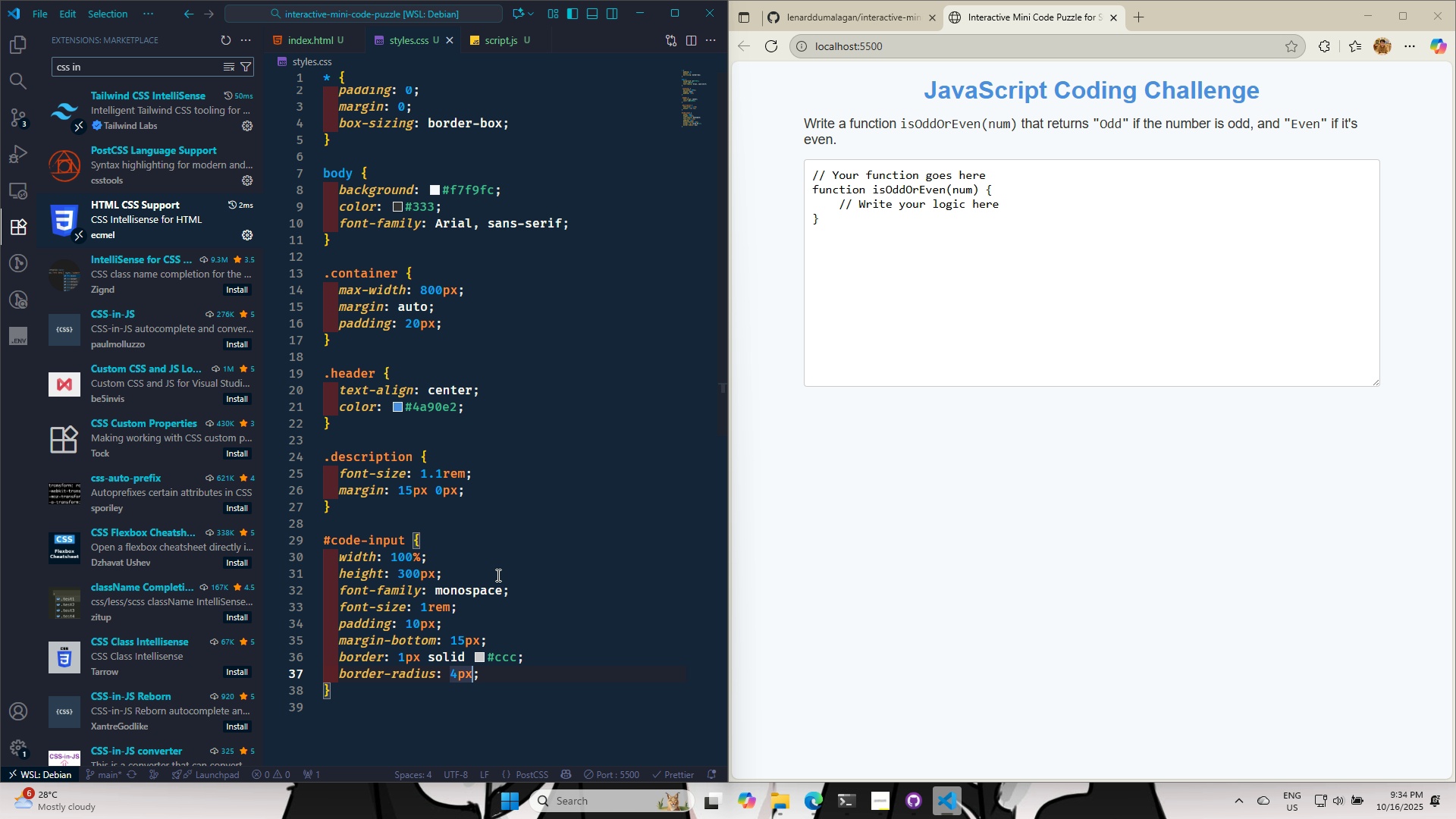 
key(ArrowLeft)
 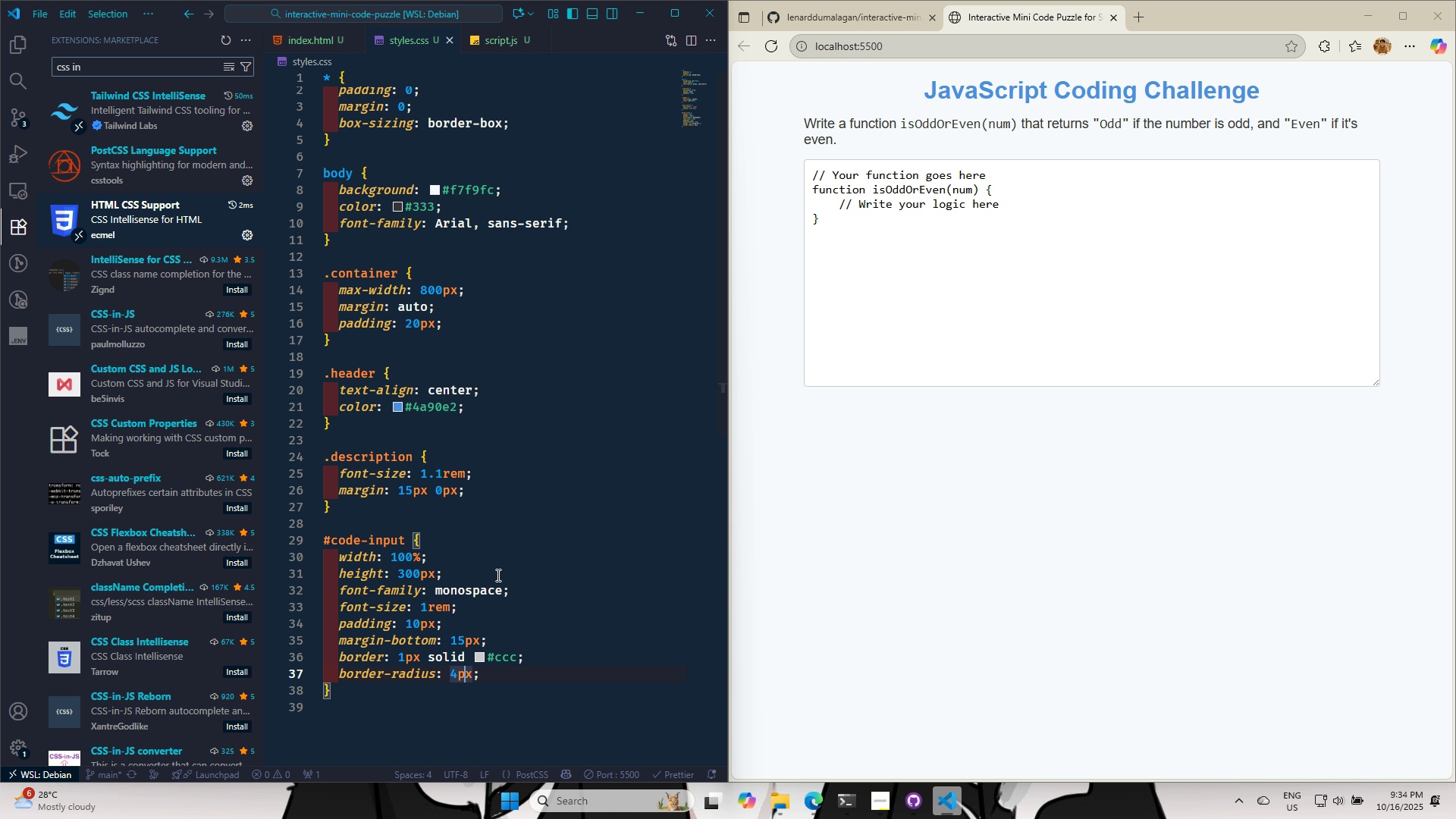 
key(ArrowLeft)
 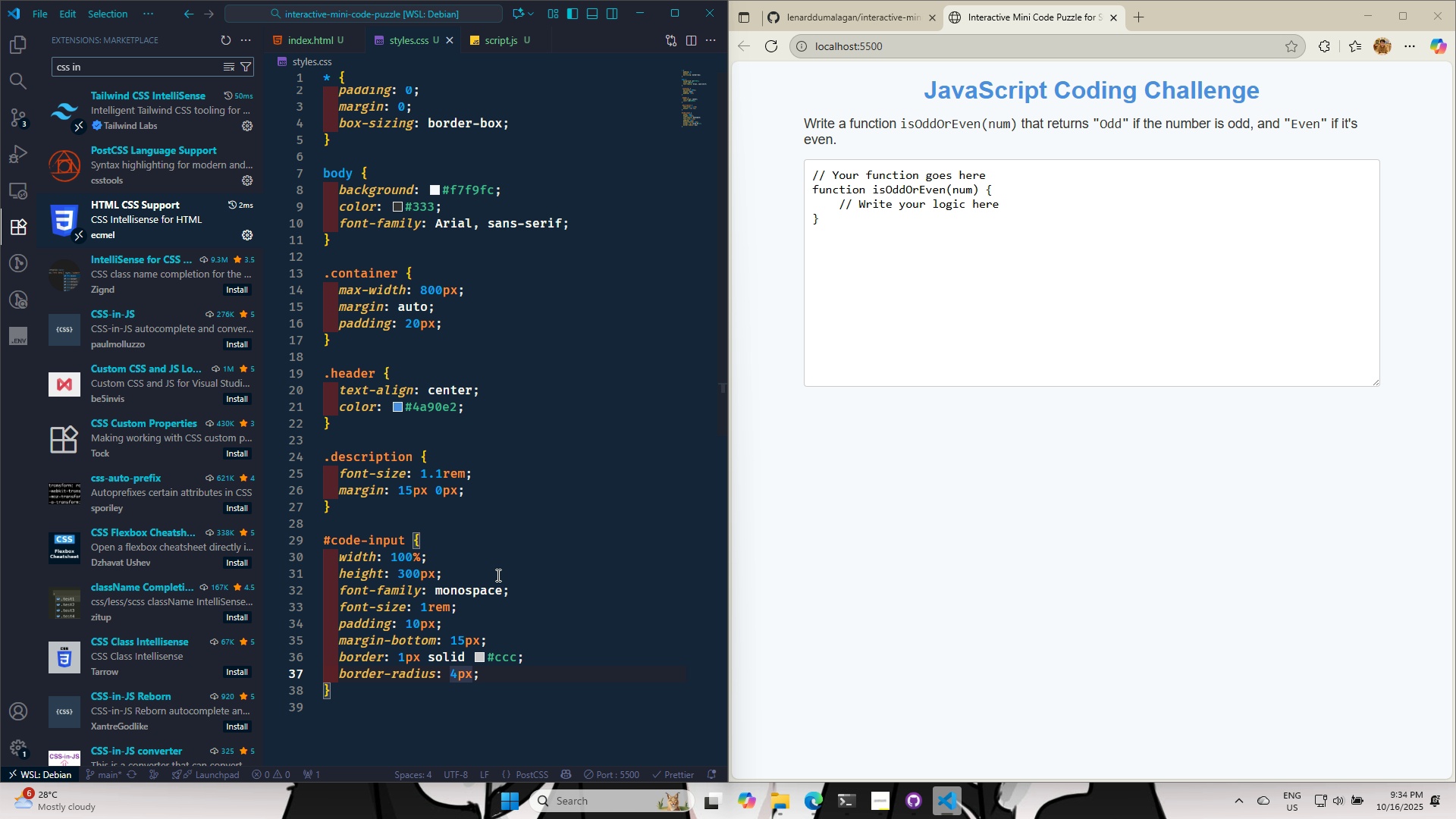 
key(Backspace)
 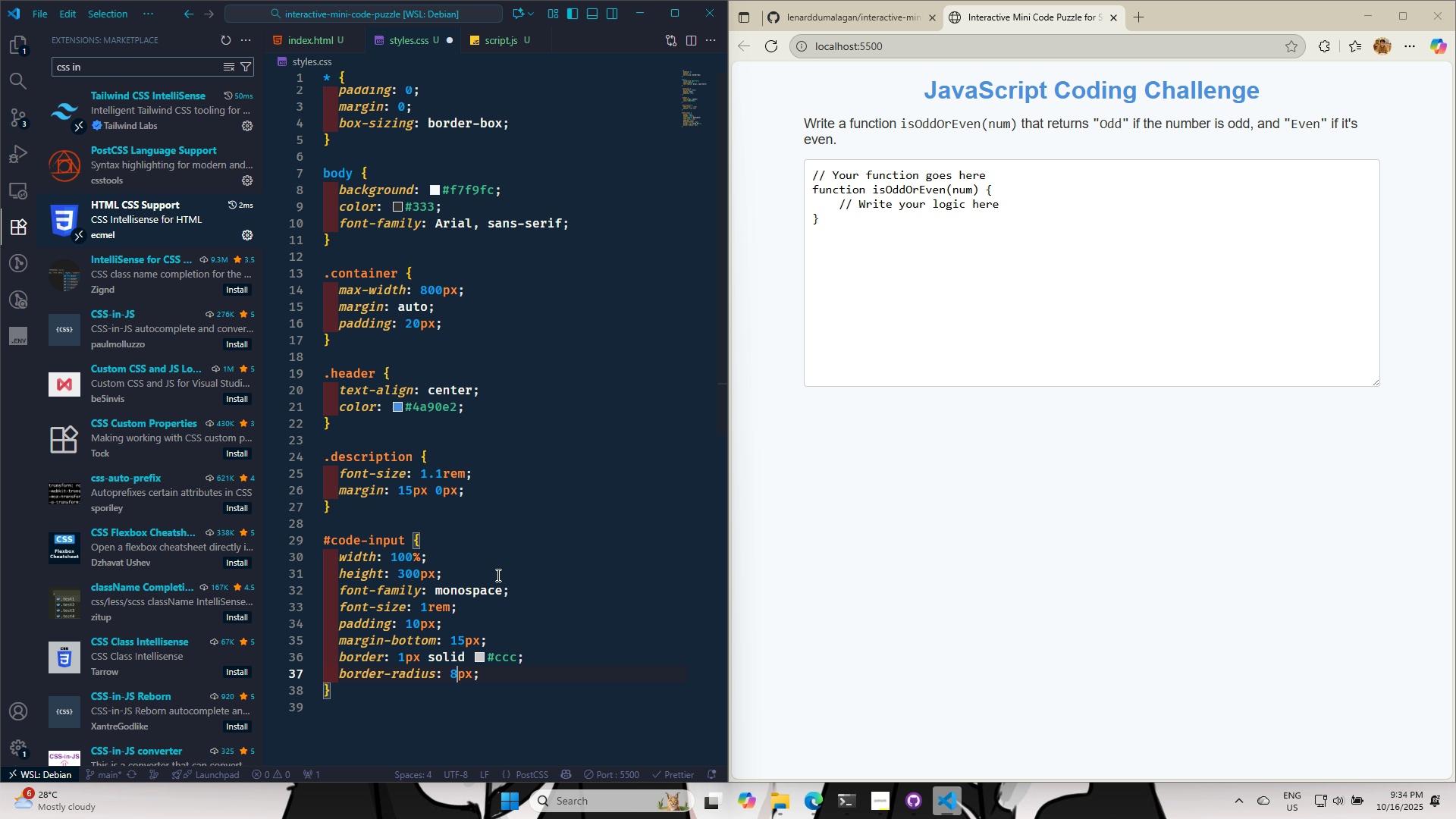 
key(8)
 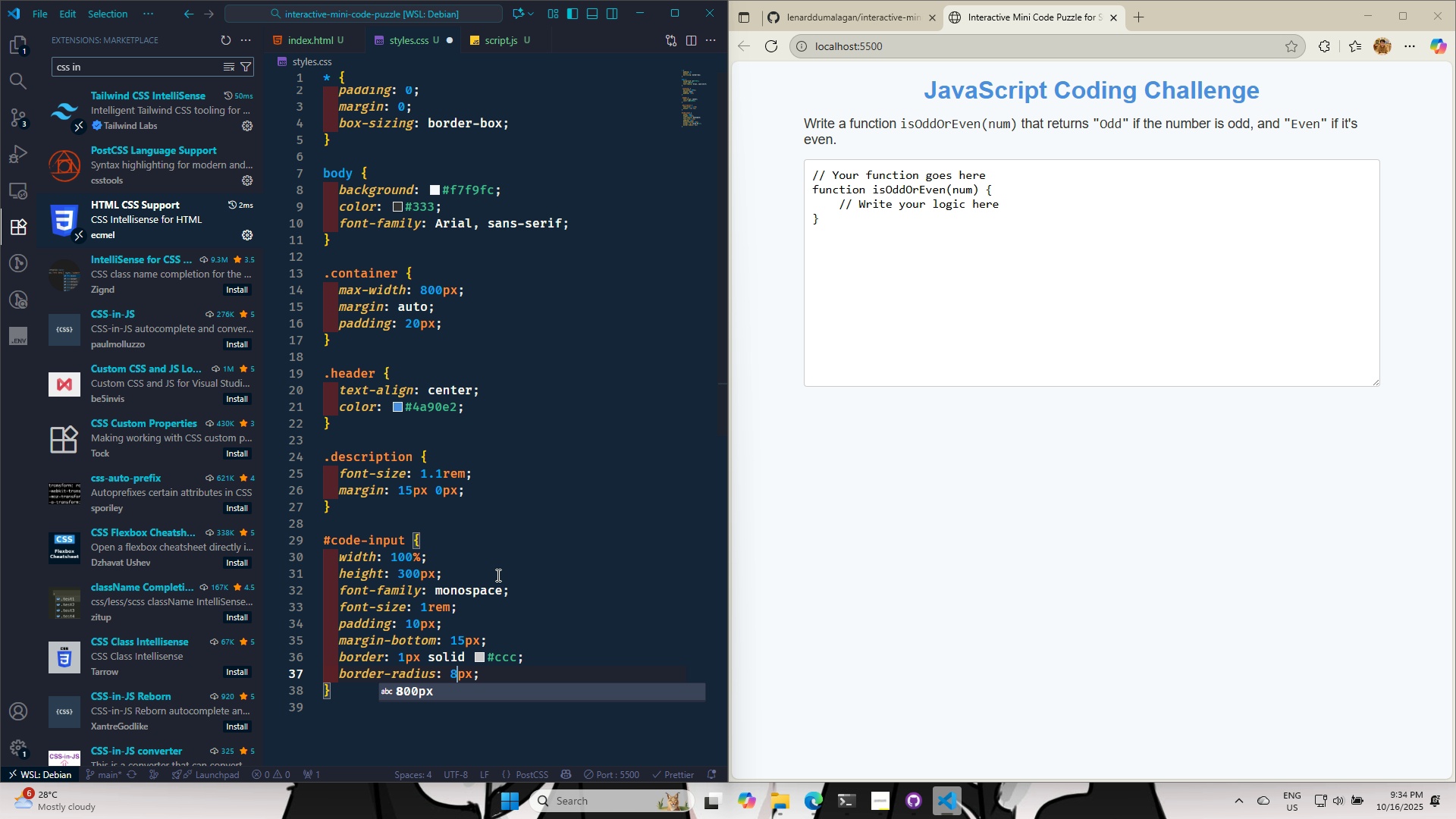 
key(Control+S)
 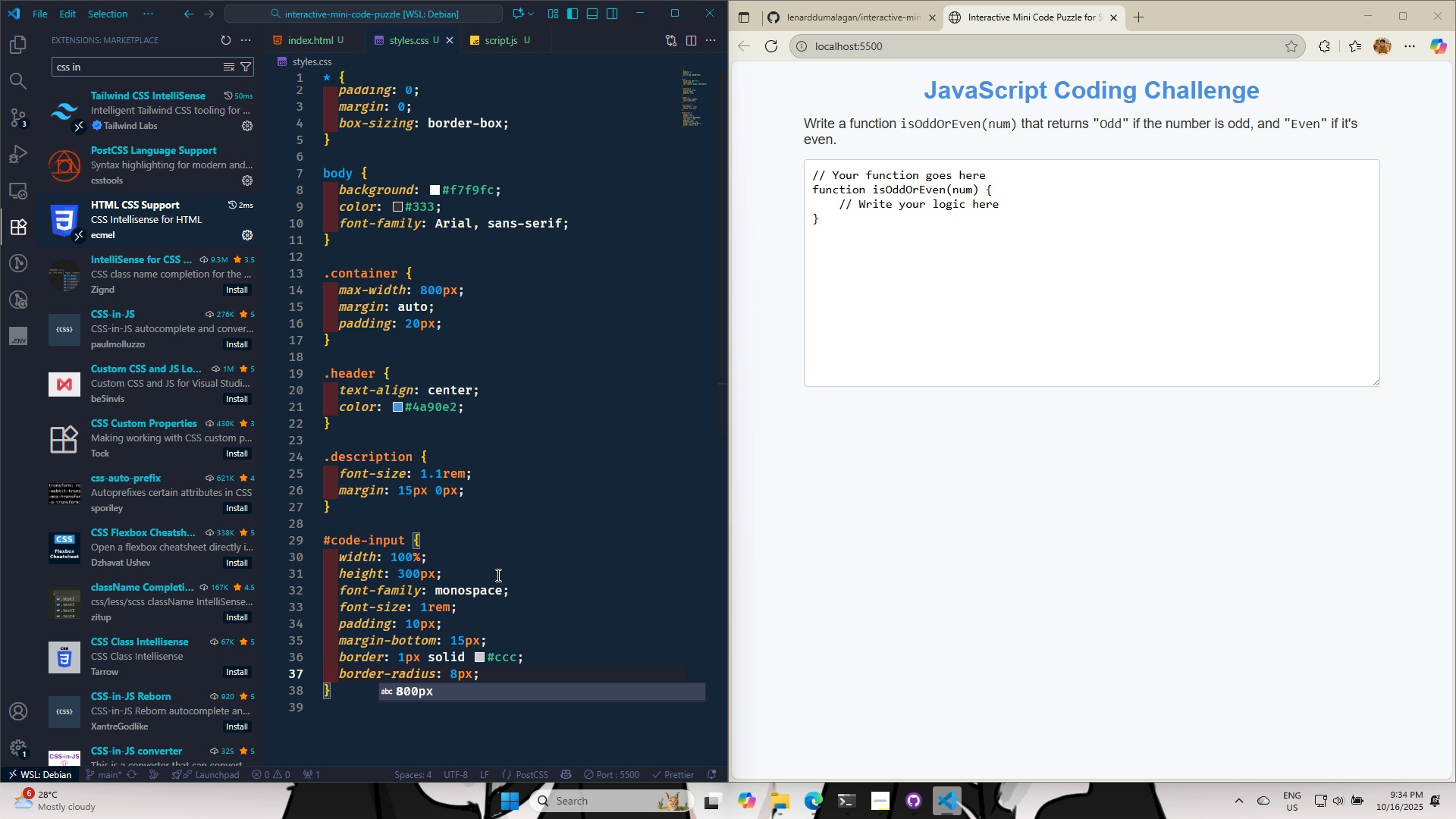 
key(Control+S)
 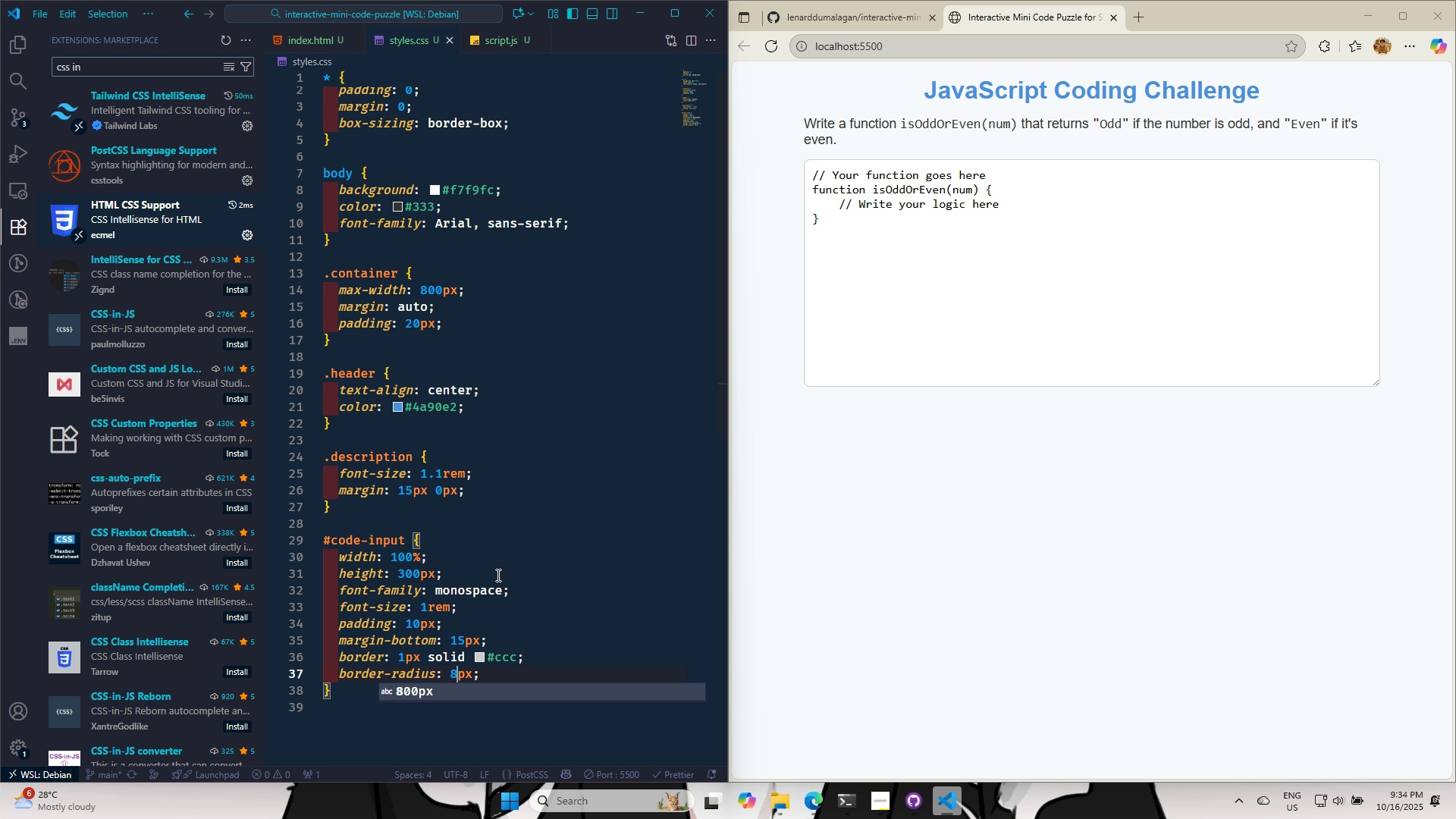 
key(Control+S)
 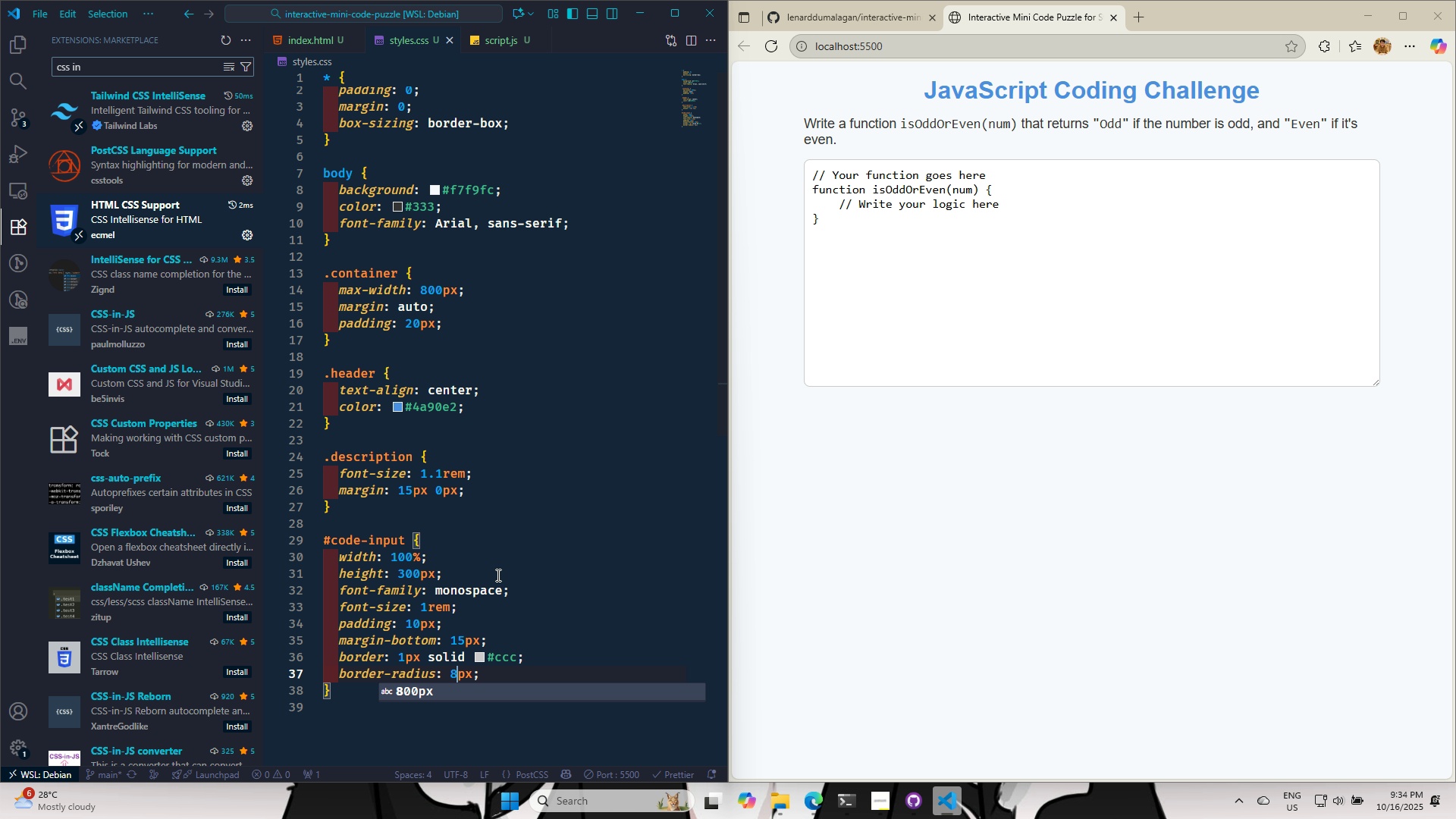 
wait(12.11)
 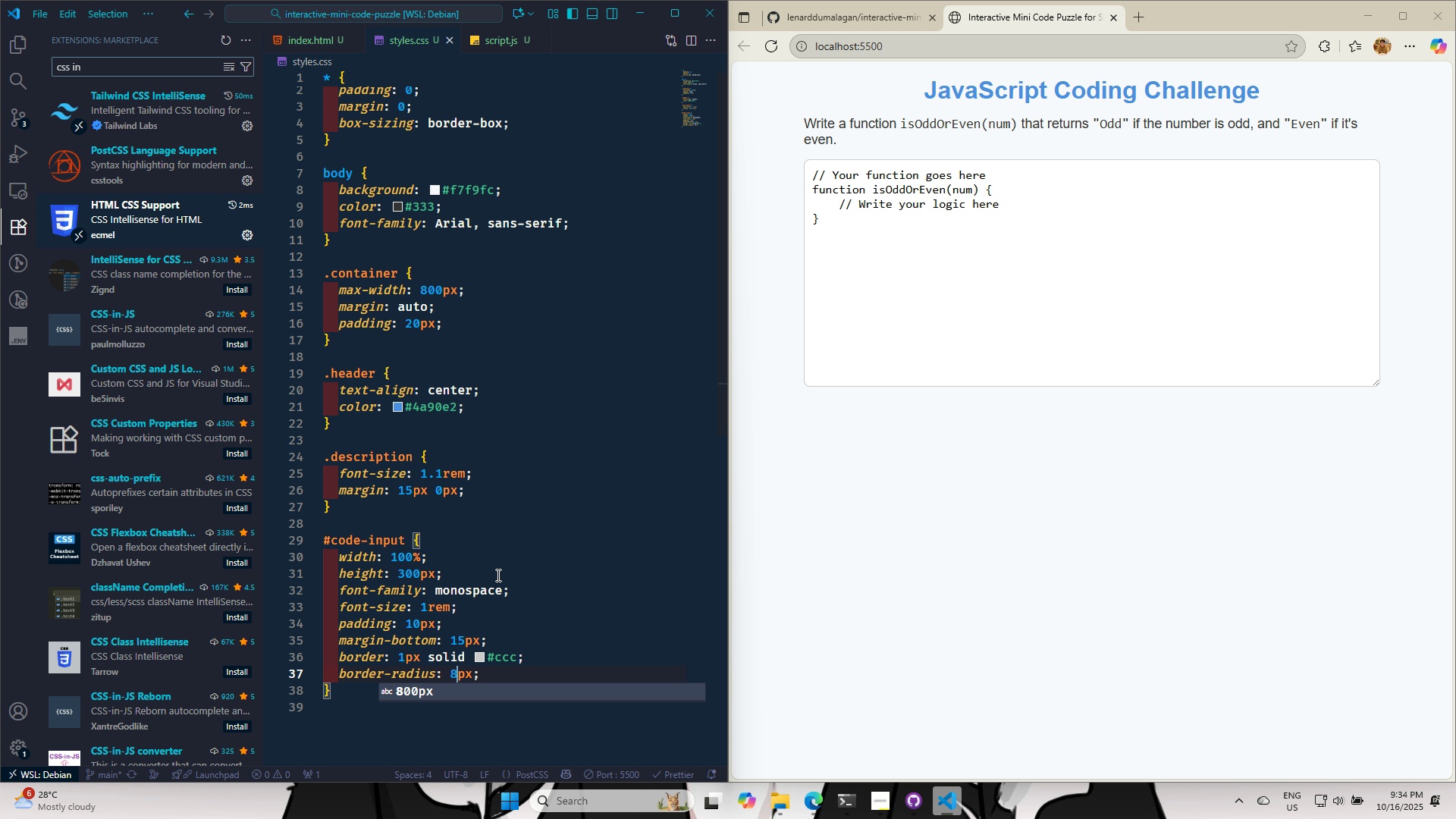 
left_click([910, 231])
 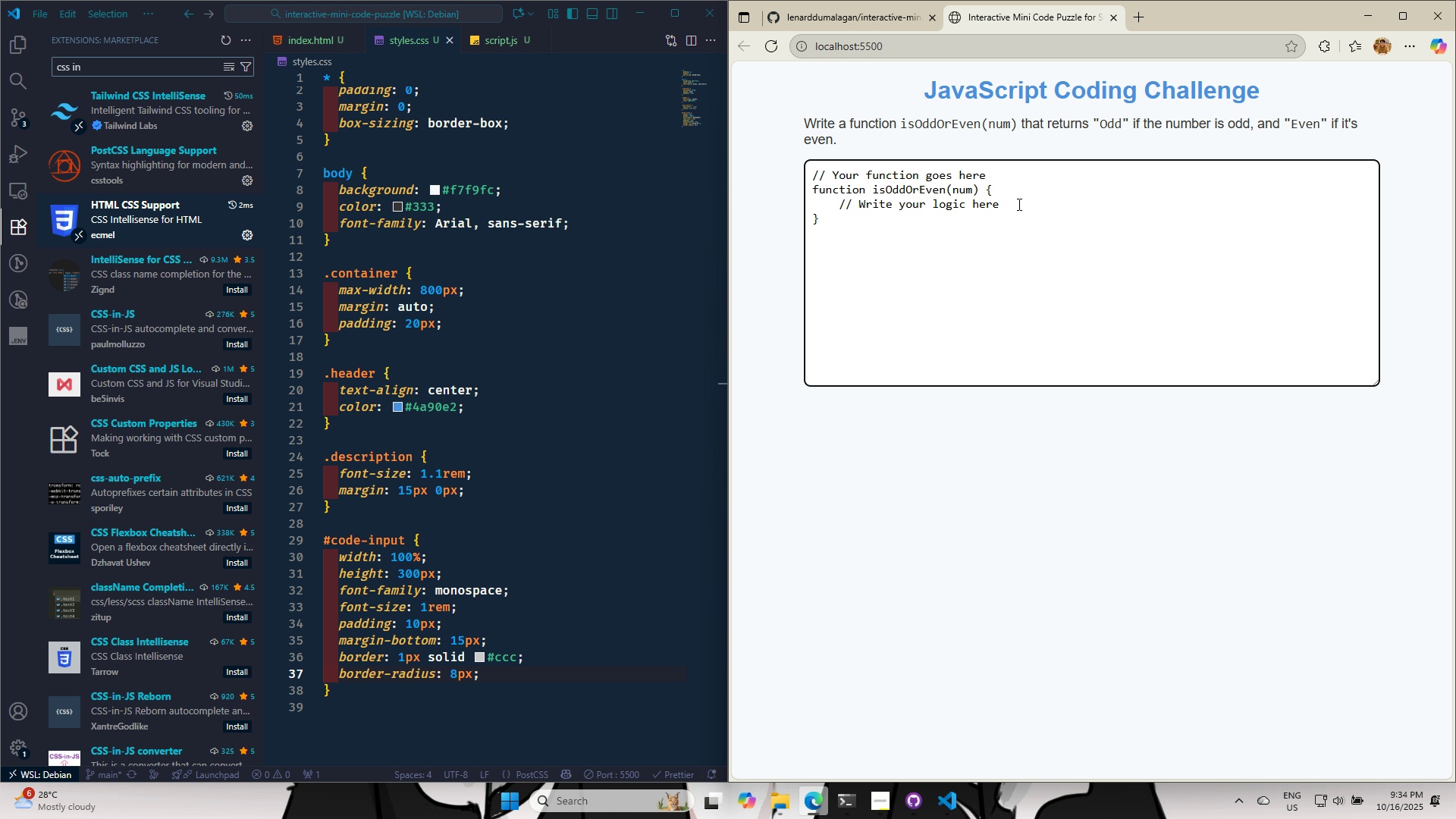 
left_click([1018, 204])
 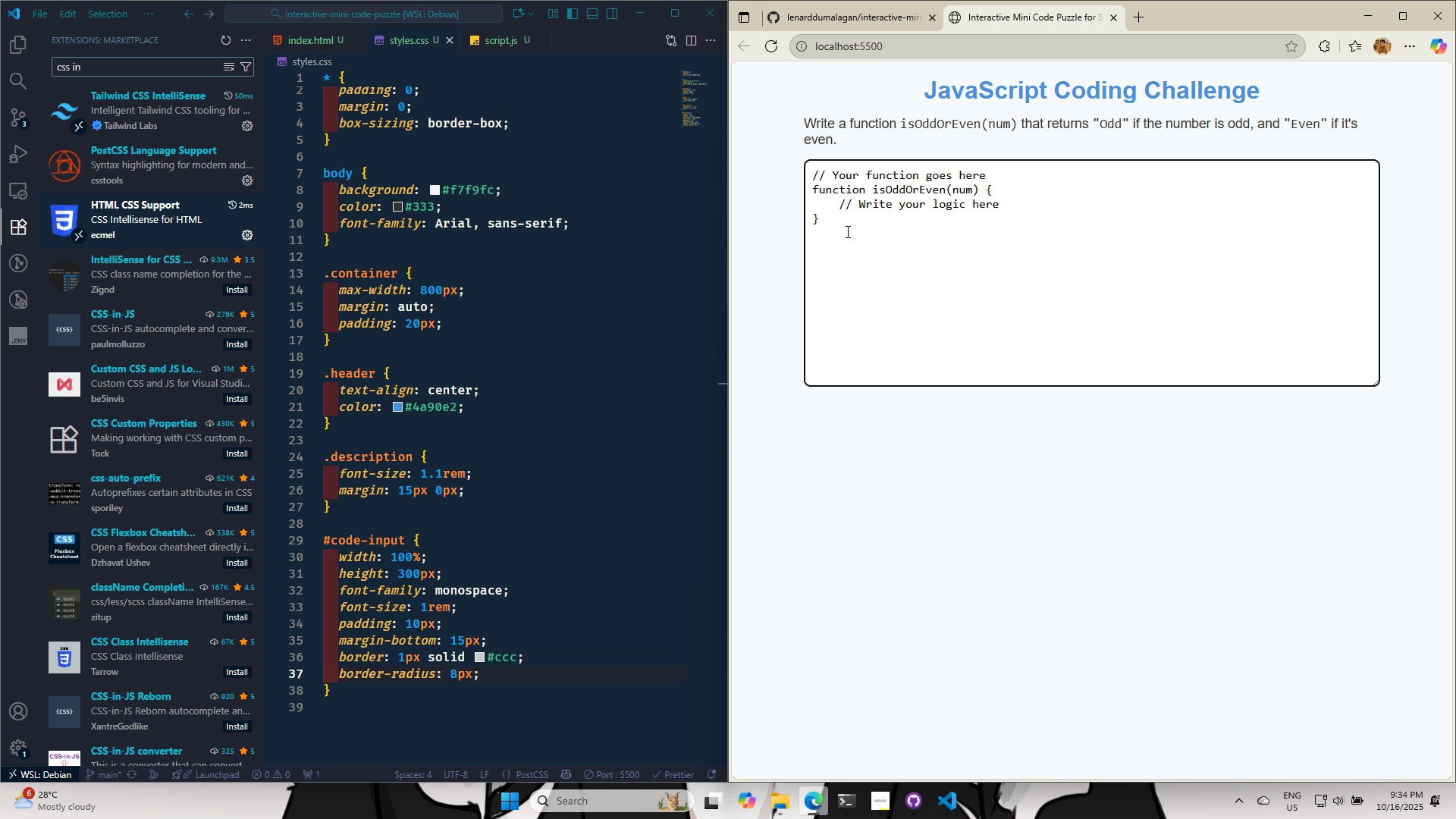 
left_click([846, 231])
 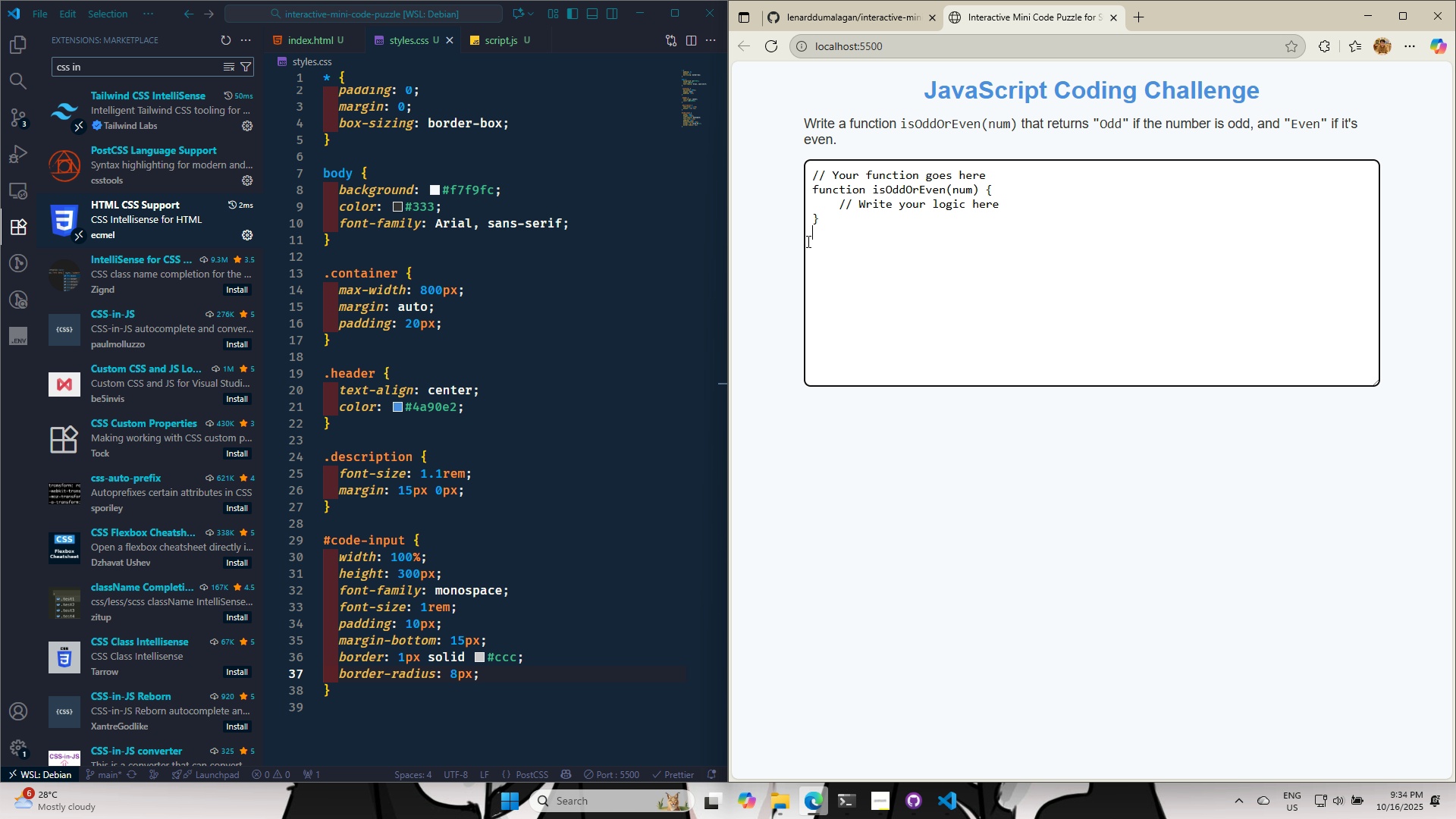 
left_click([807, 241])
 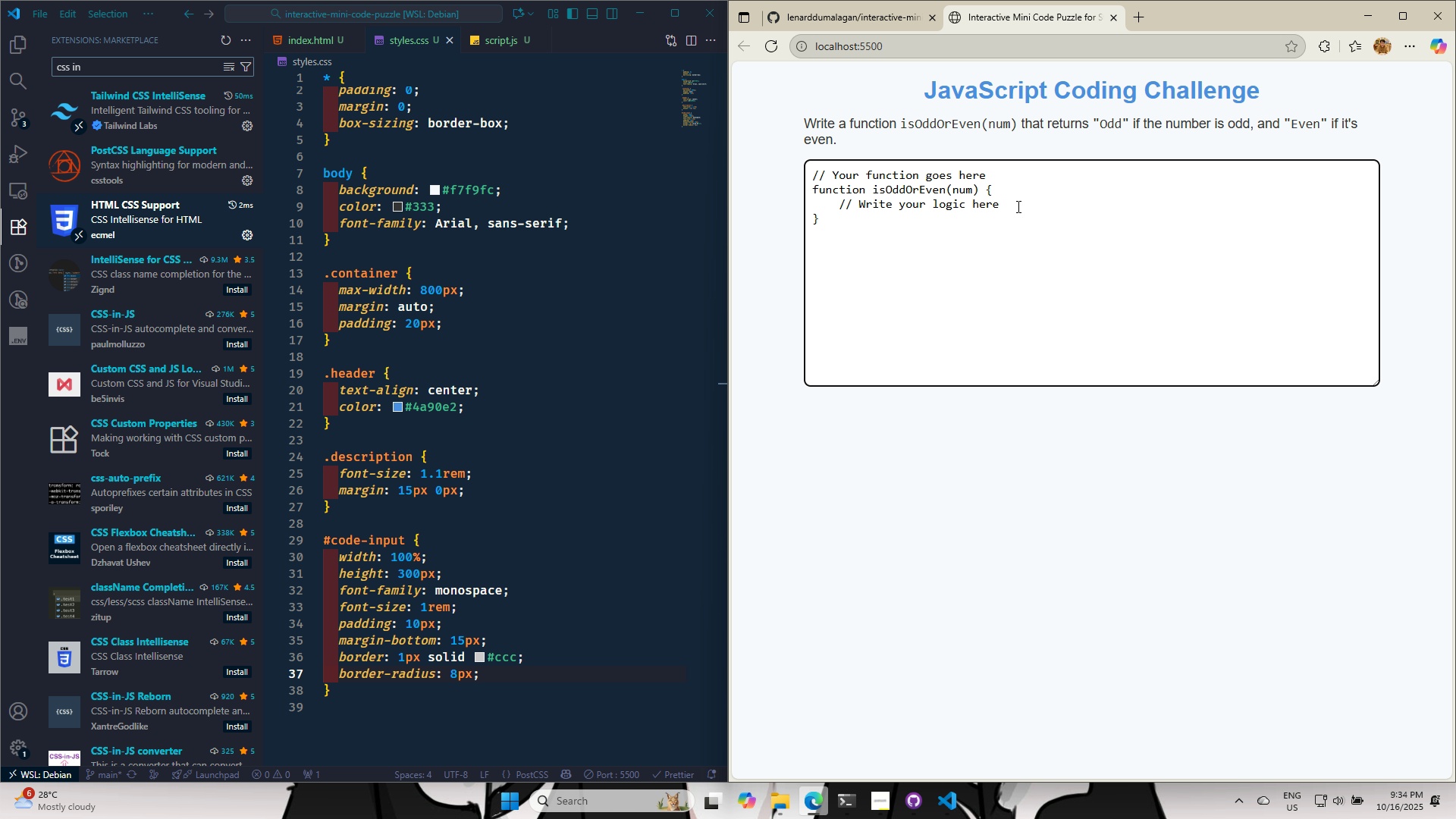 
left_click([1030, 206])
 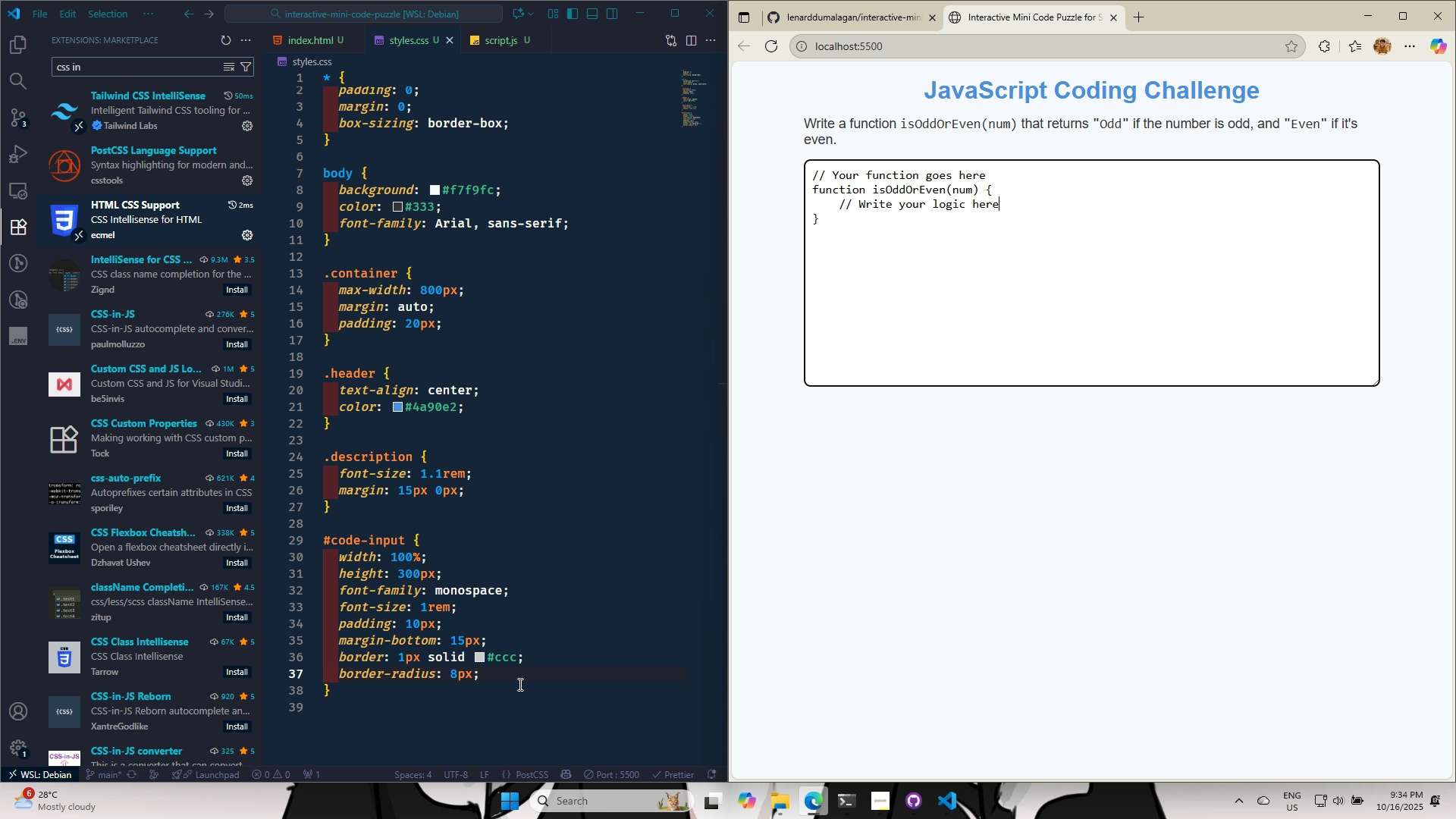 
wait(5.57)
 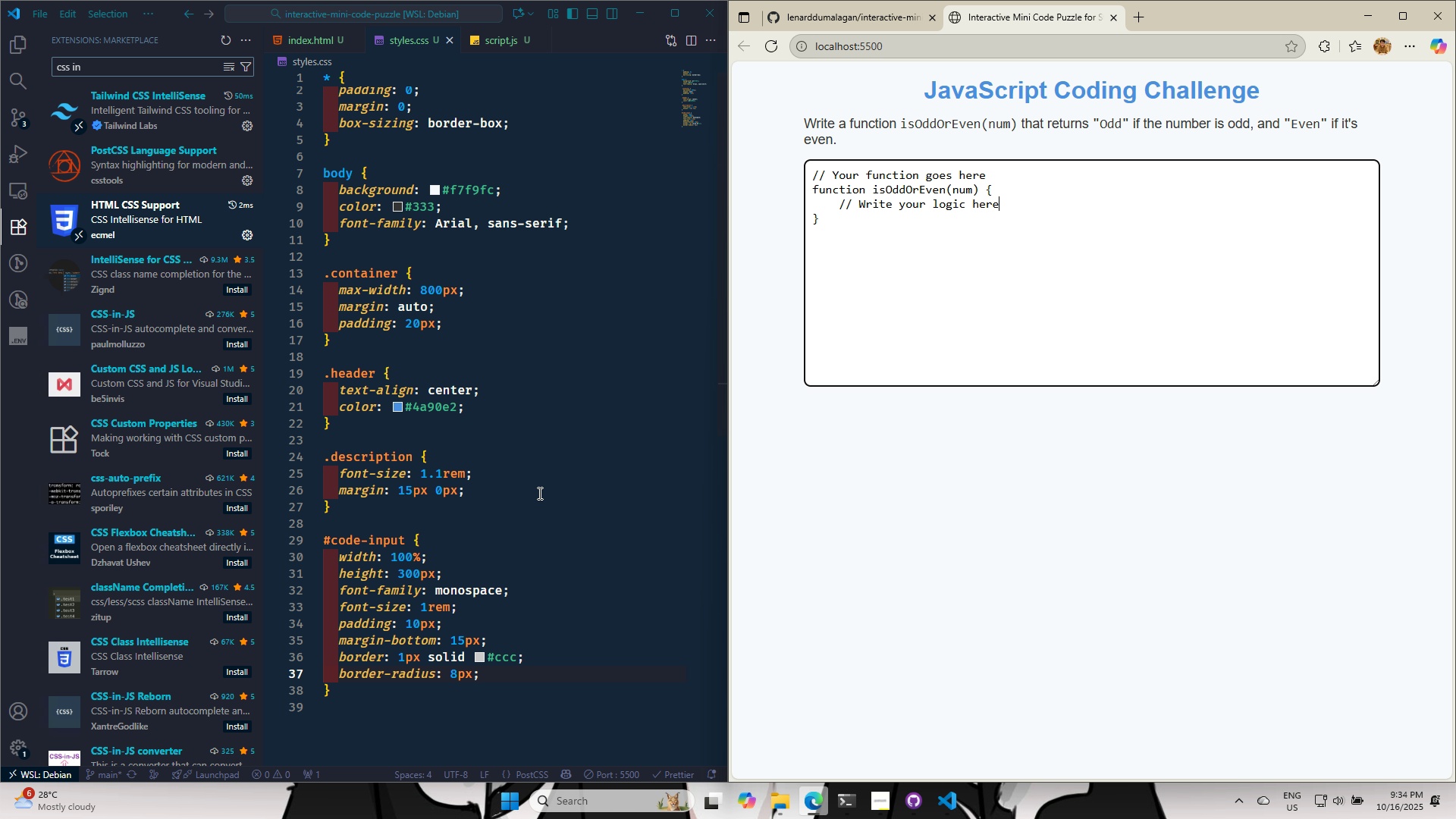 
key(Enter)
 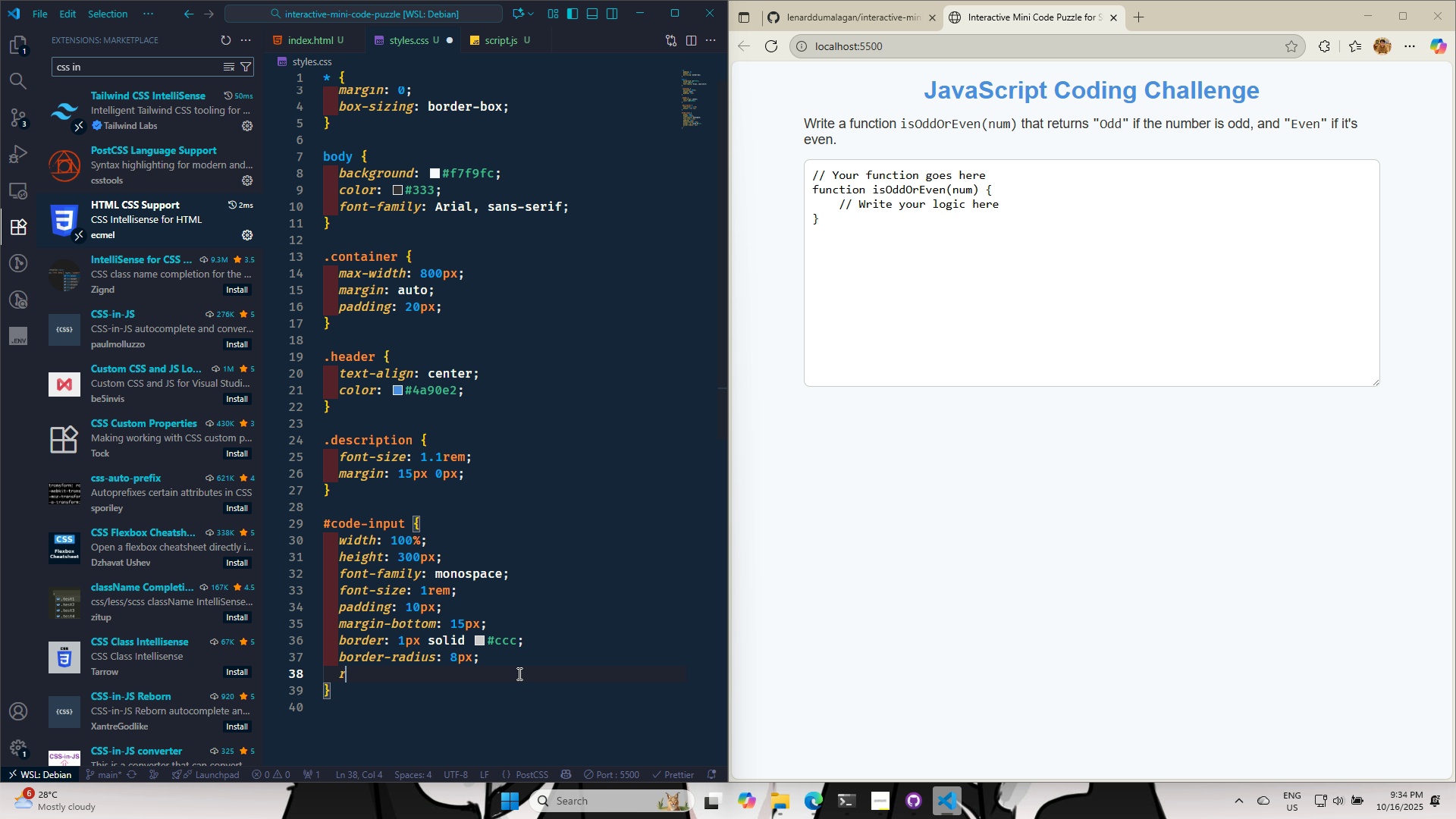 
type(rezise)
key(Backspace)
key(Backspace)
key(Backspace)
type(s)
key(Backspace)
key(Backspace)
type(size: vertical)
 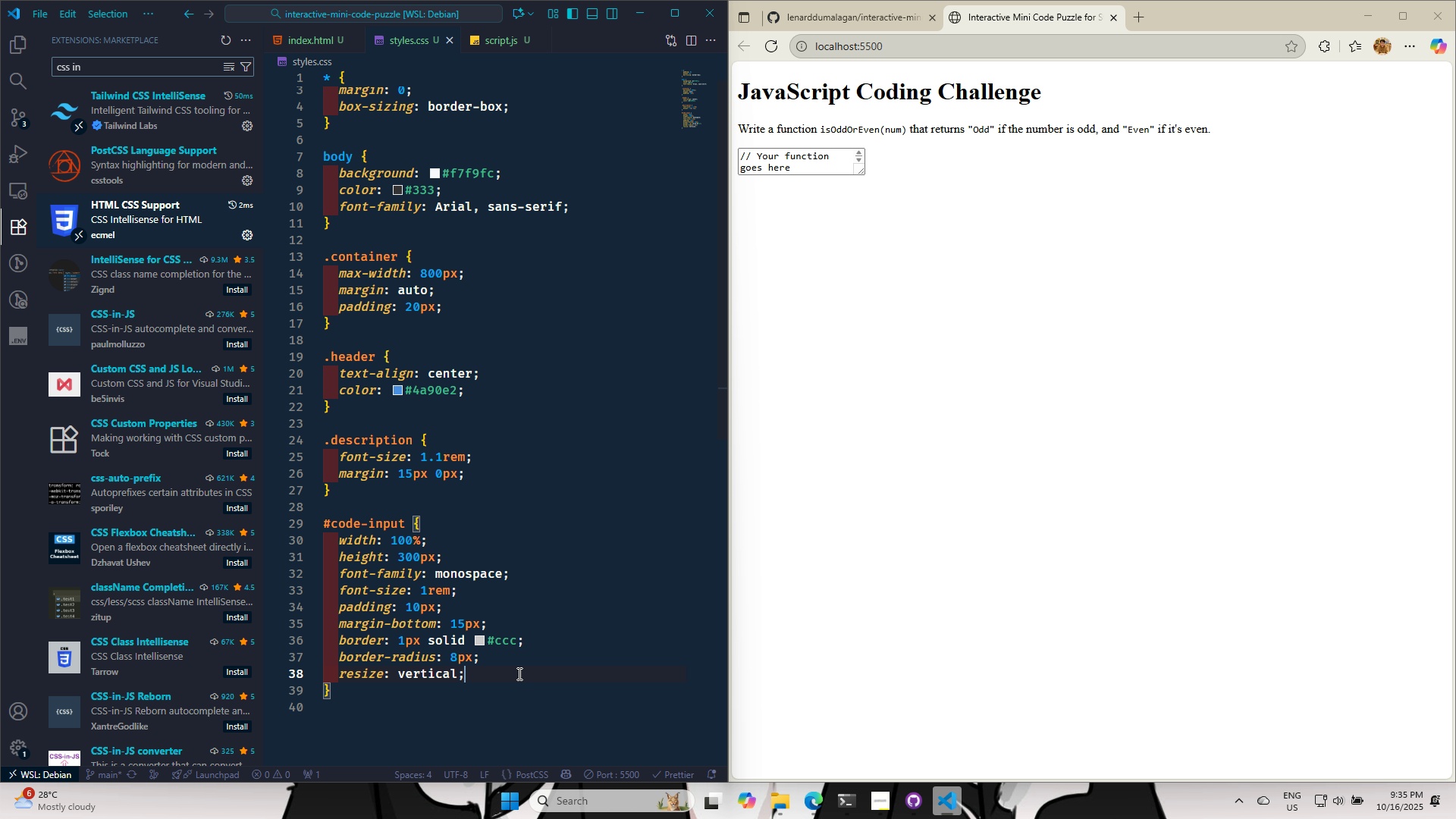 
key(Control+S)
 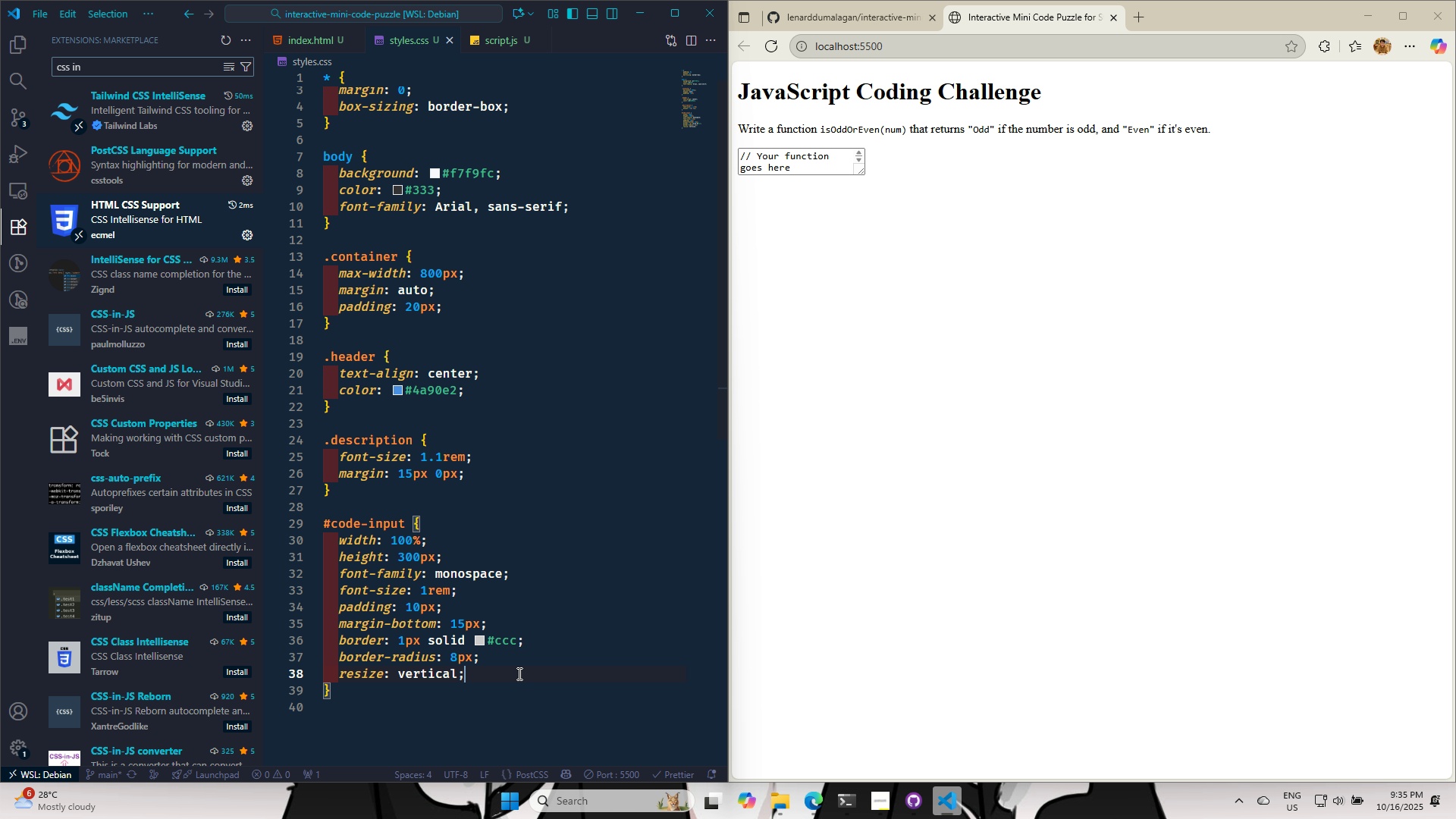 
key(Control+S)
 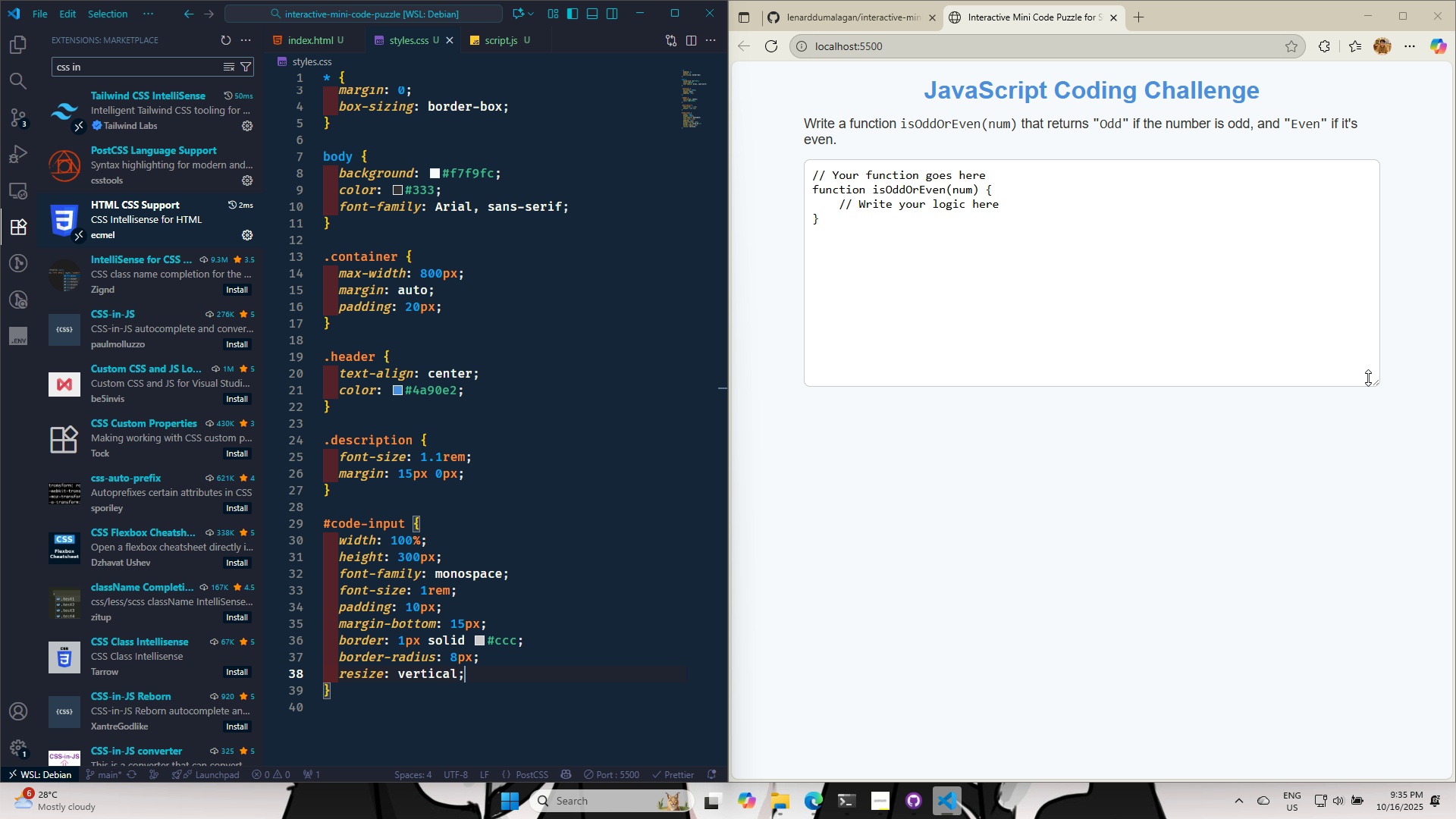 
left_click_drag(start_coordinate=[1374, 381], to_coordinate=[1387, 388])
 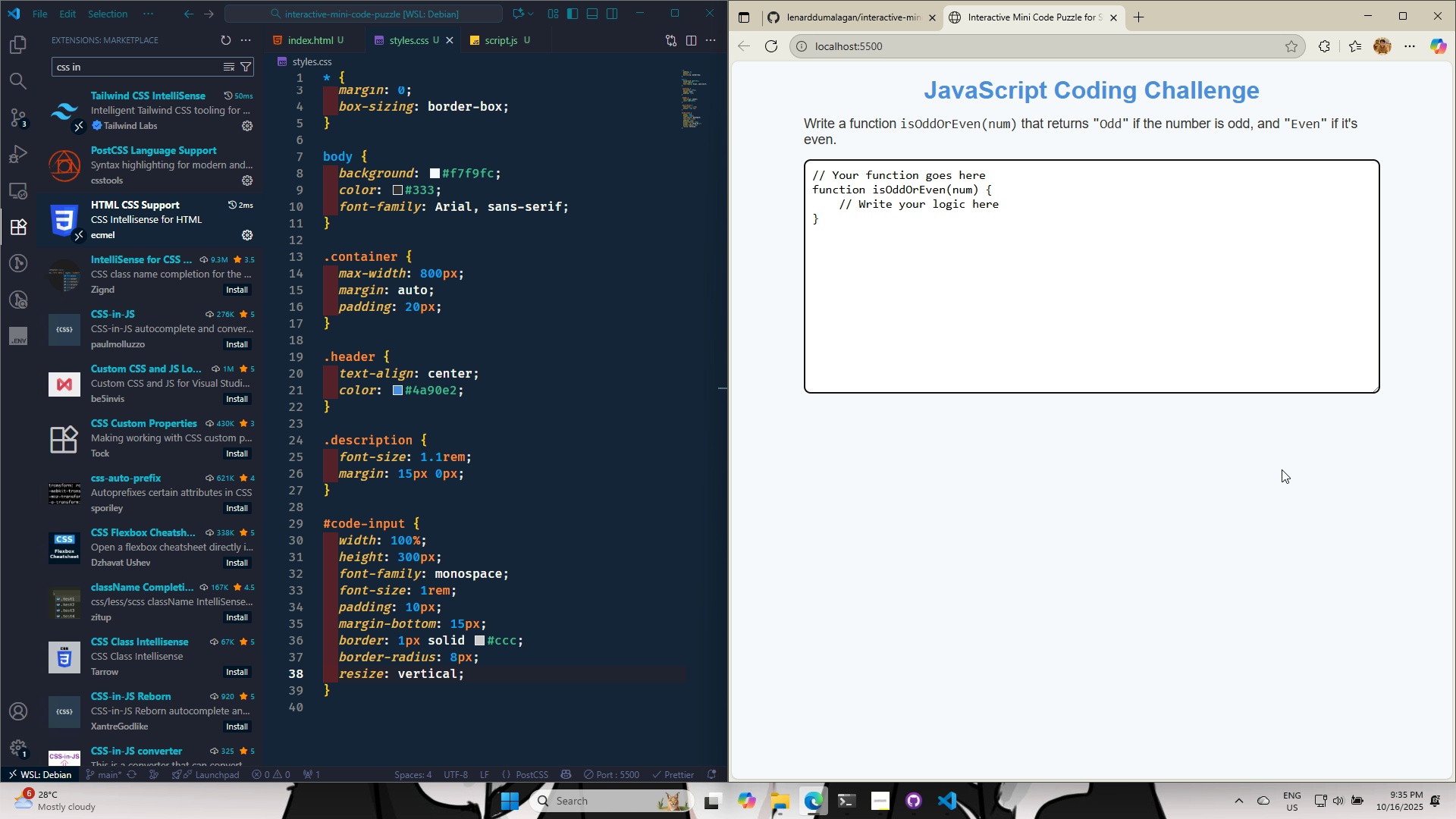 
left_click_drag(start_coordinate=[1269, 475], to_coordinate=[1275, 472])
 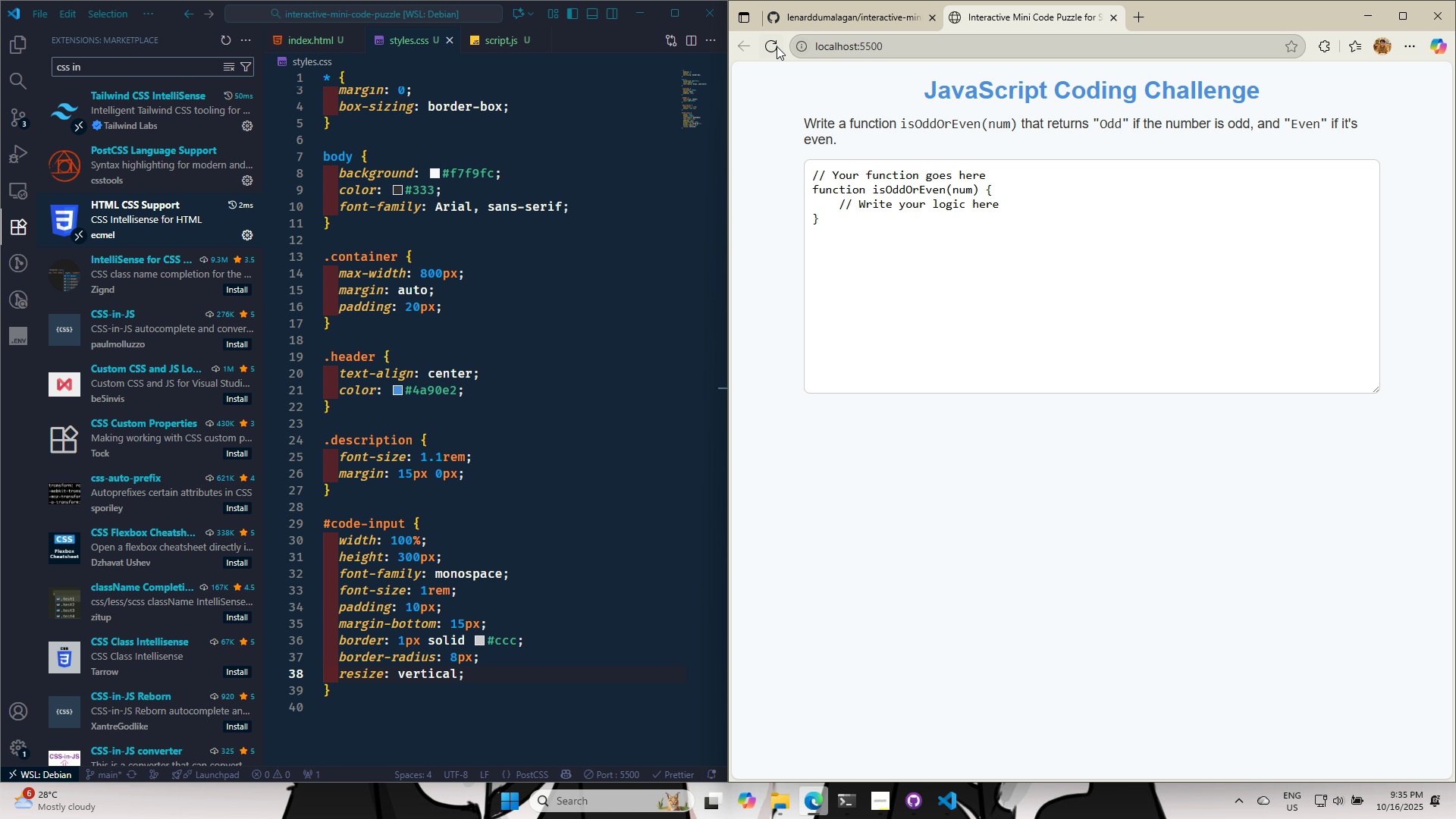 
left_click([771, 43])
 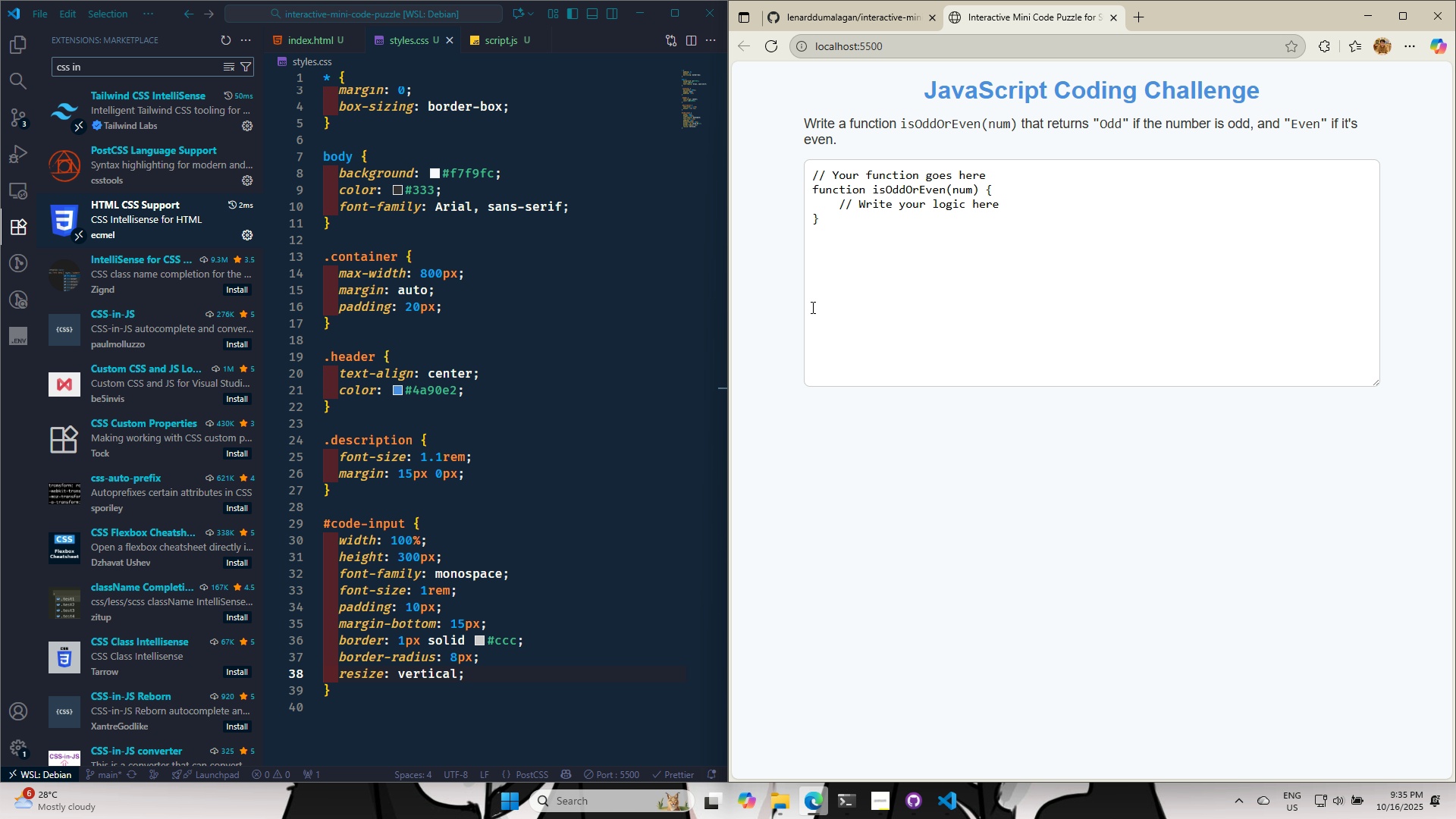 
scroll: coordinate [479, 604], scroll_direction: down, amount: 7.0
 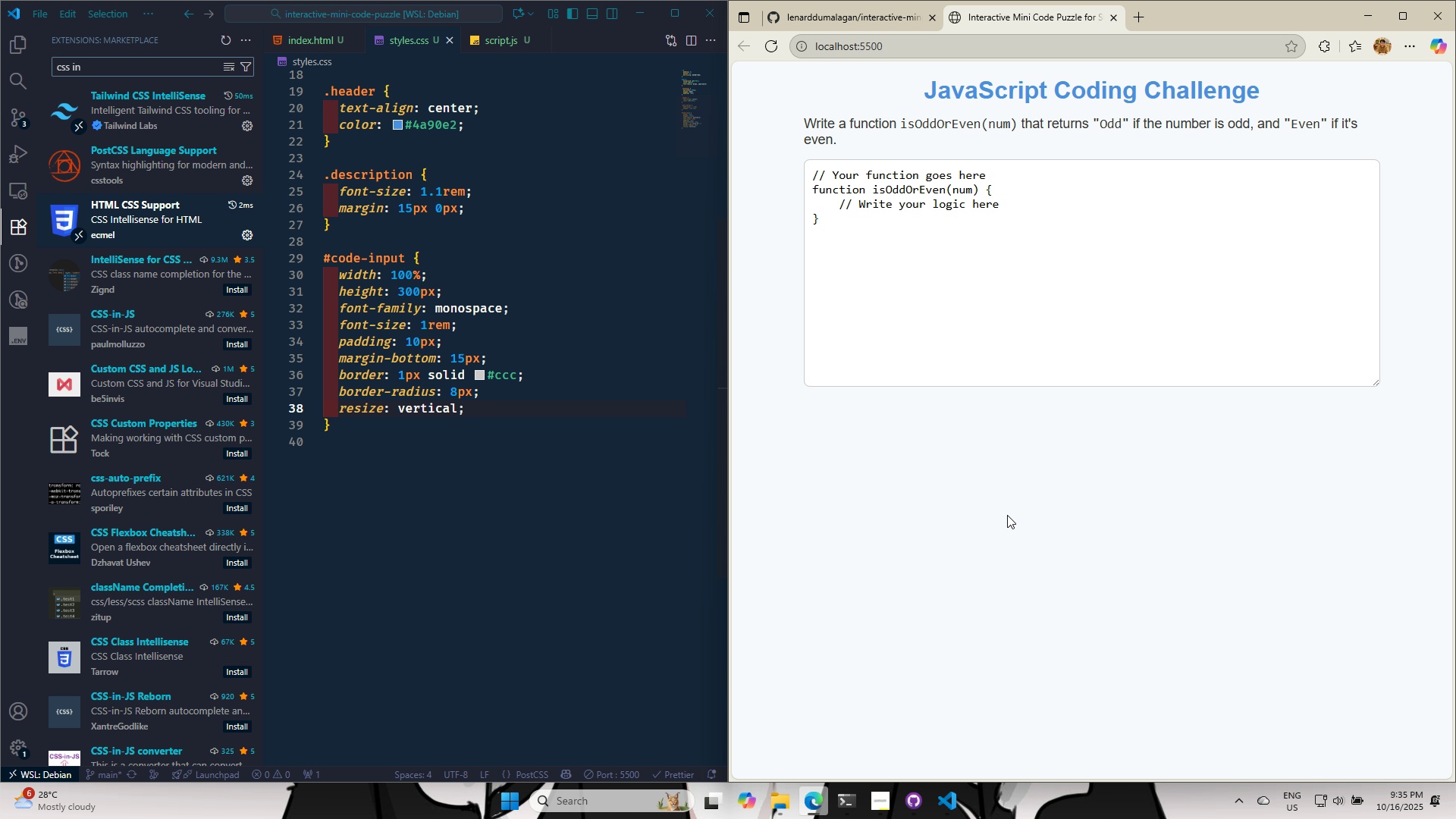 
scroll: coordinate [388, 592], scroll_direction: up, amount: 13.0
 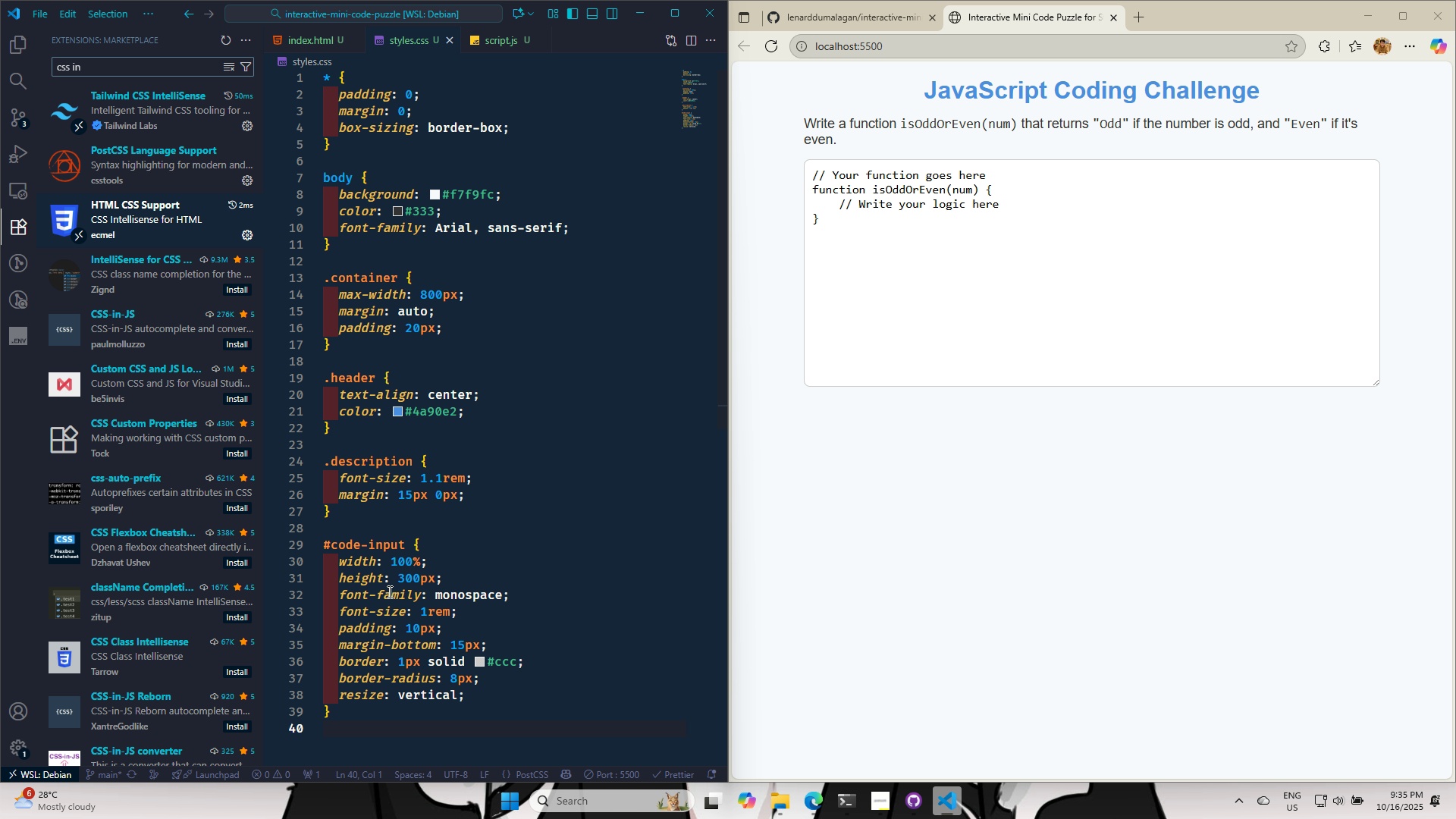 
wait(12.03)
 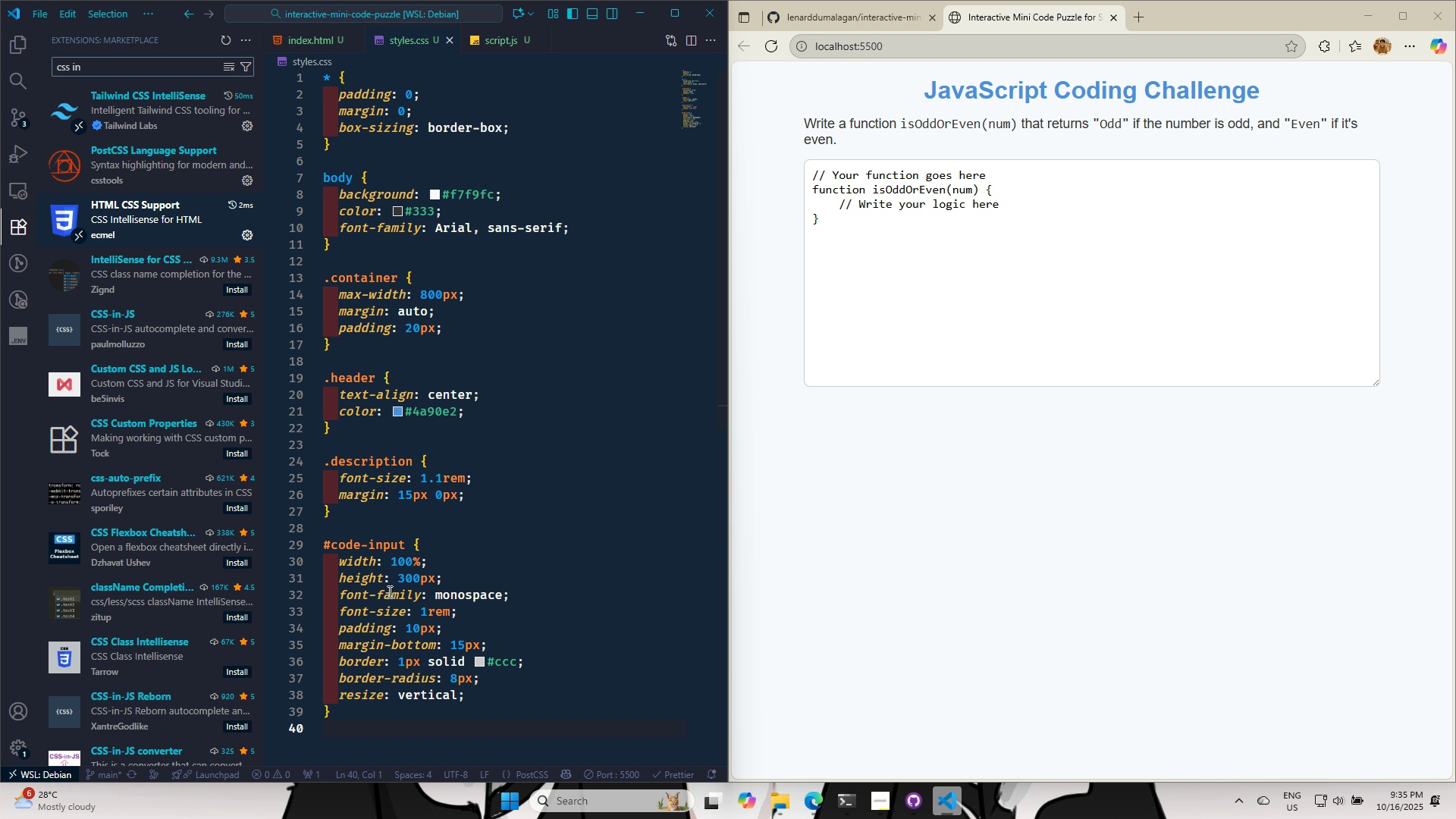 
left_click([310, 38])
 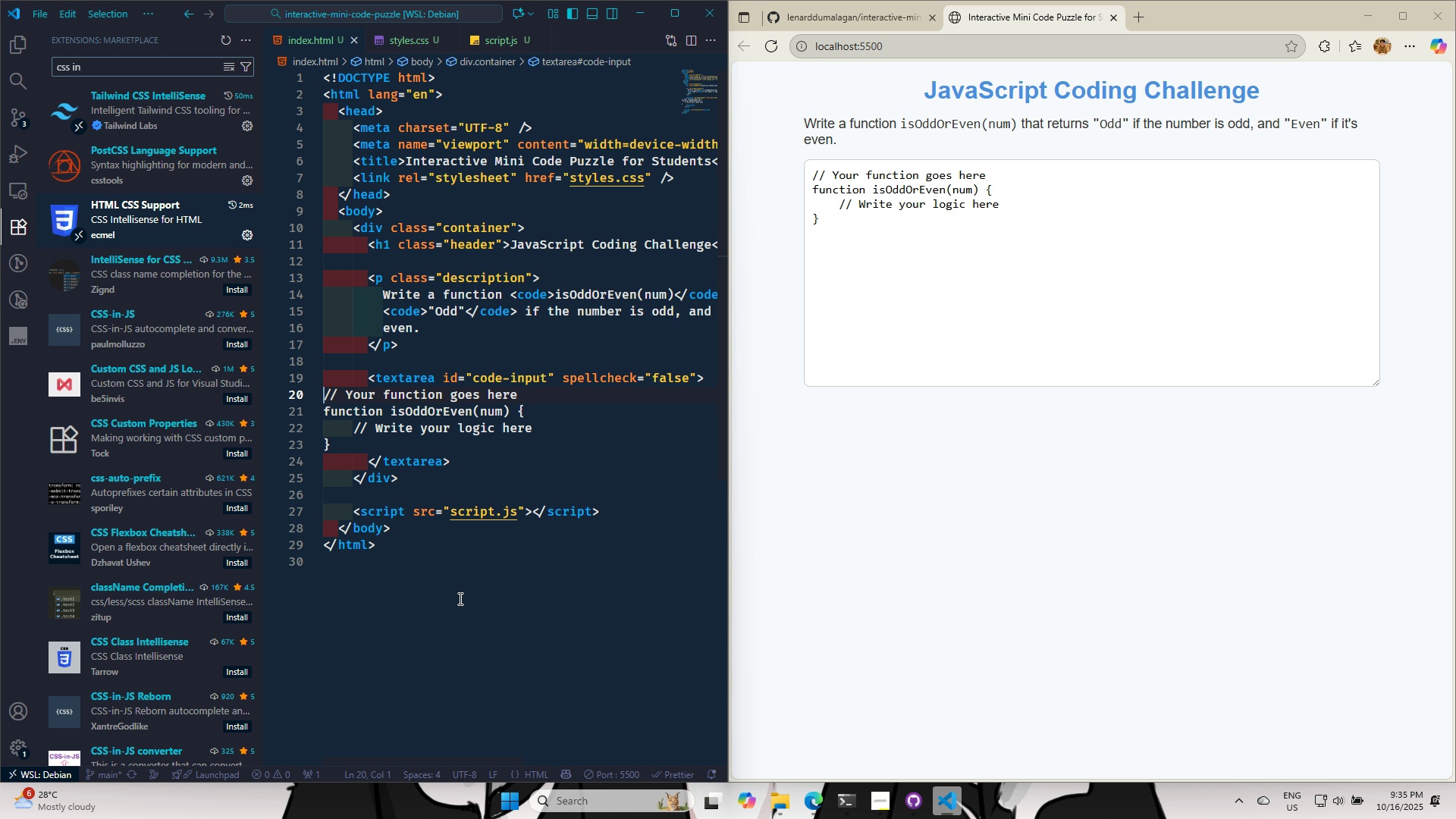 
left_click([464, 603])
 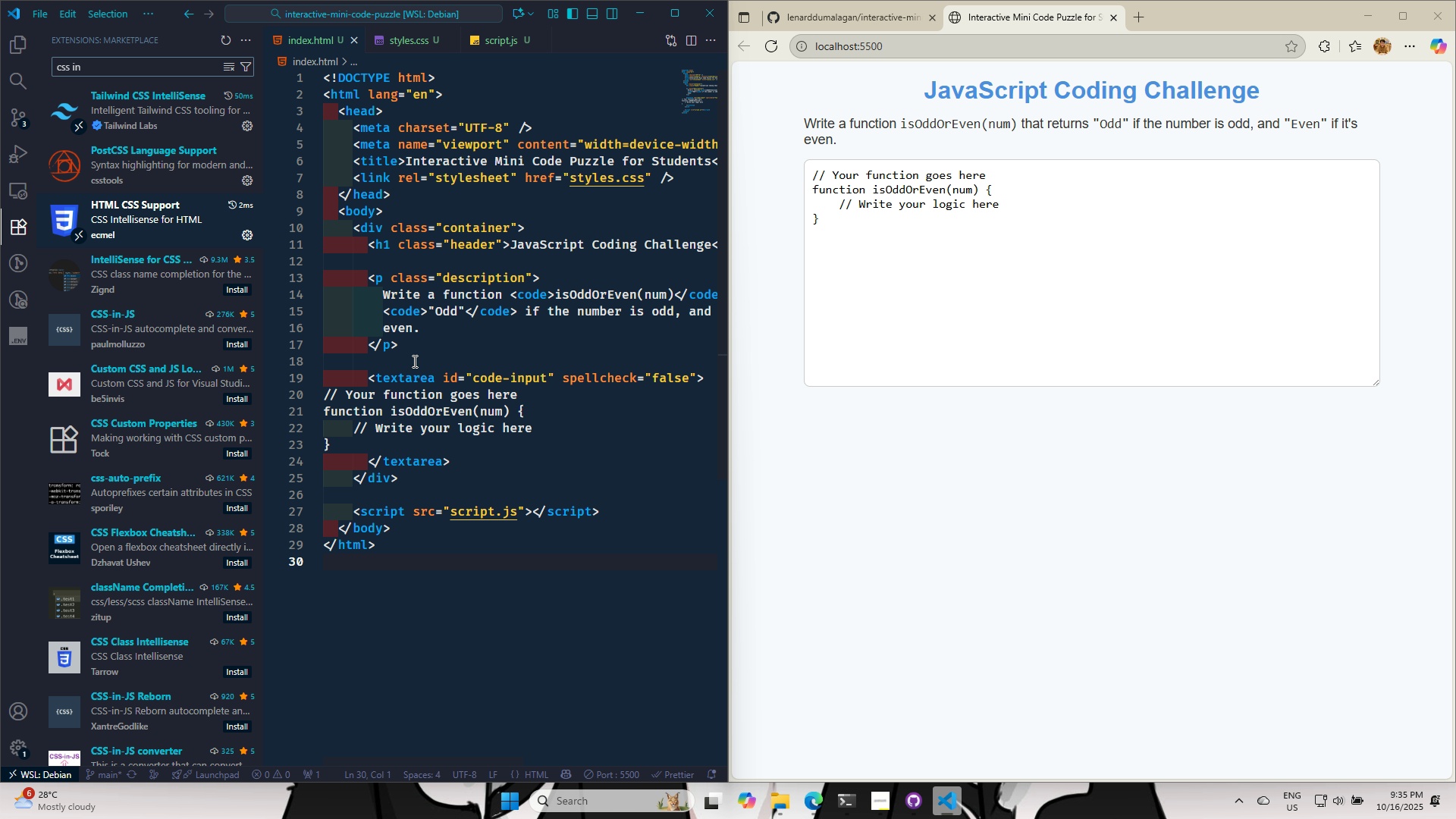 
left_click([413, 361])
 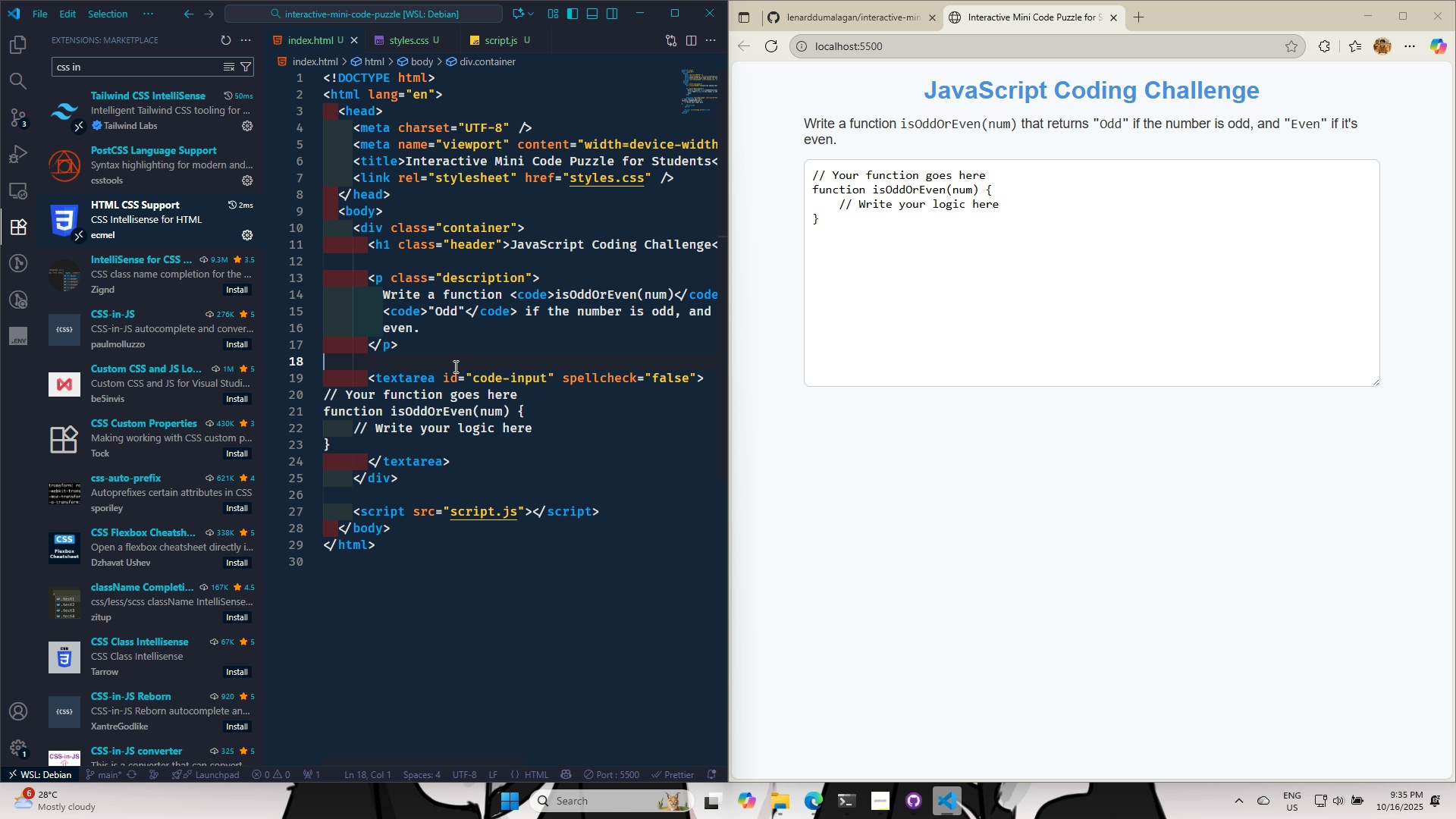 
key(Control+Tab)
 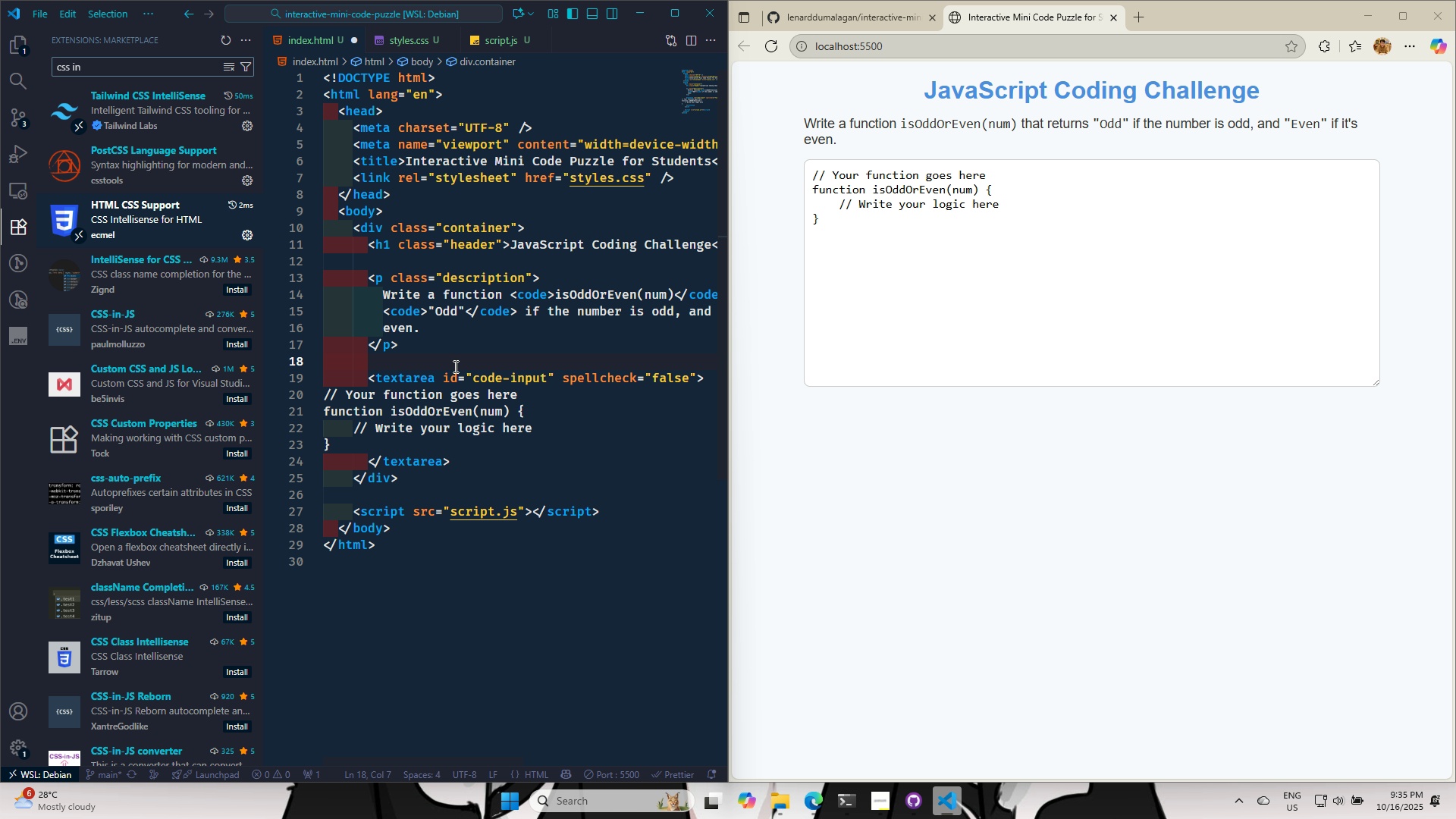 
type(la)
 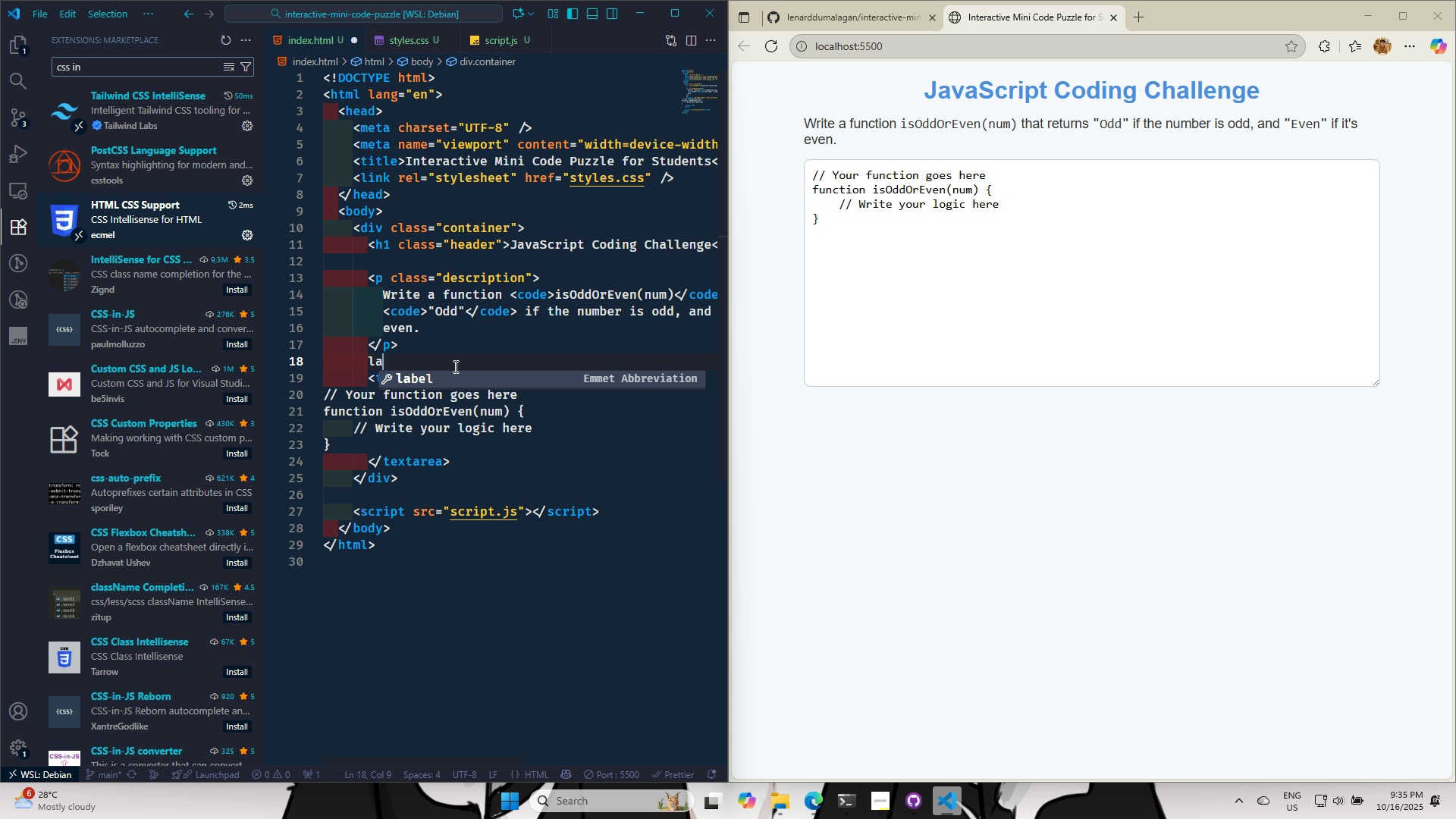 
key(Enter)
 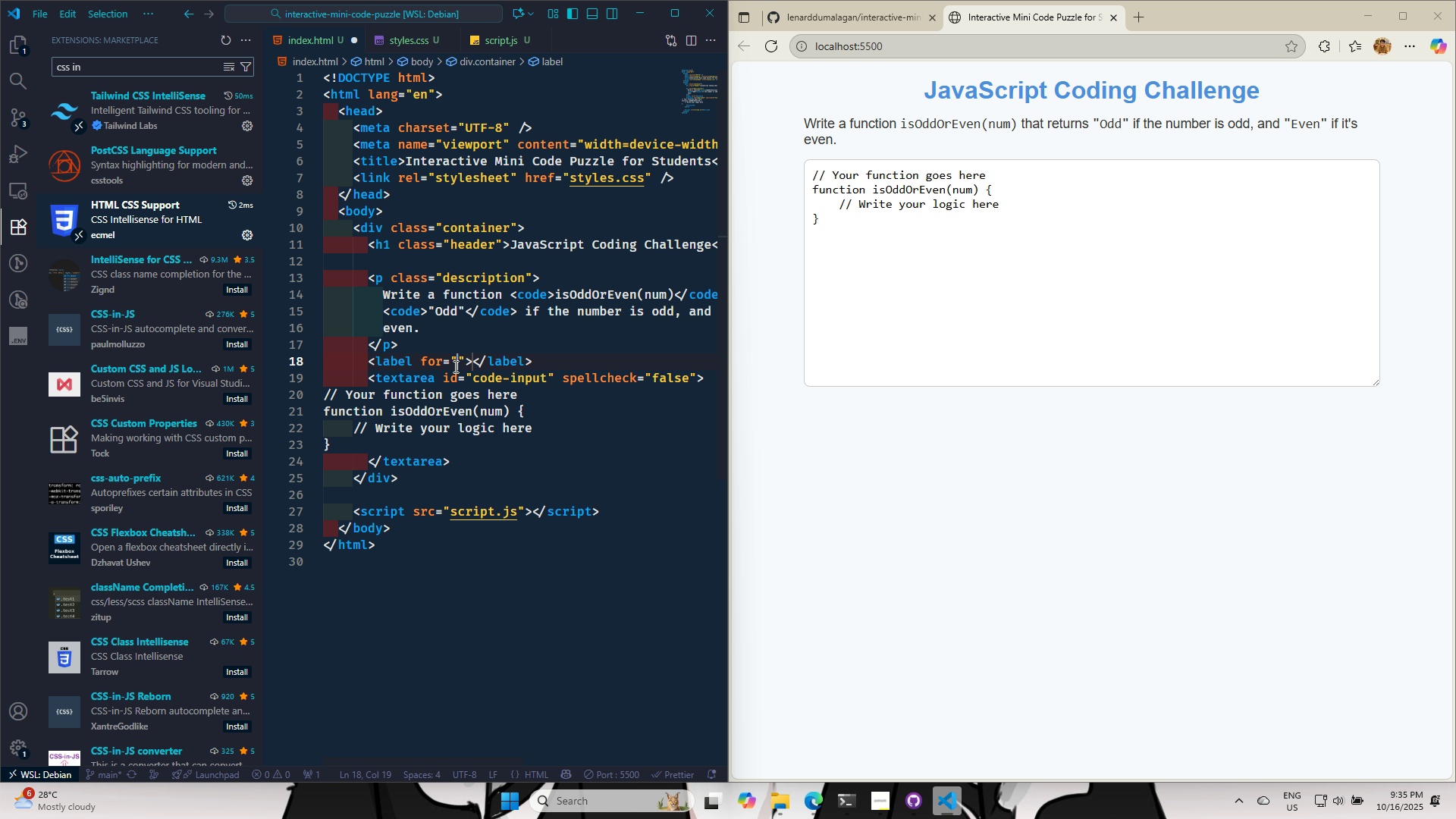 
type(code-input)
 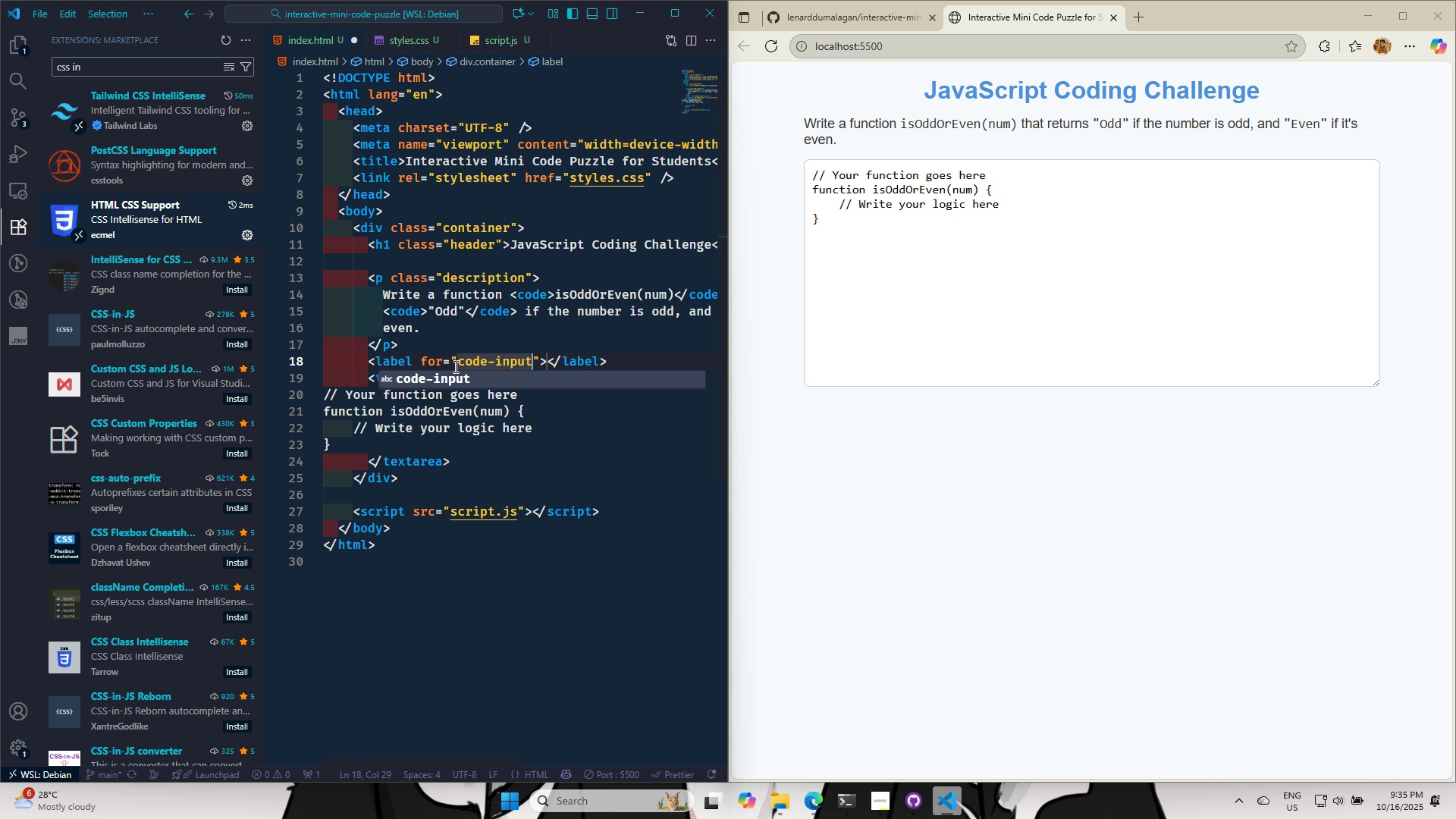 
key(ArrowRight)
 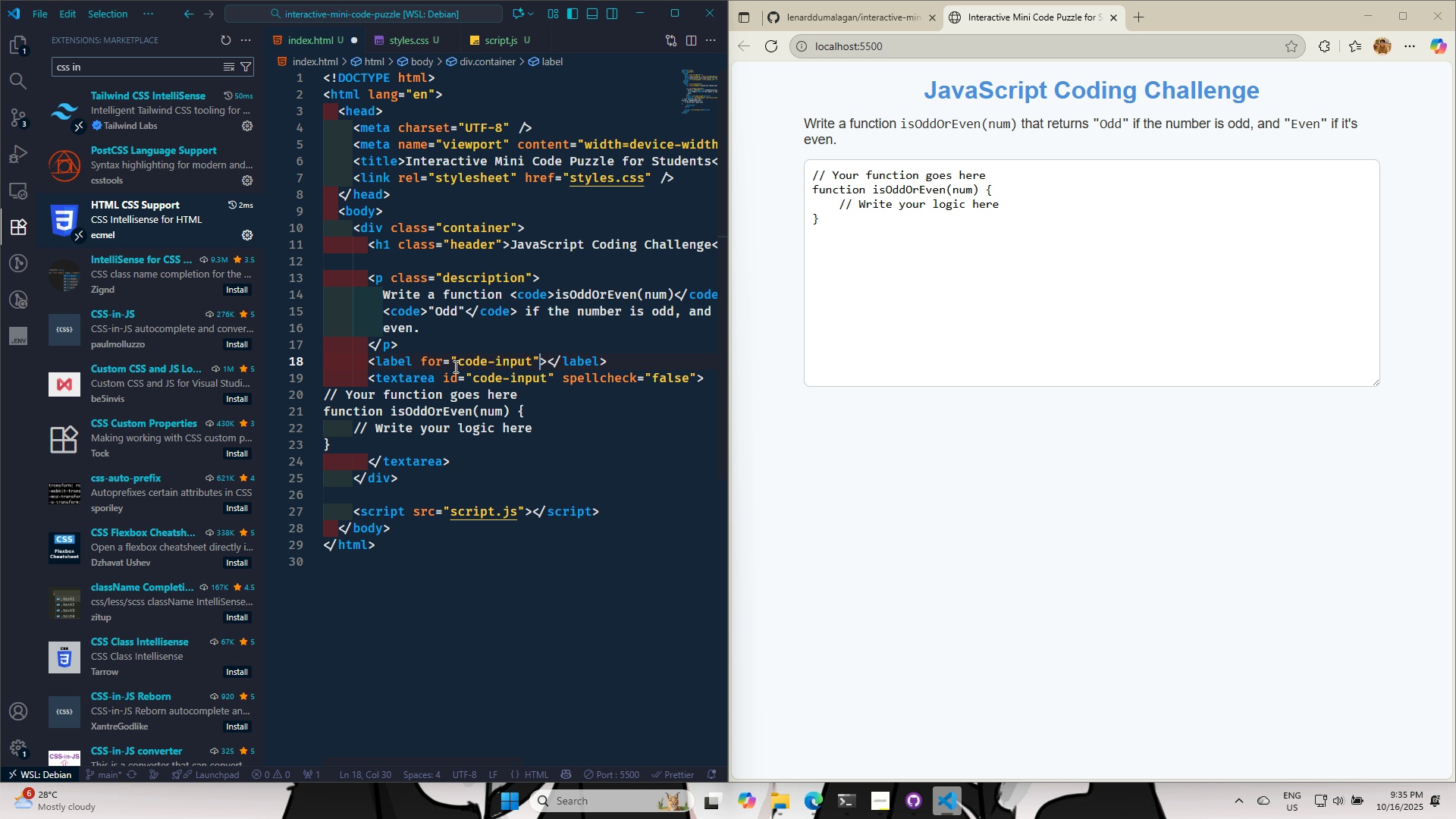 
key(ArrowRight)
 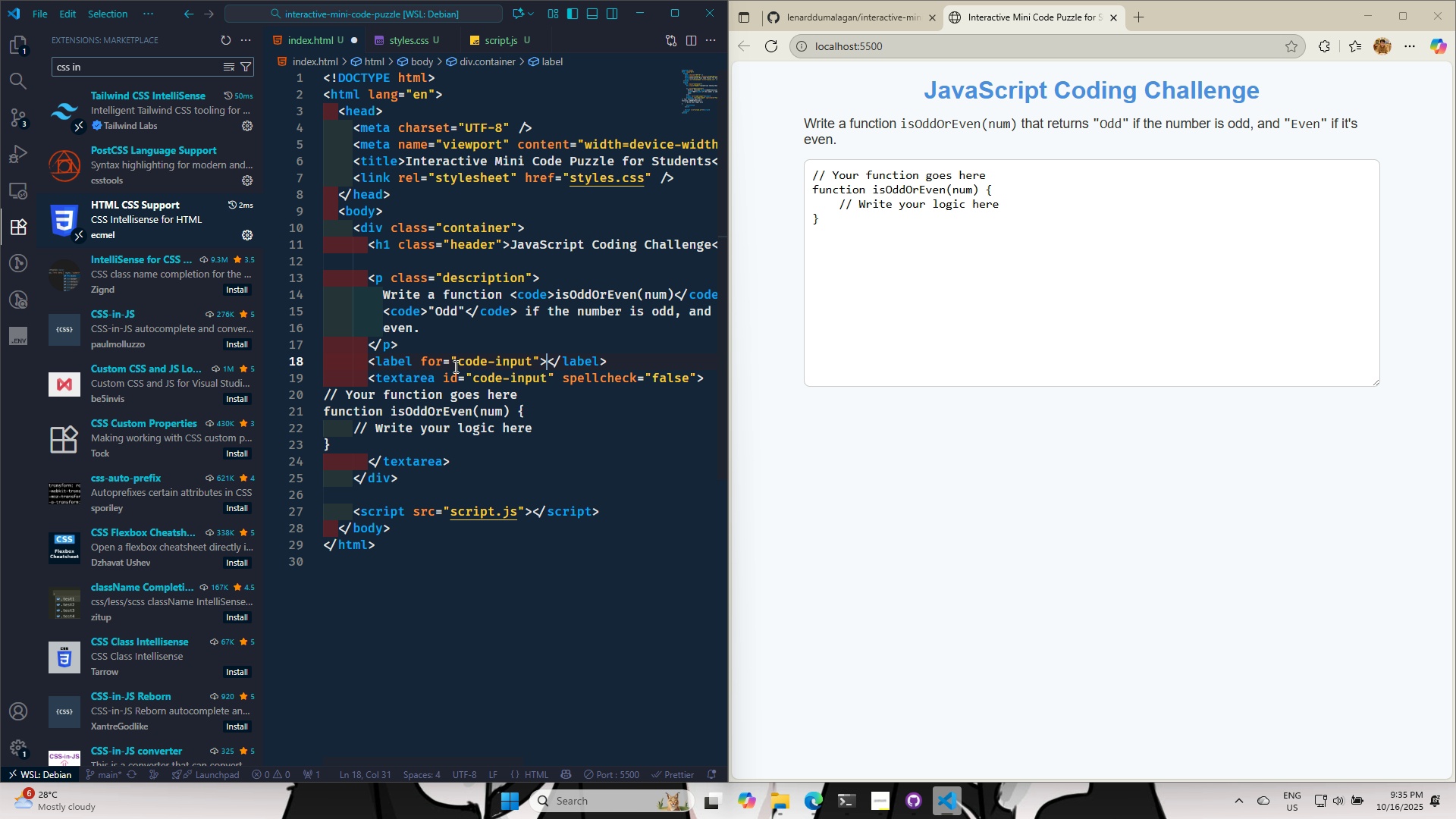 
type(Code)
 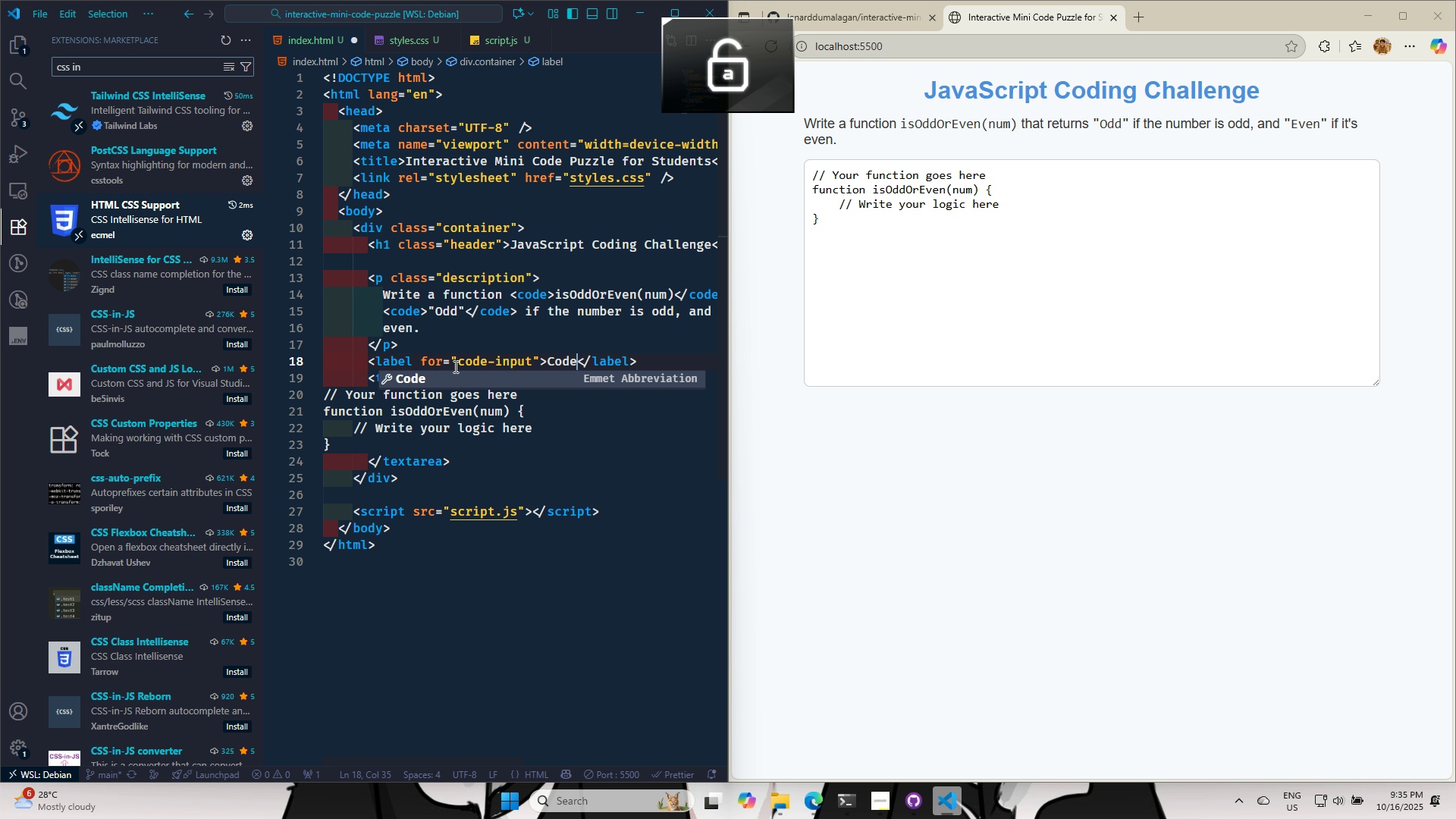 
key(Control+S)
 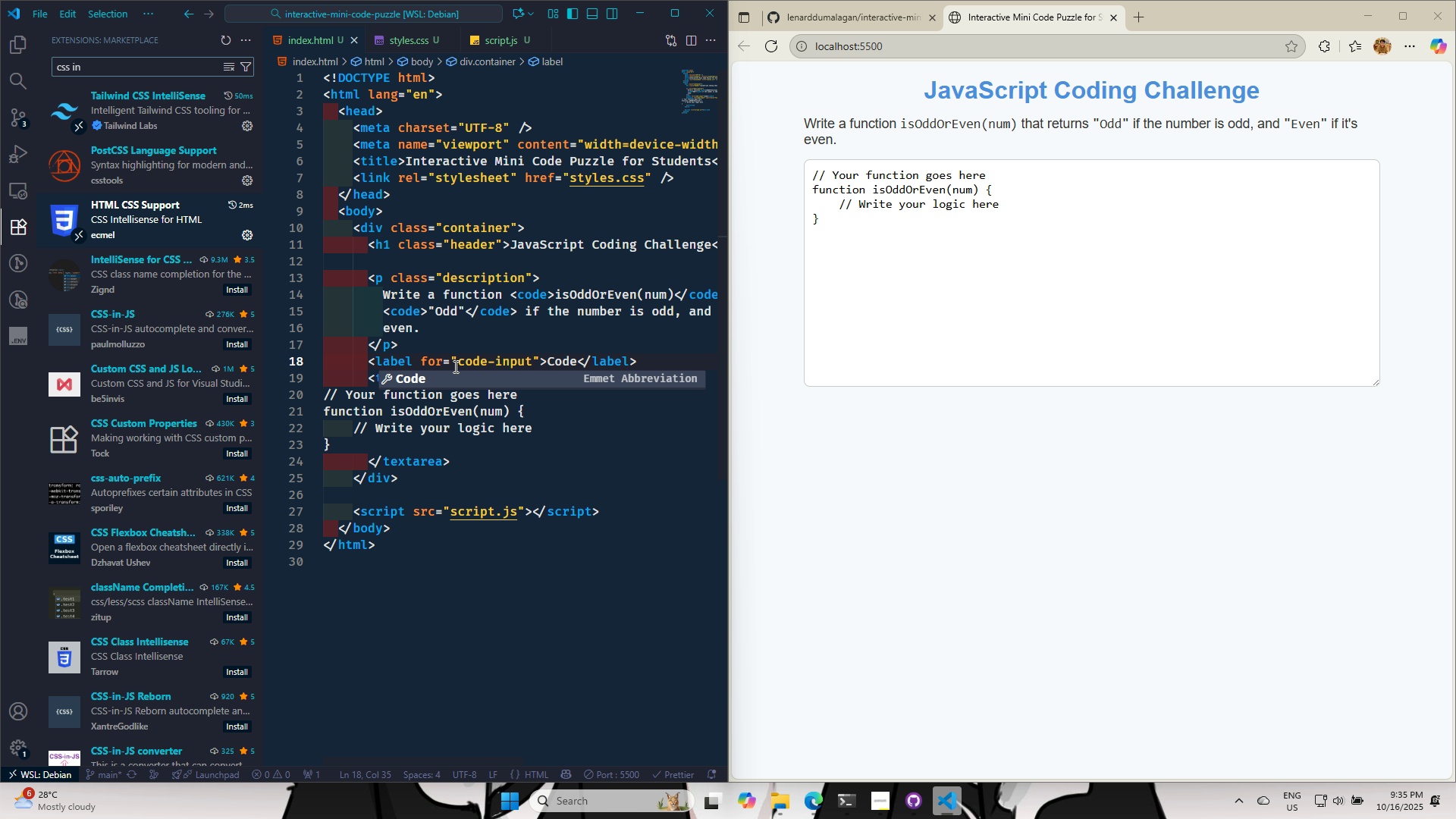 
key(Control+S)
 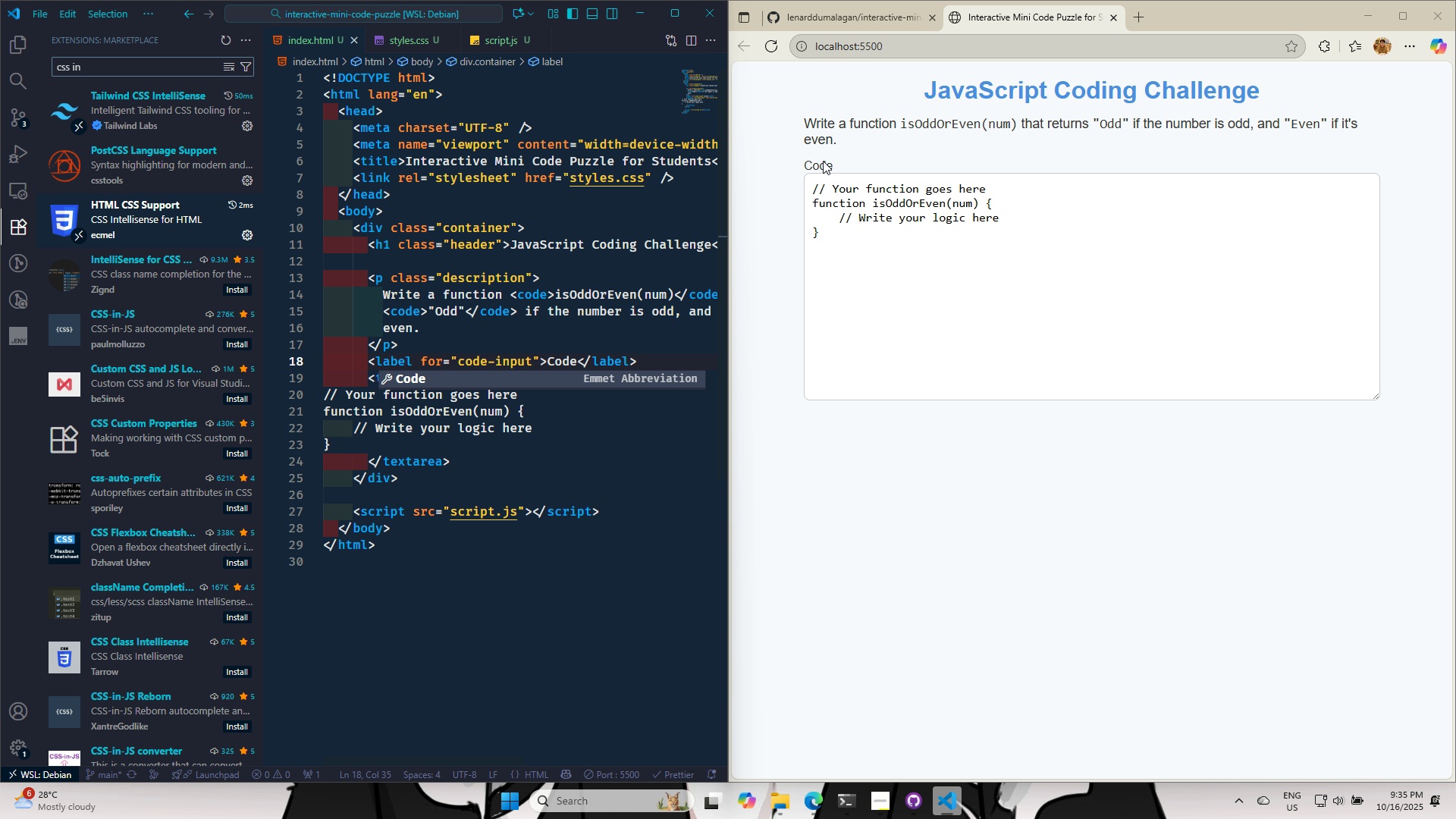 
left_click([817, 162])
 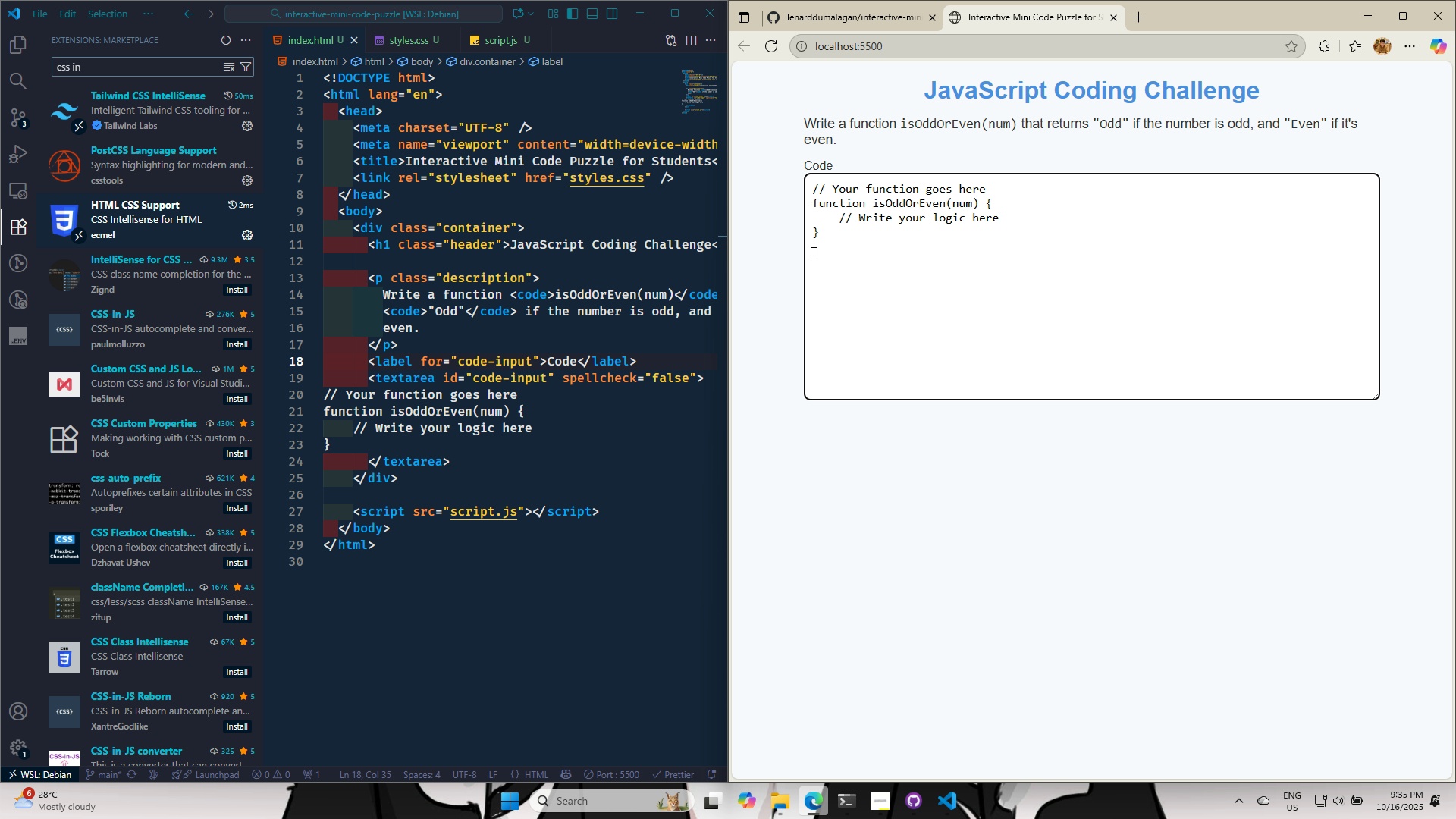 
left_click([861, 450])
 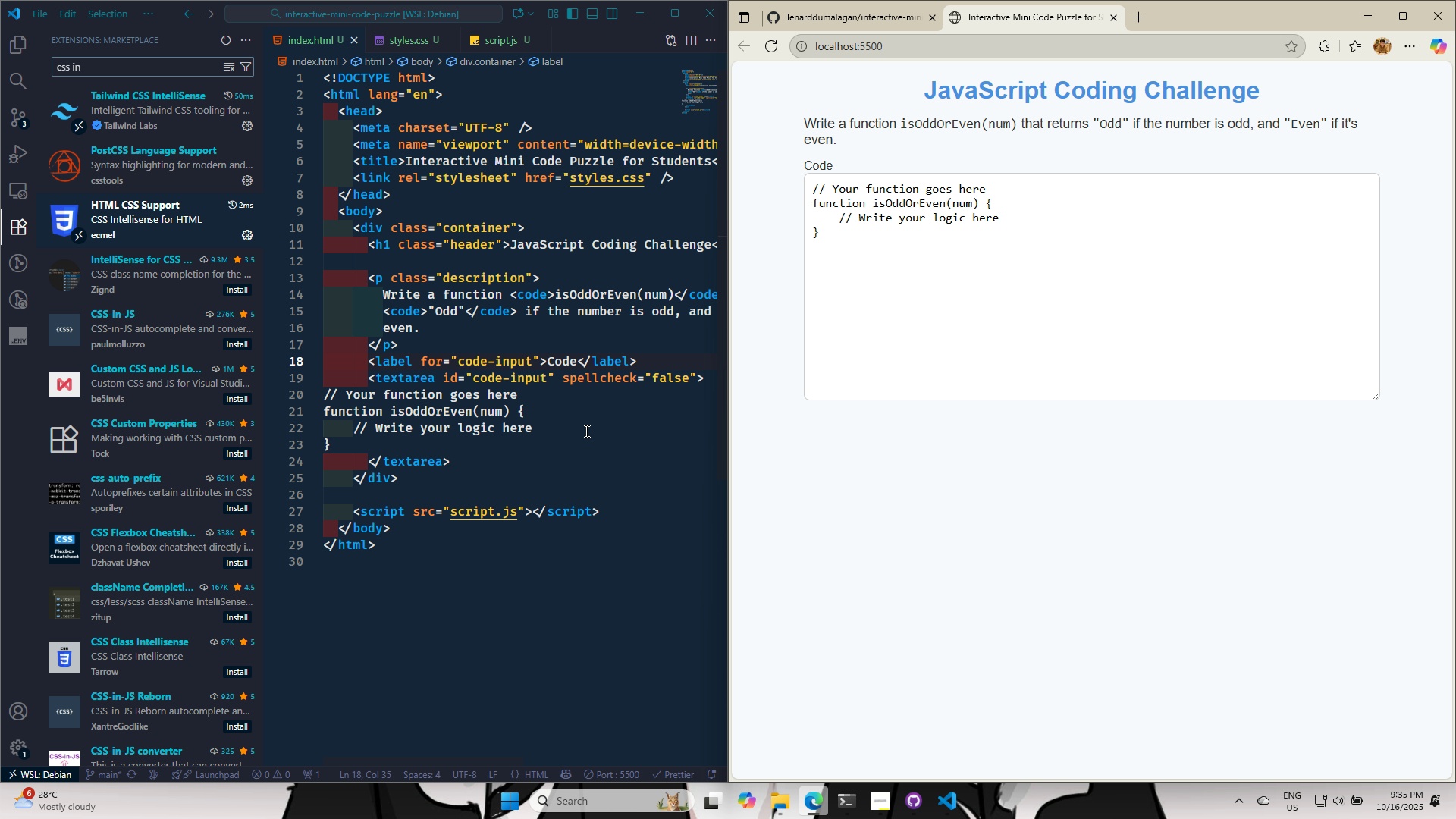 
wait(8.86)
 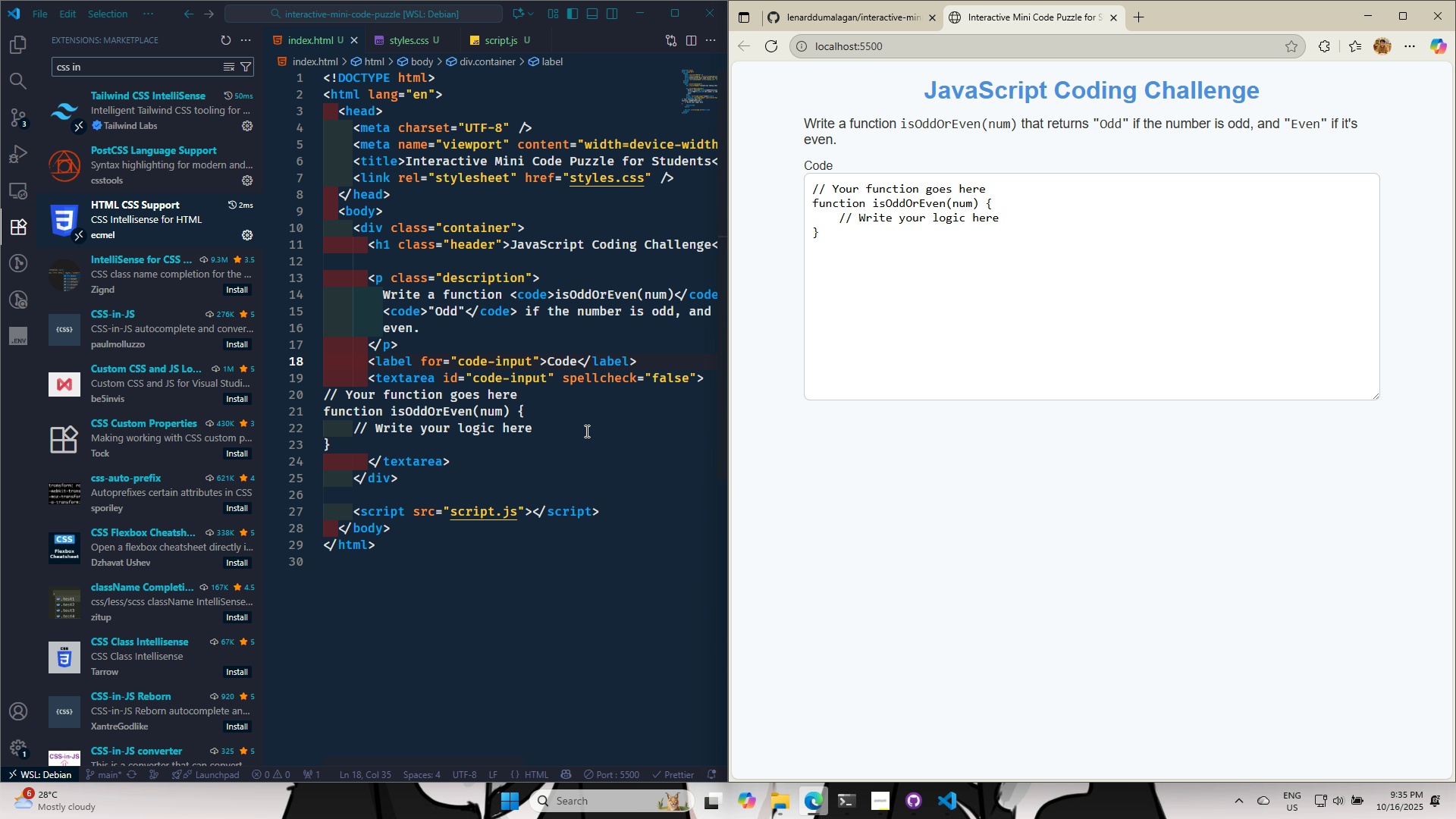 
left_click([412, 348])
 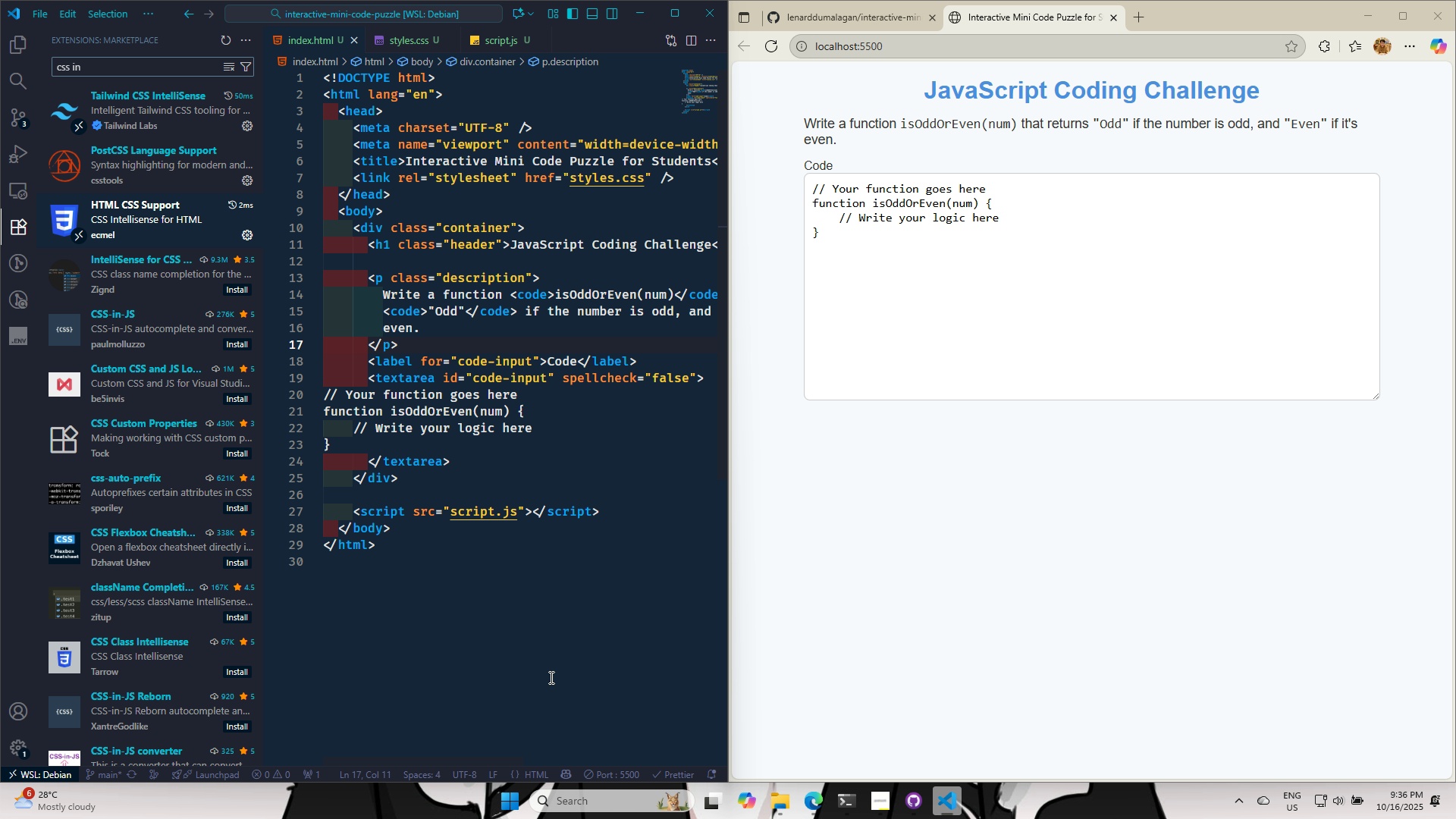 
wait(11.84)
 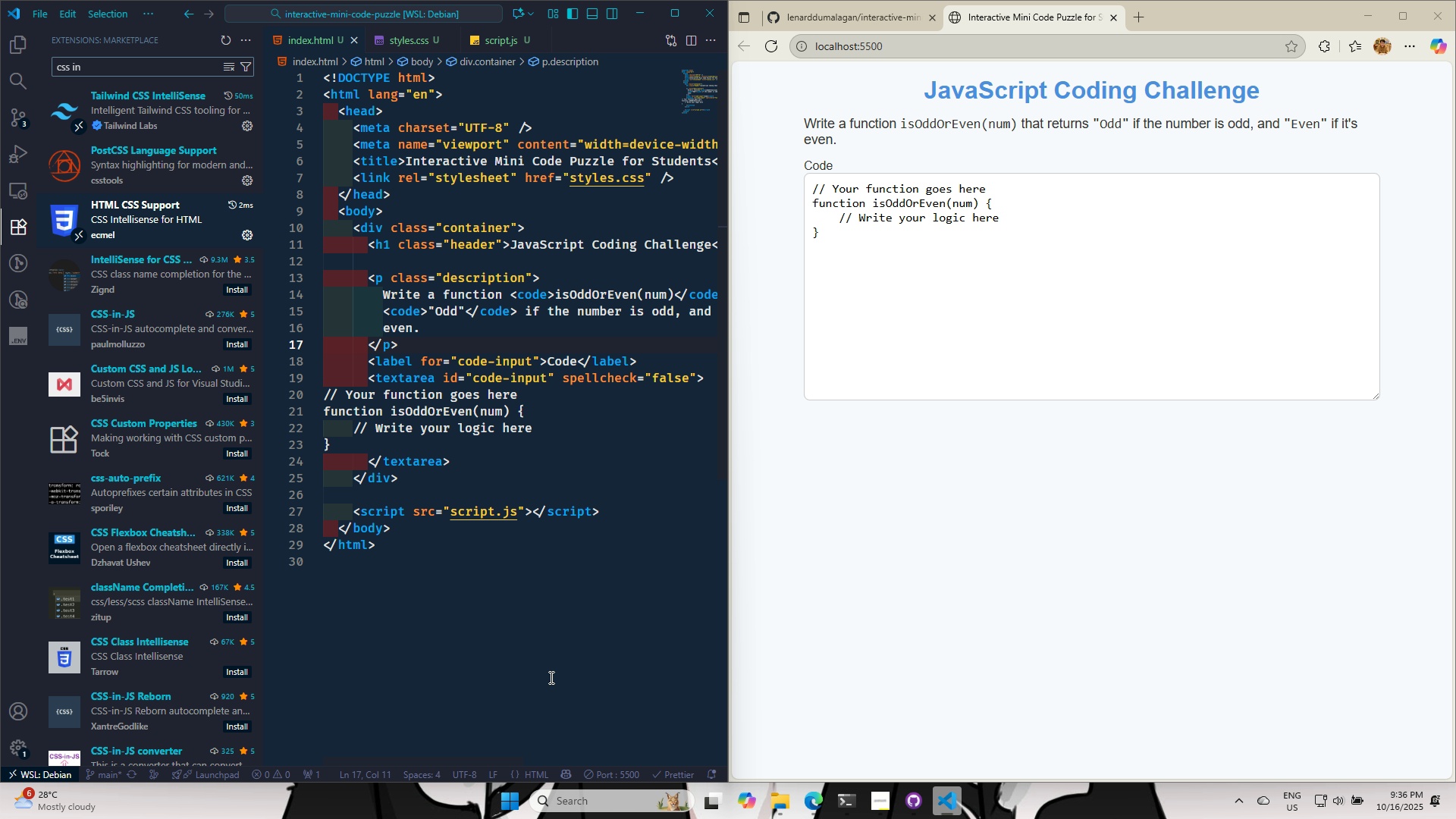 
left_click([827, 162])
 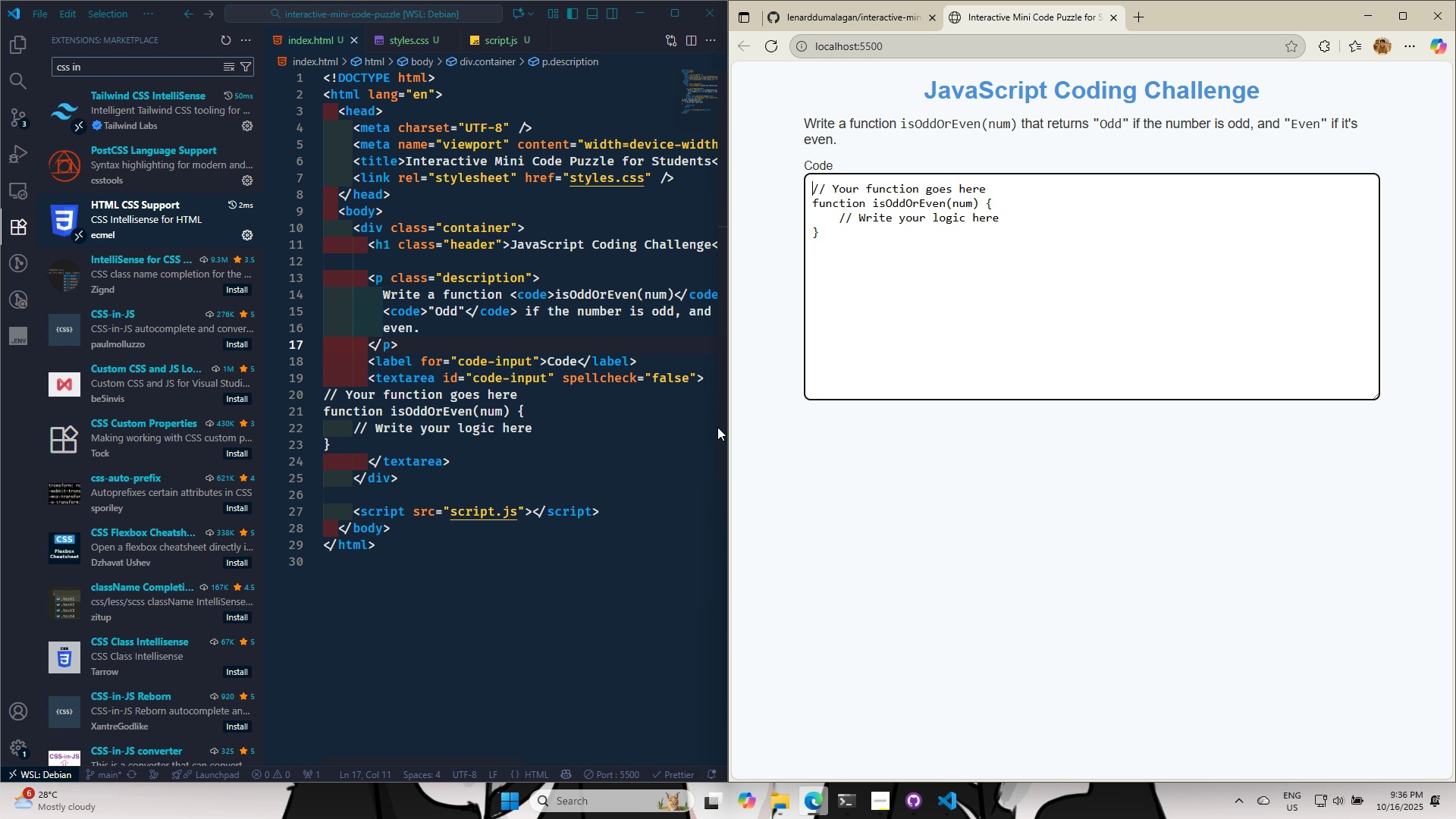 
left_click([830, 502])
 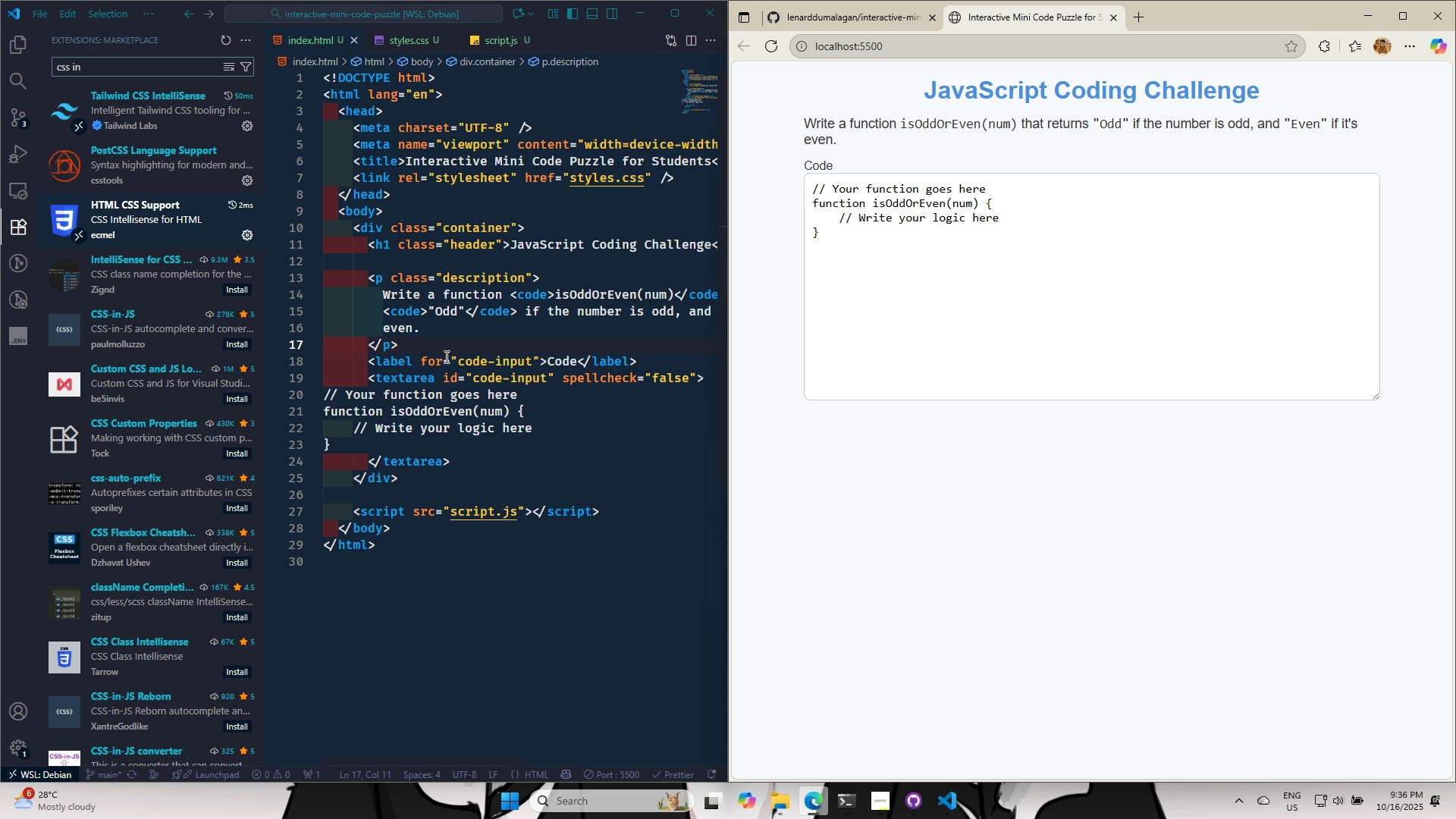 
left_click([438, 349])
 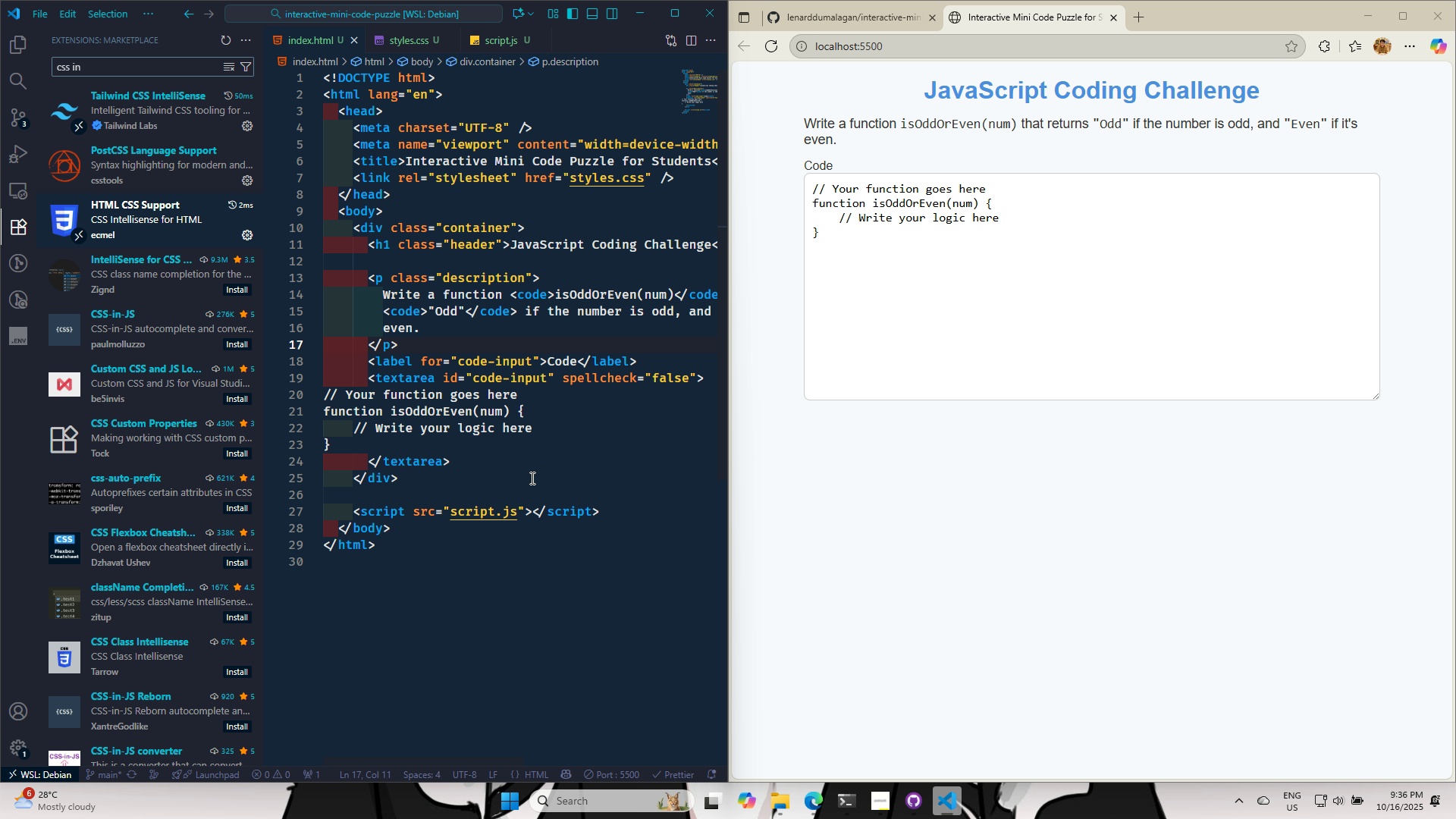 
key(Enter)
 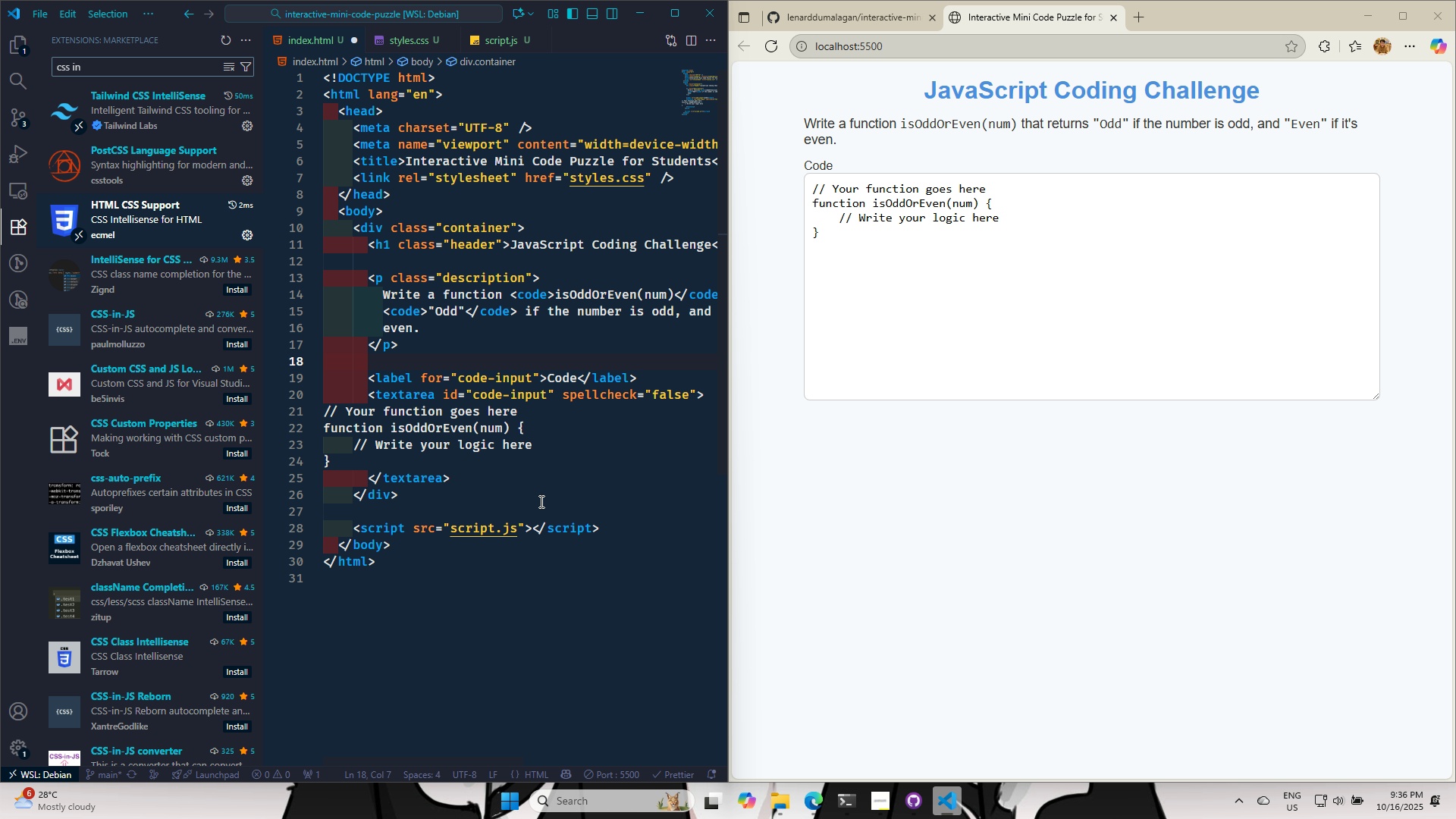 
key(Control+S)
 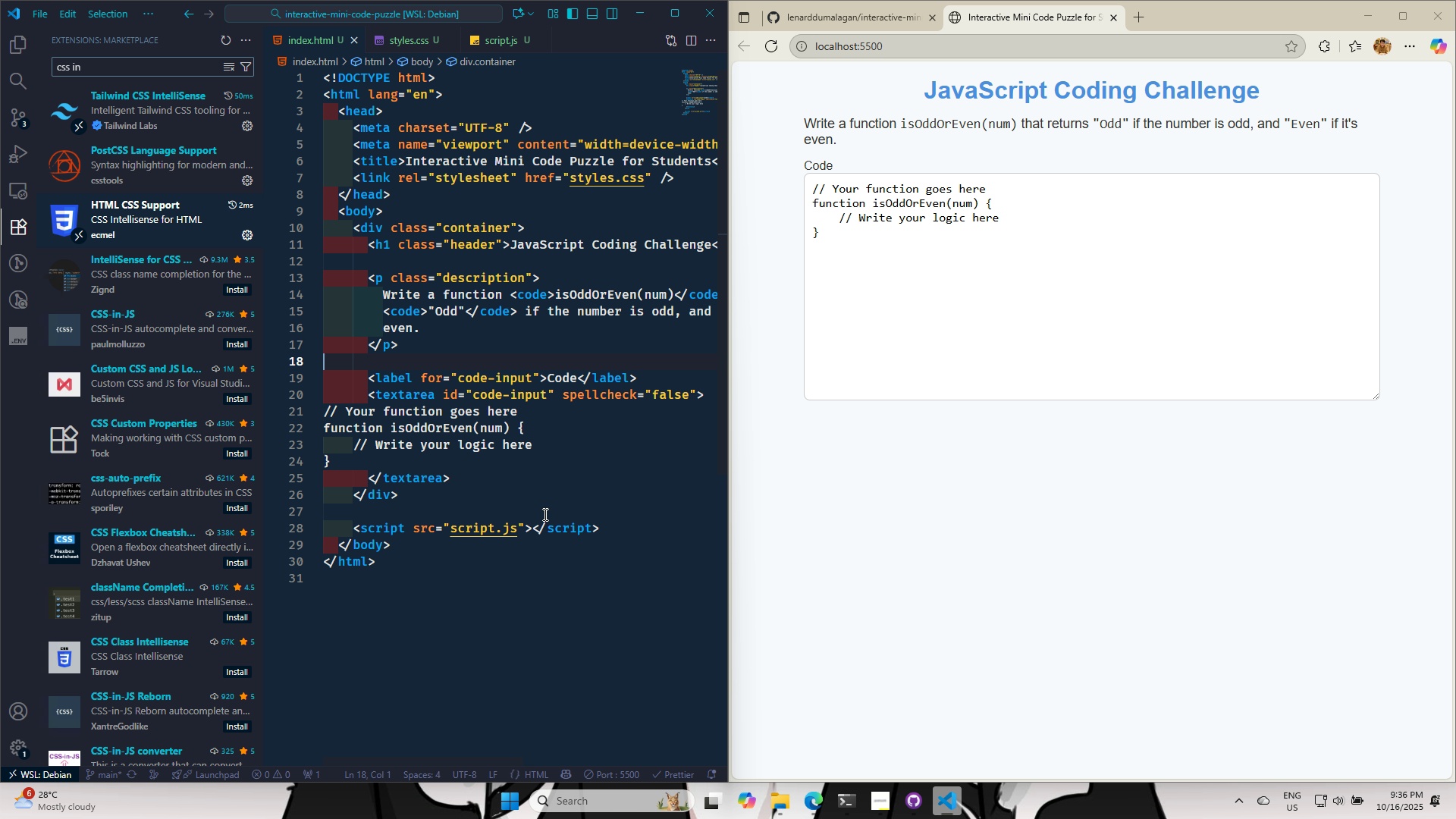 
key(Control+S)
 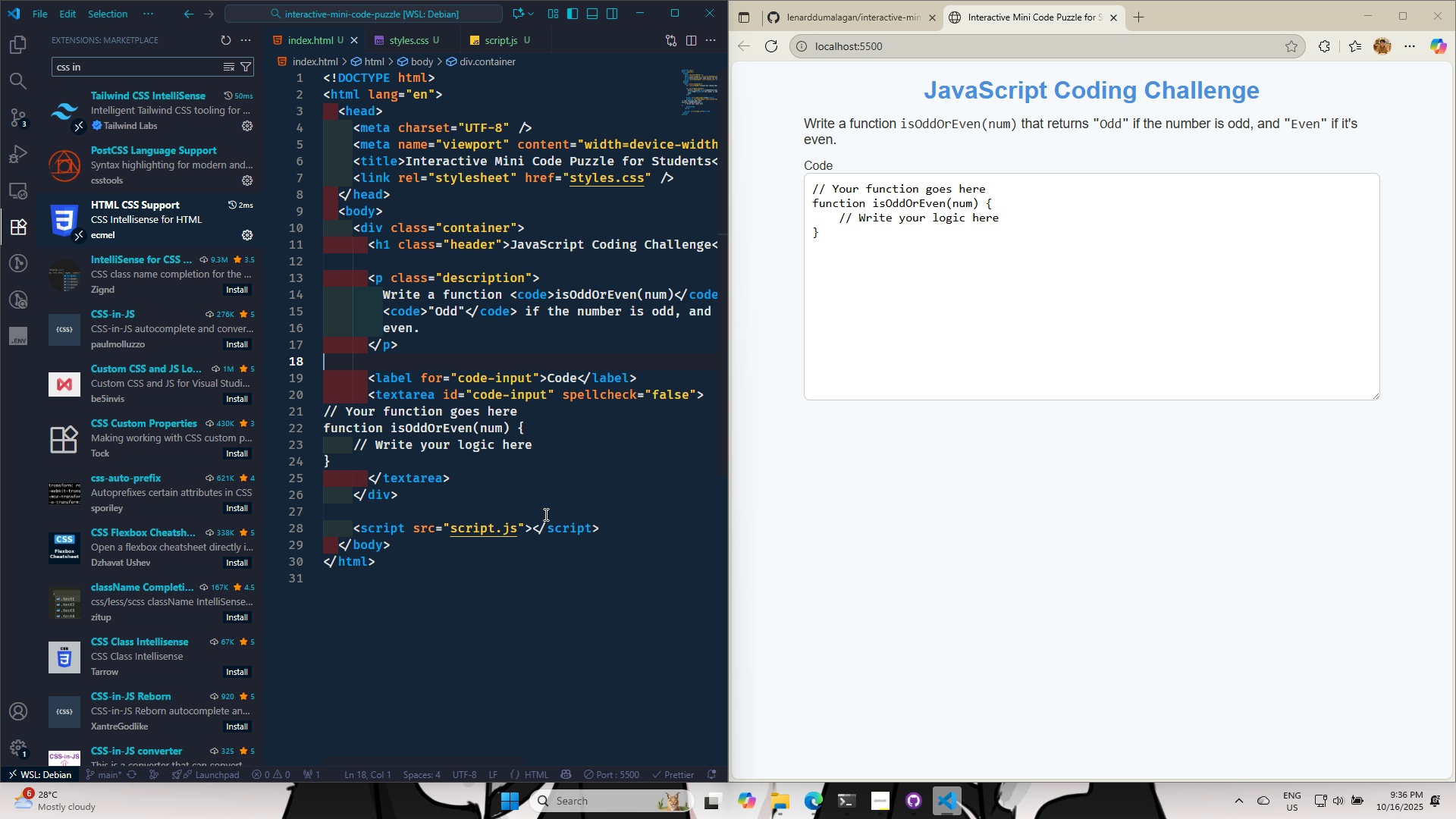 
key(Control+S)
 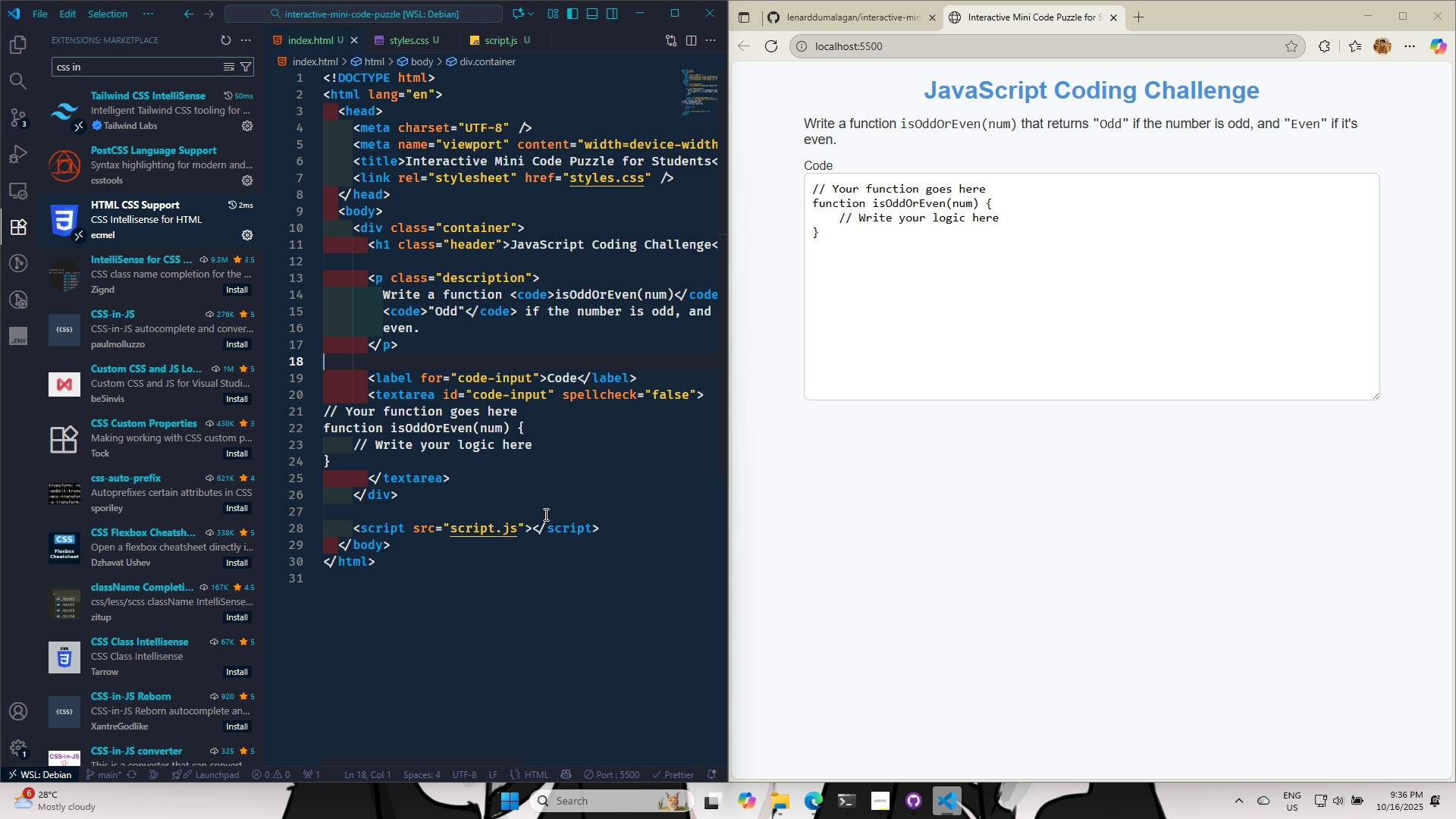 
key(Control+S)
 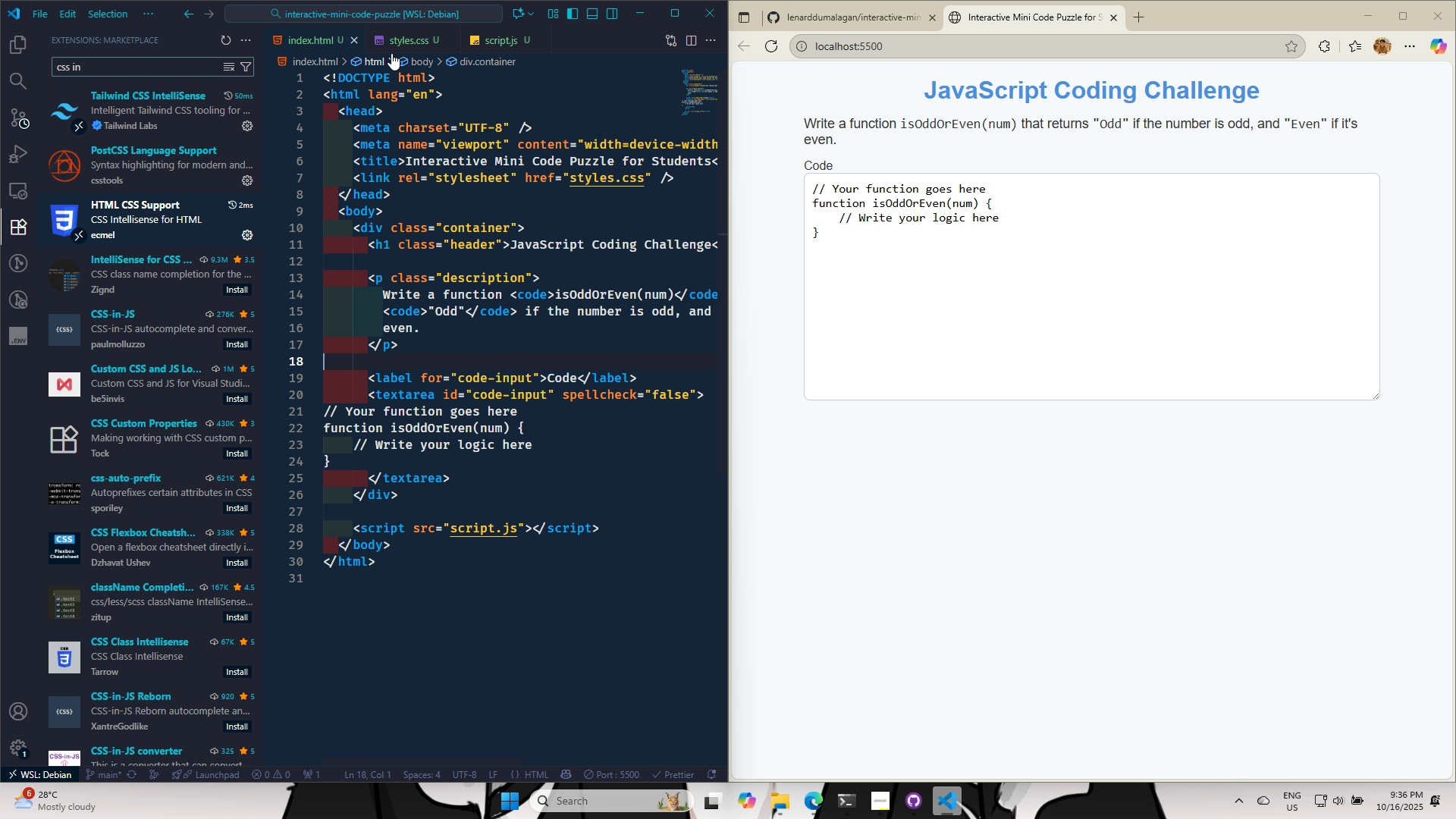 
left_click([400, 41])
 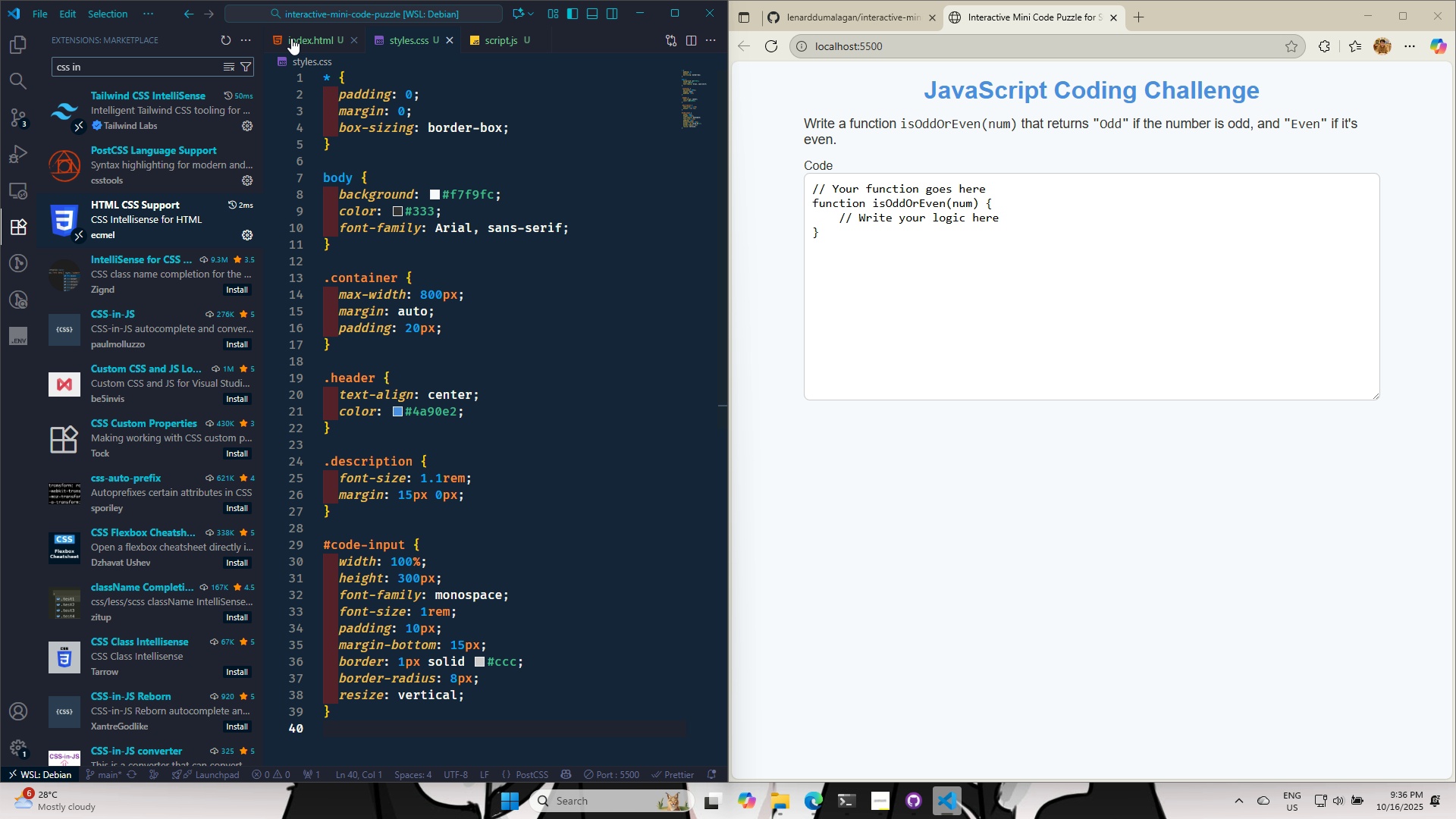 
left_click([417, 41])
 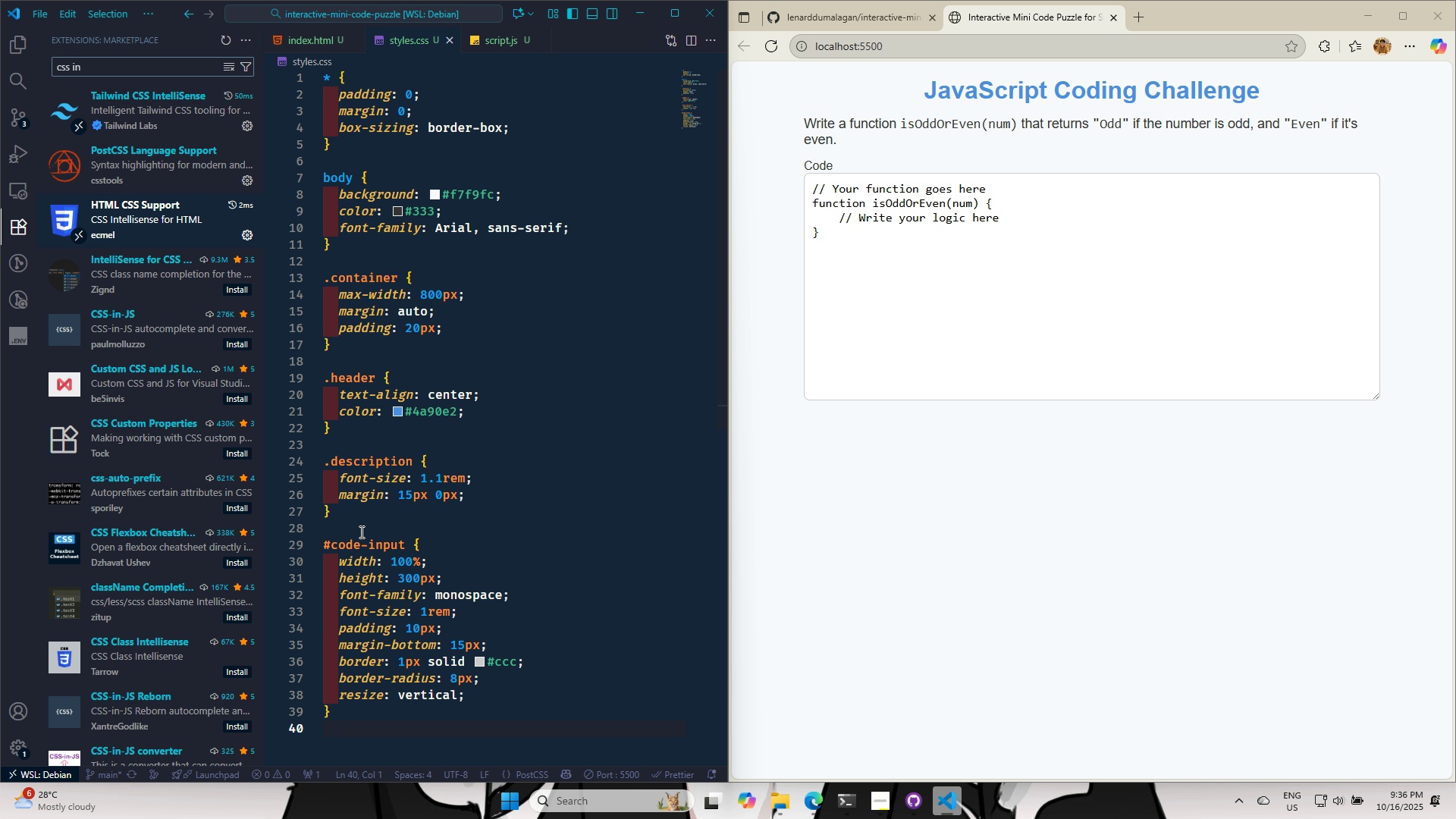 
left_click([362, 513])
 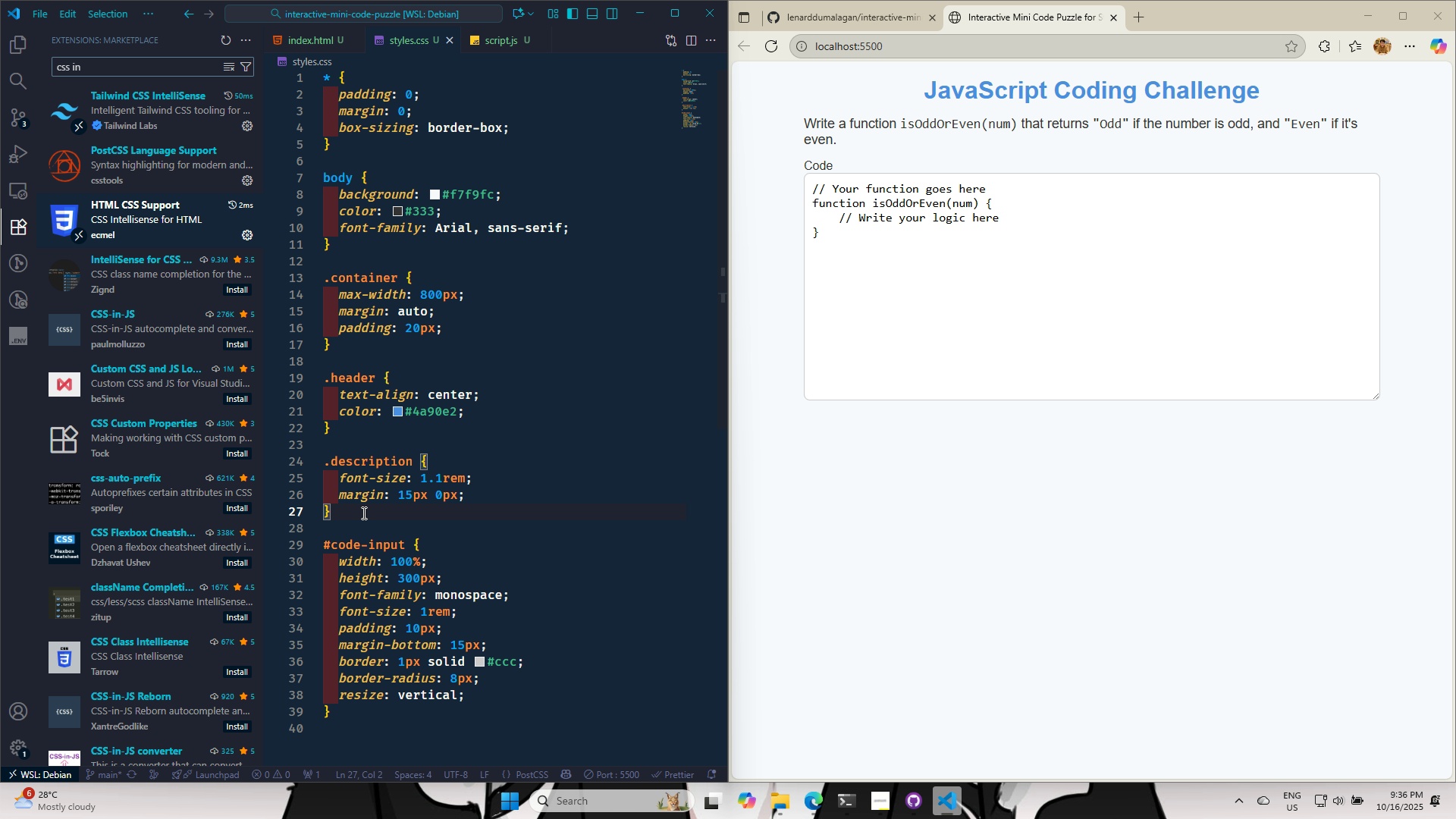 
key(Enter)
 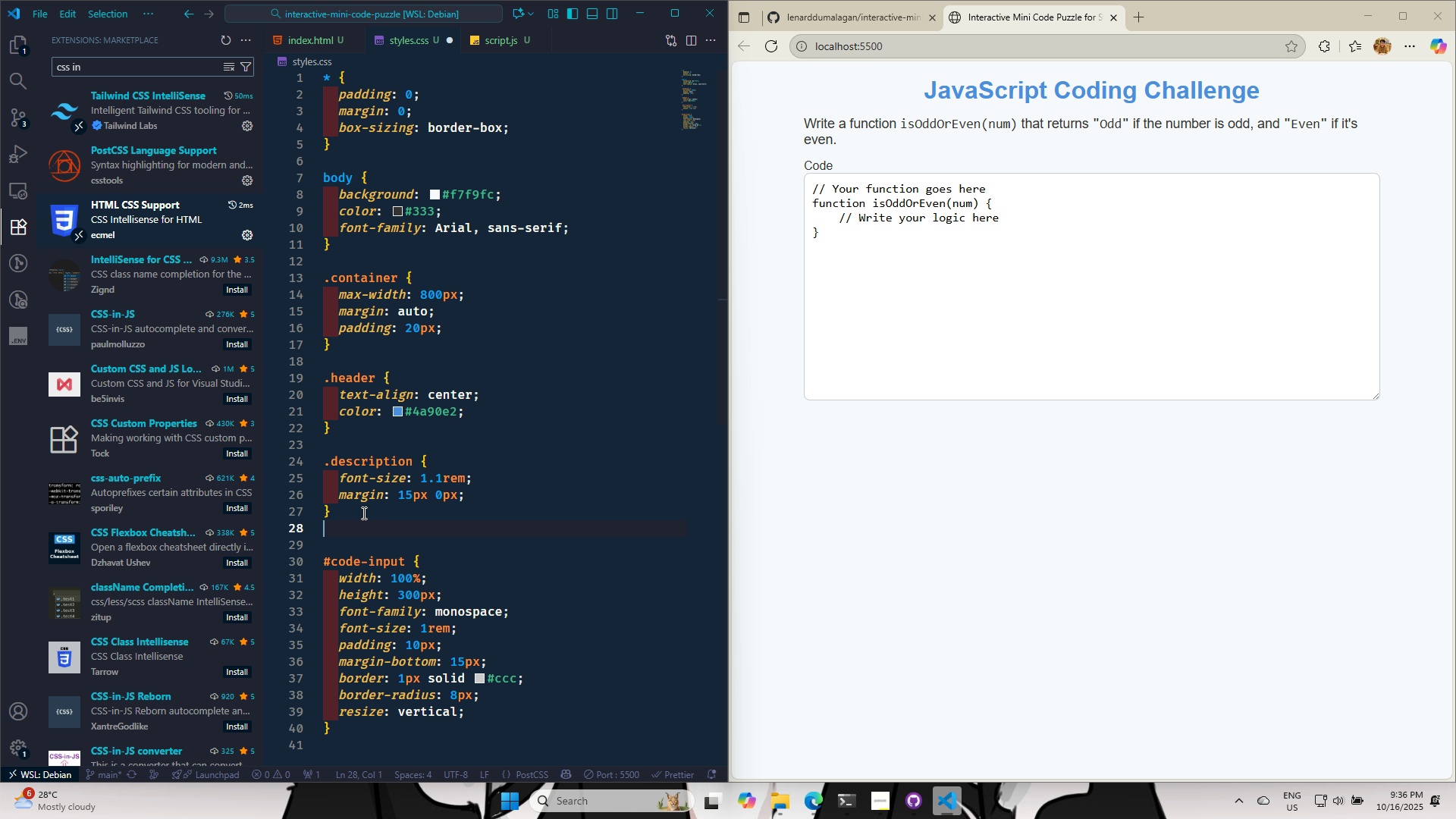 
key(Enter)
 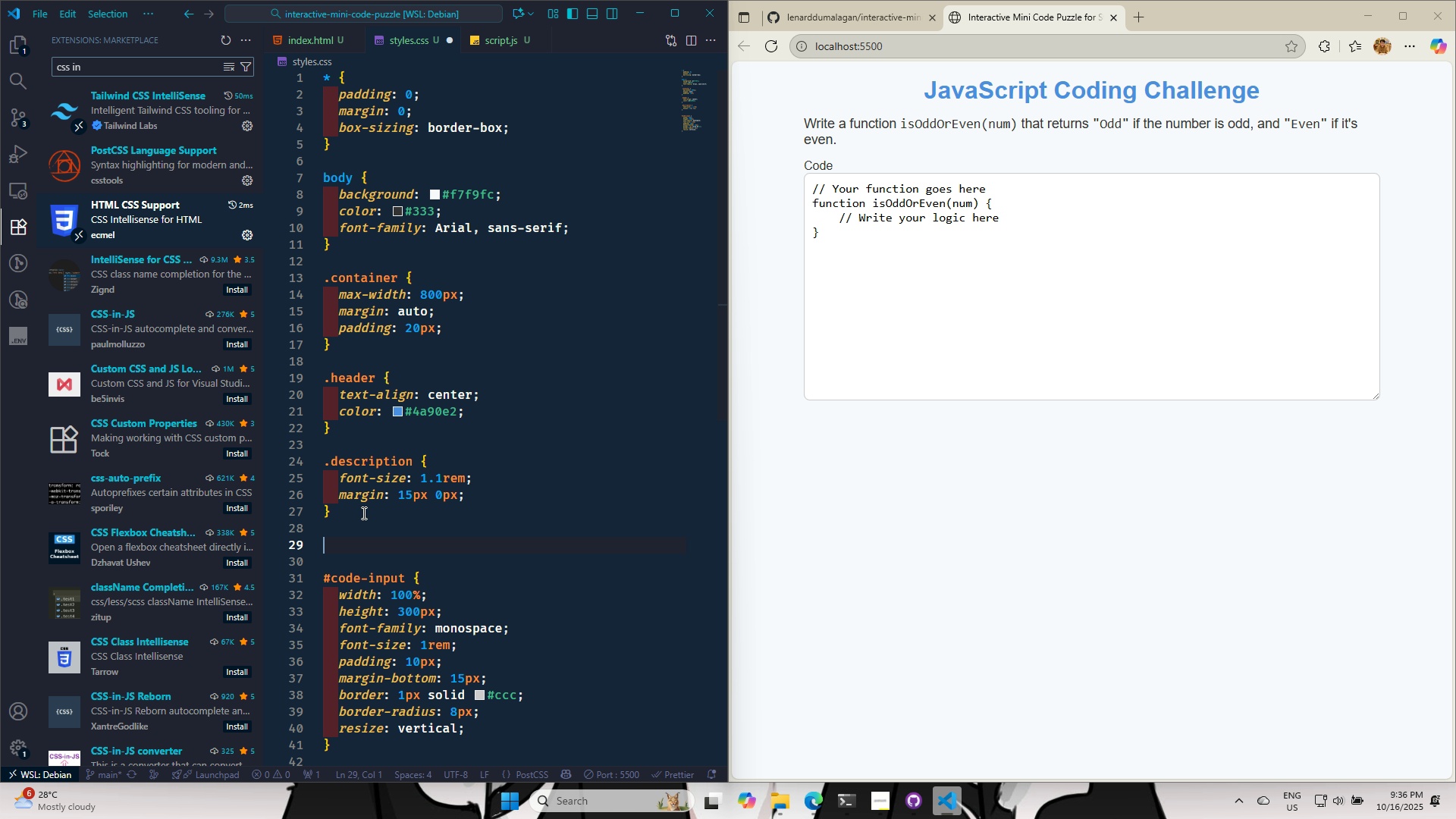 
type(label {)
 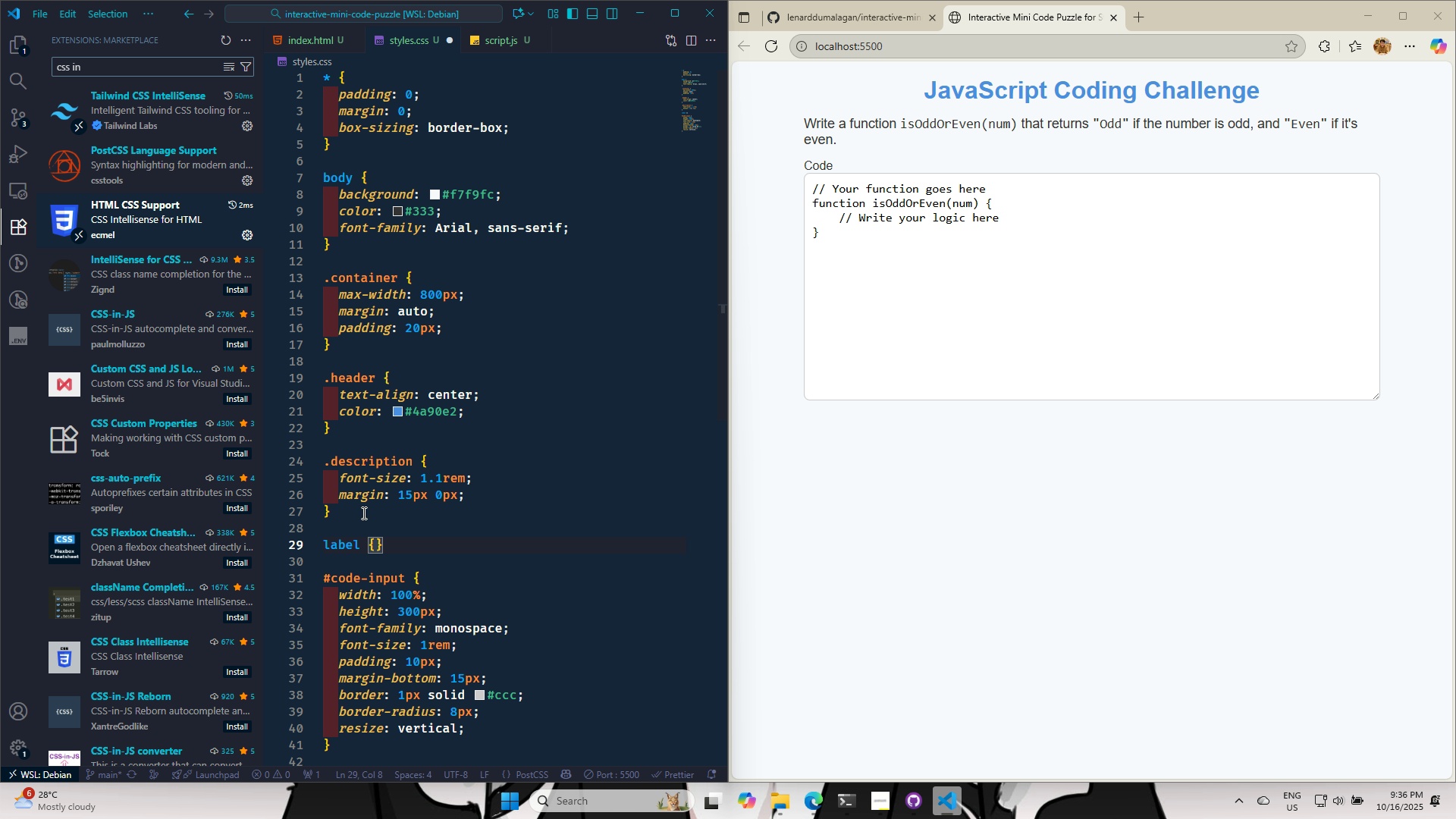 
key(Enter)
 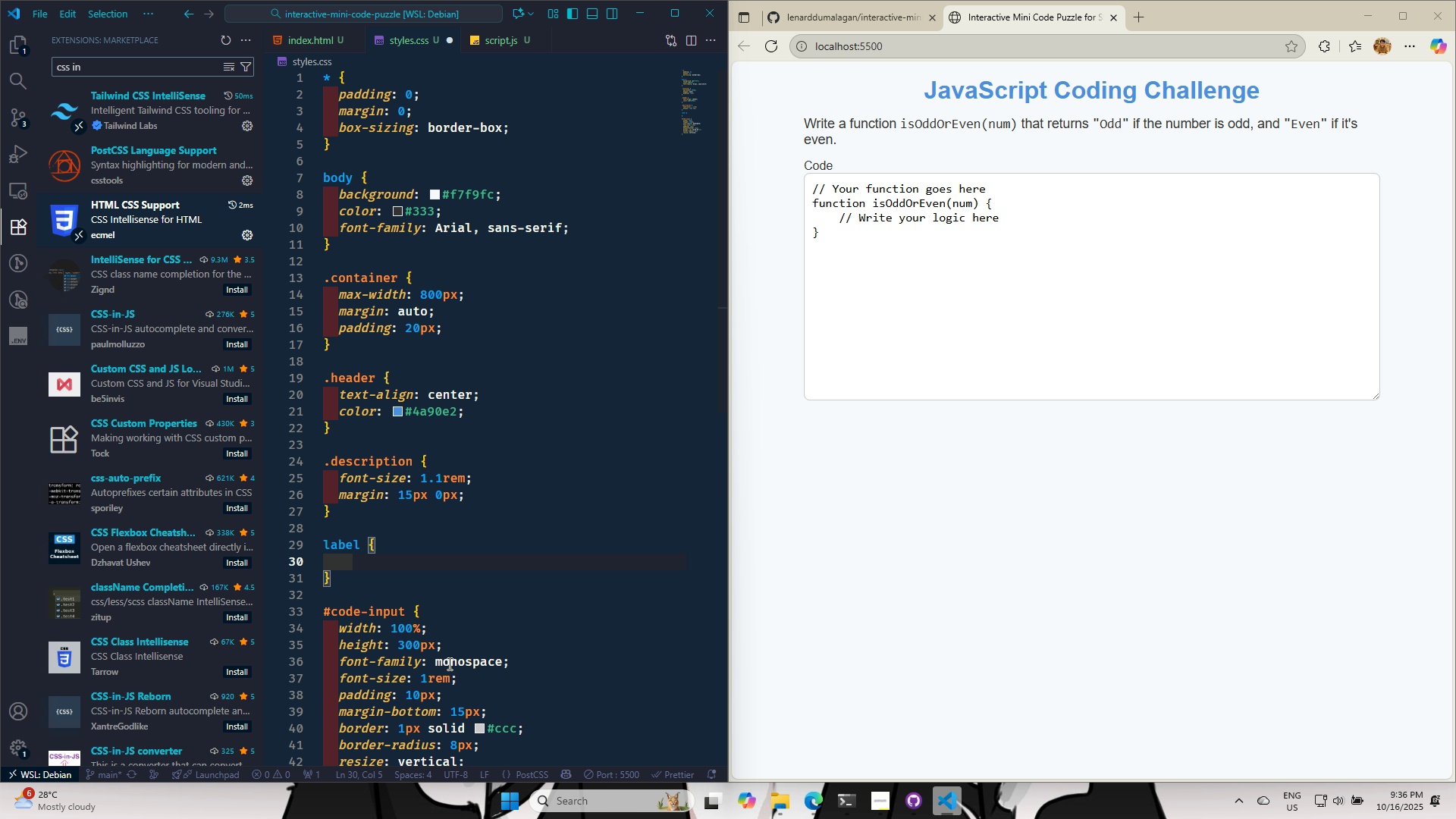 
scroll: coordinate [532, 659], scroll_direction: down, amount: 2.0
 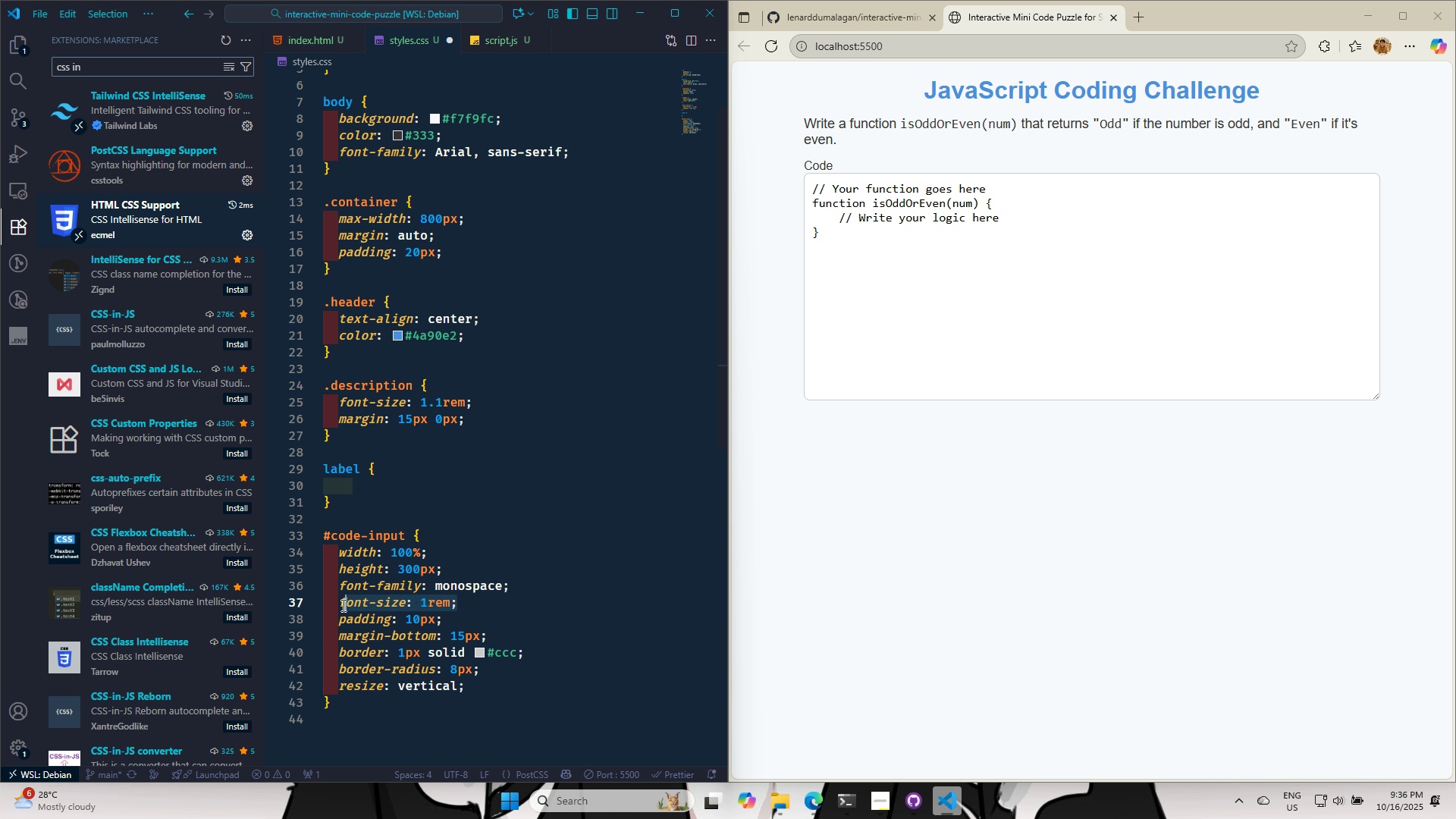 
key(Control+C)
 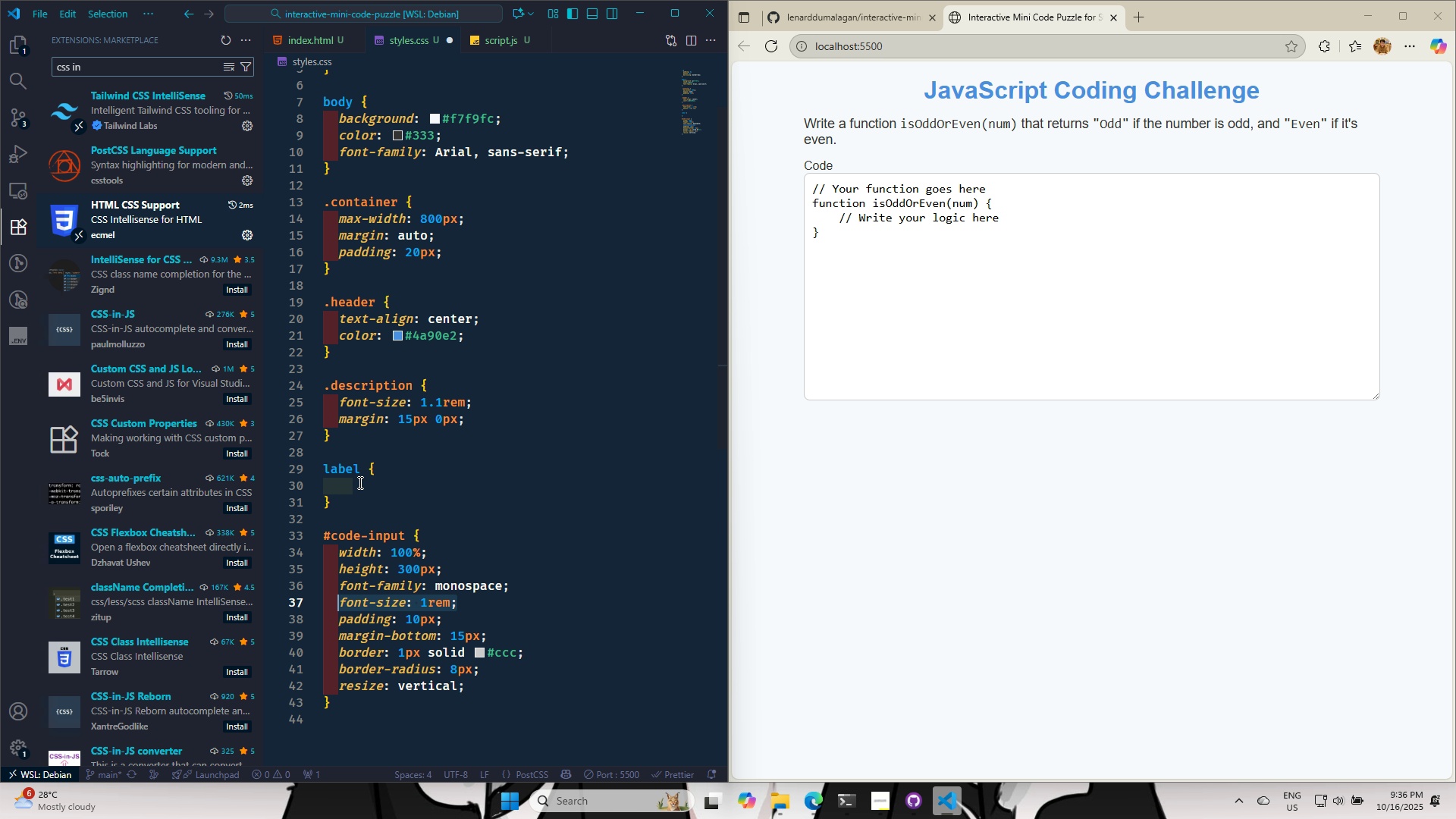 
left_click([366, 488])
 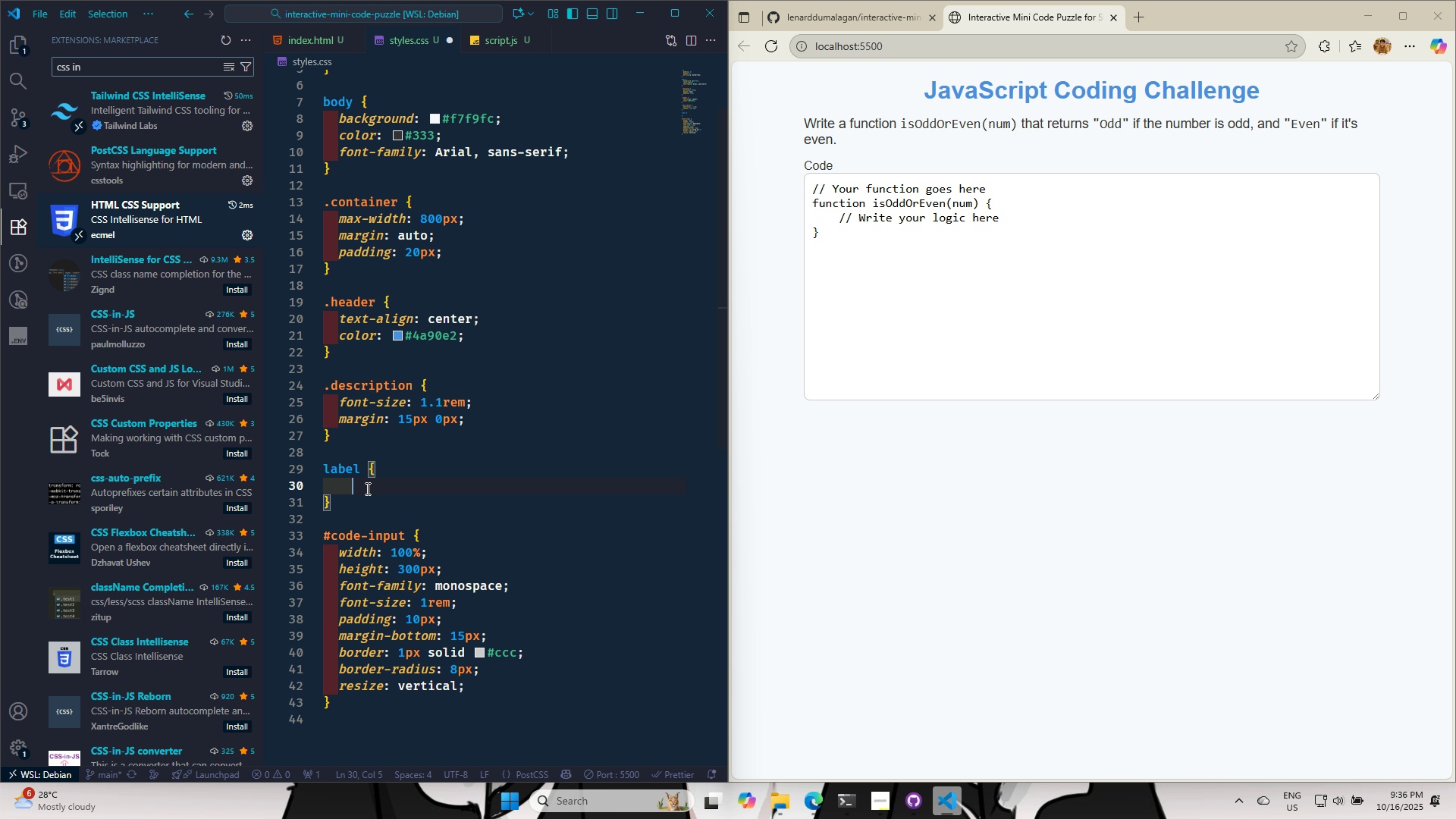 
key(Control+V)
 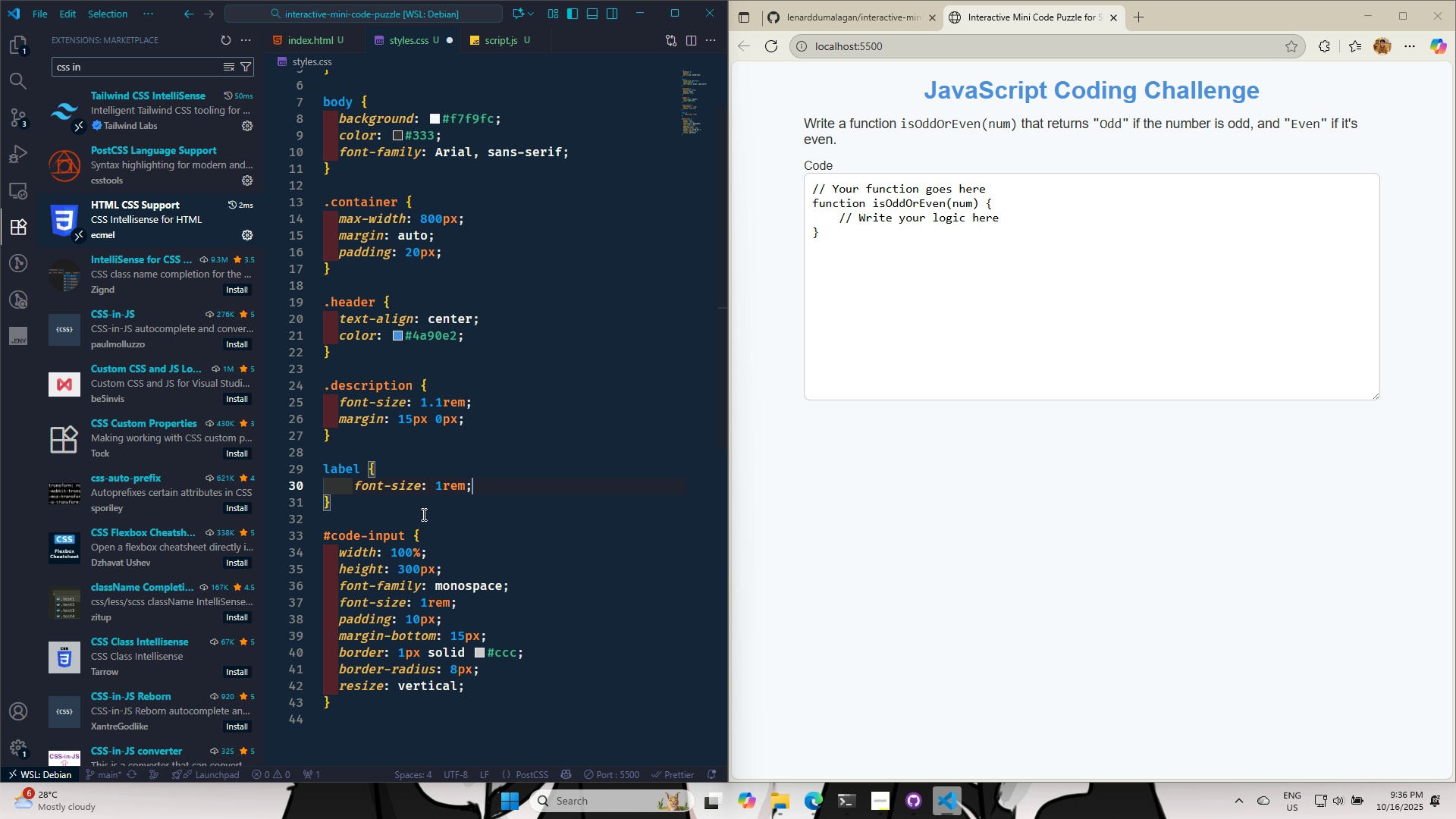 
key(Control+S)
 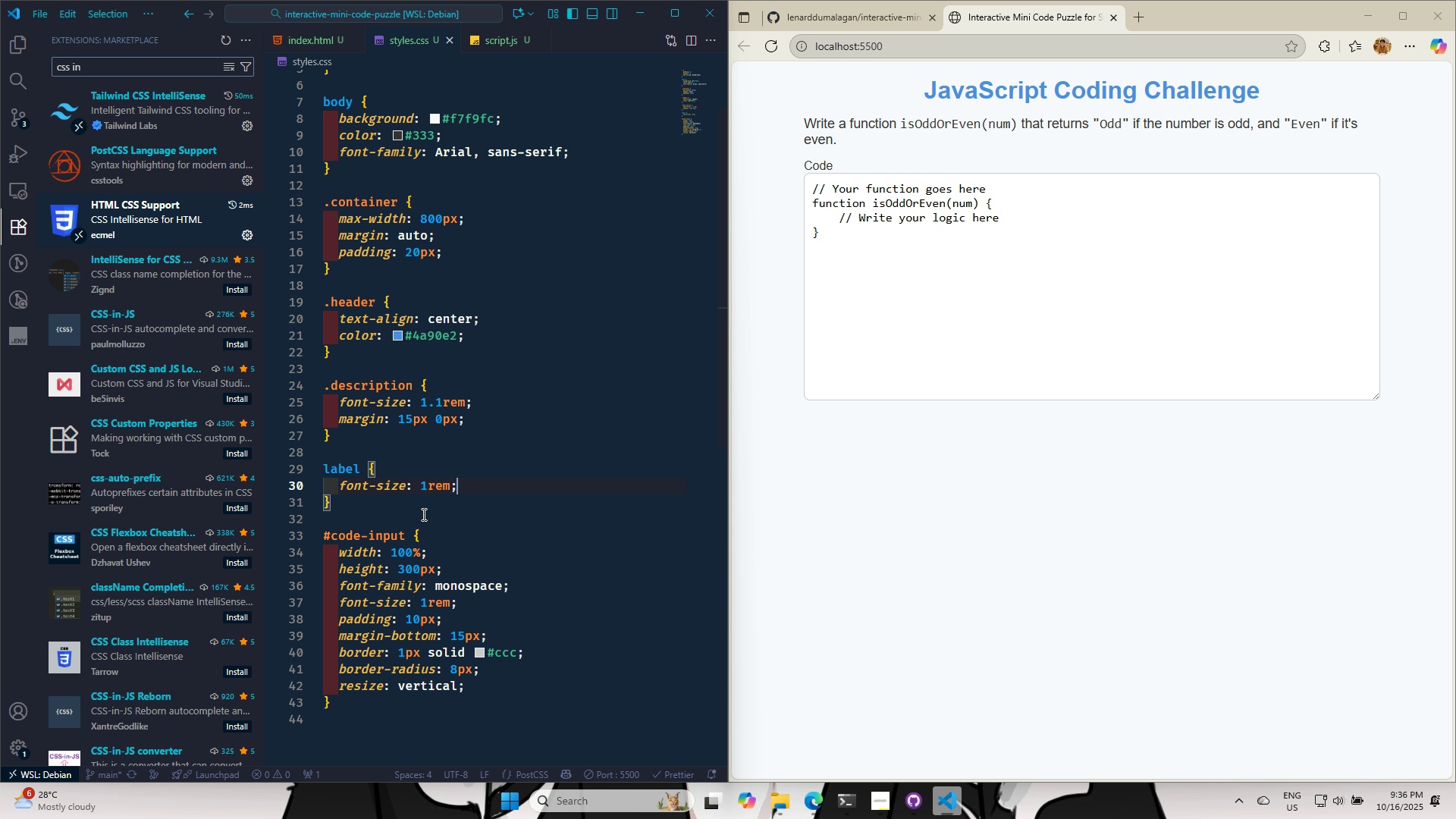 
key(Control+S)
 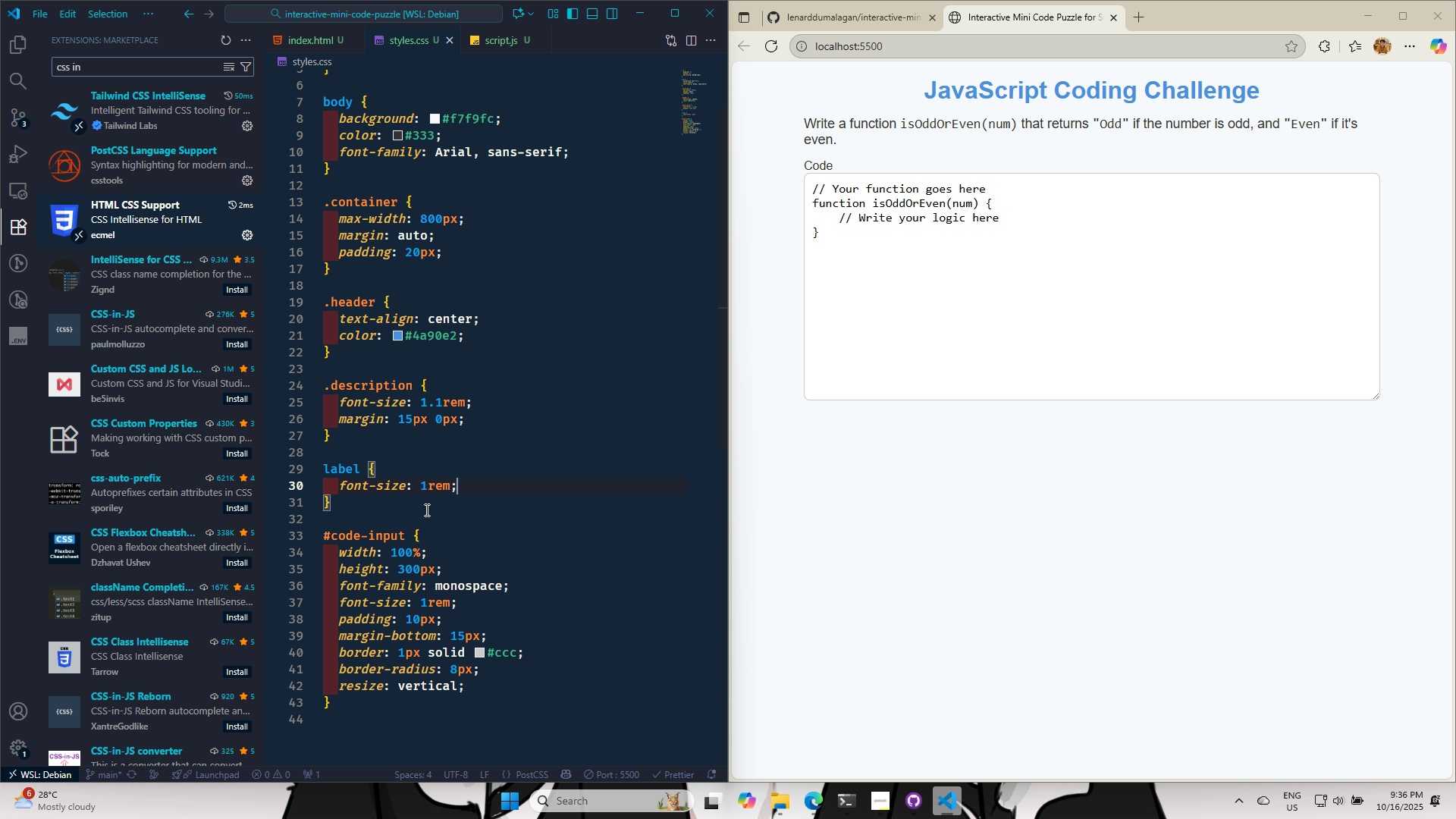 
key(Control+S)
 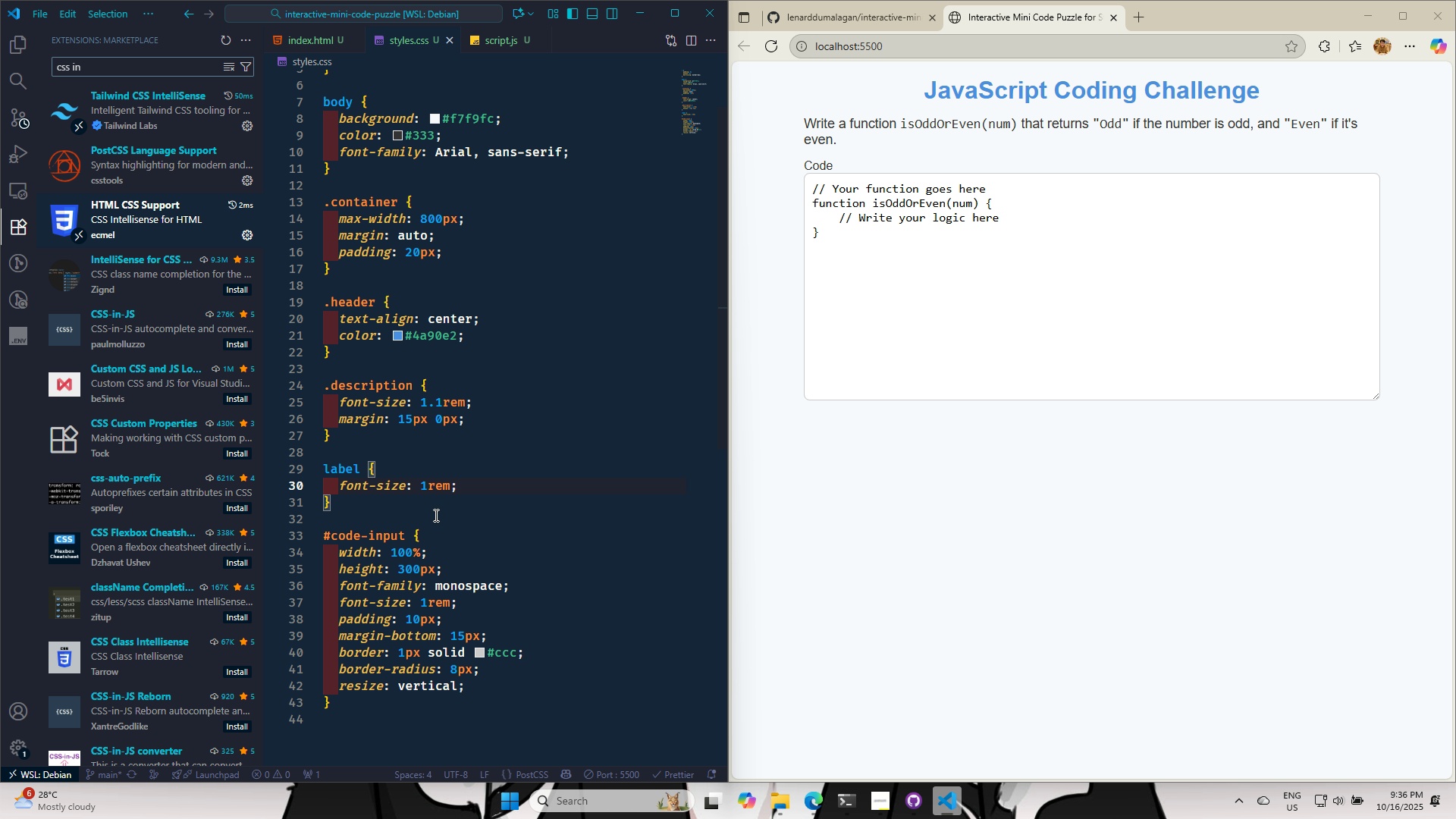 
key(Control+S)
 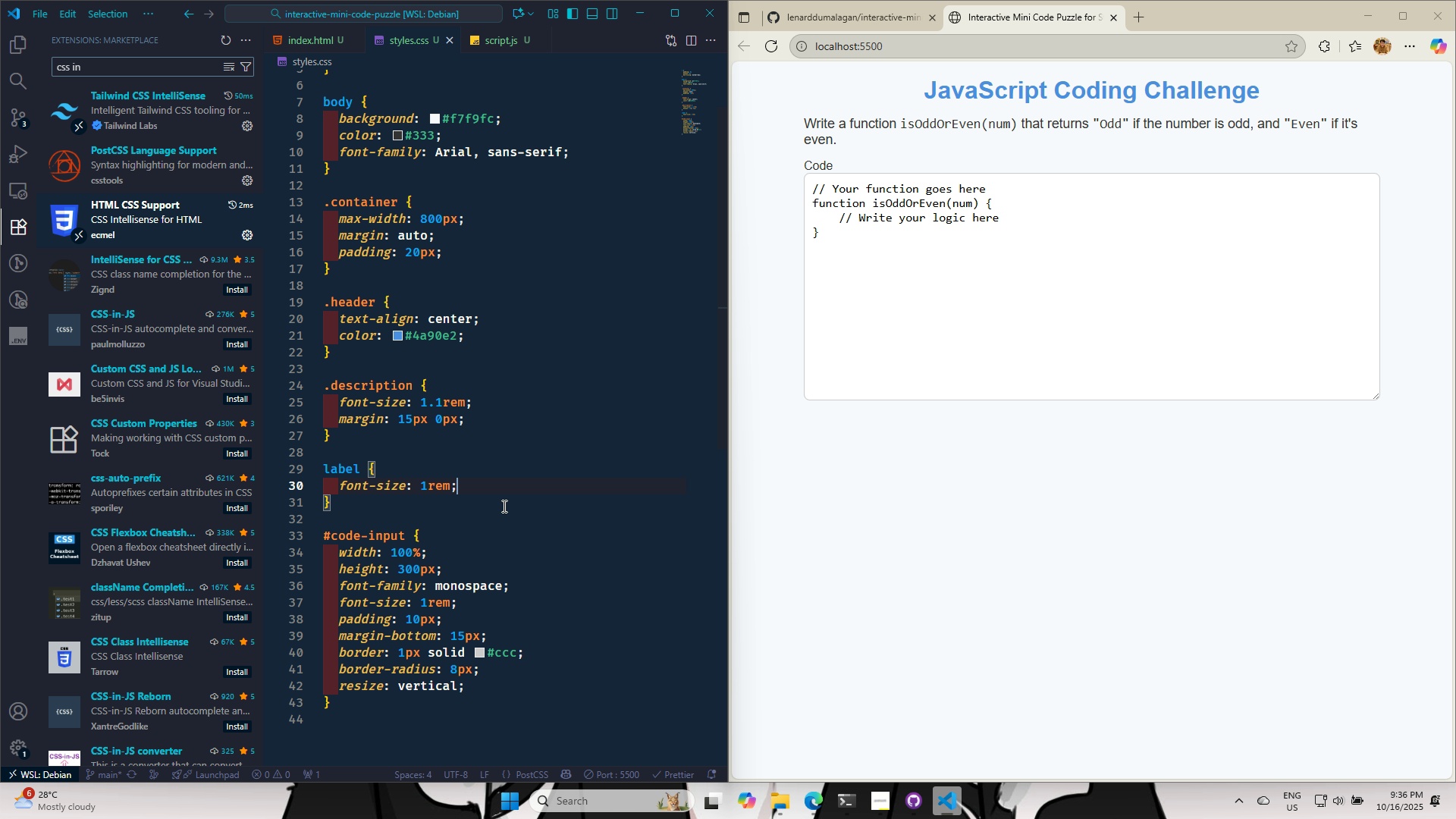 
key(Enter)
 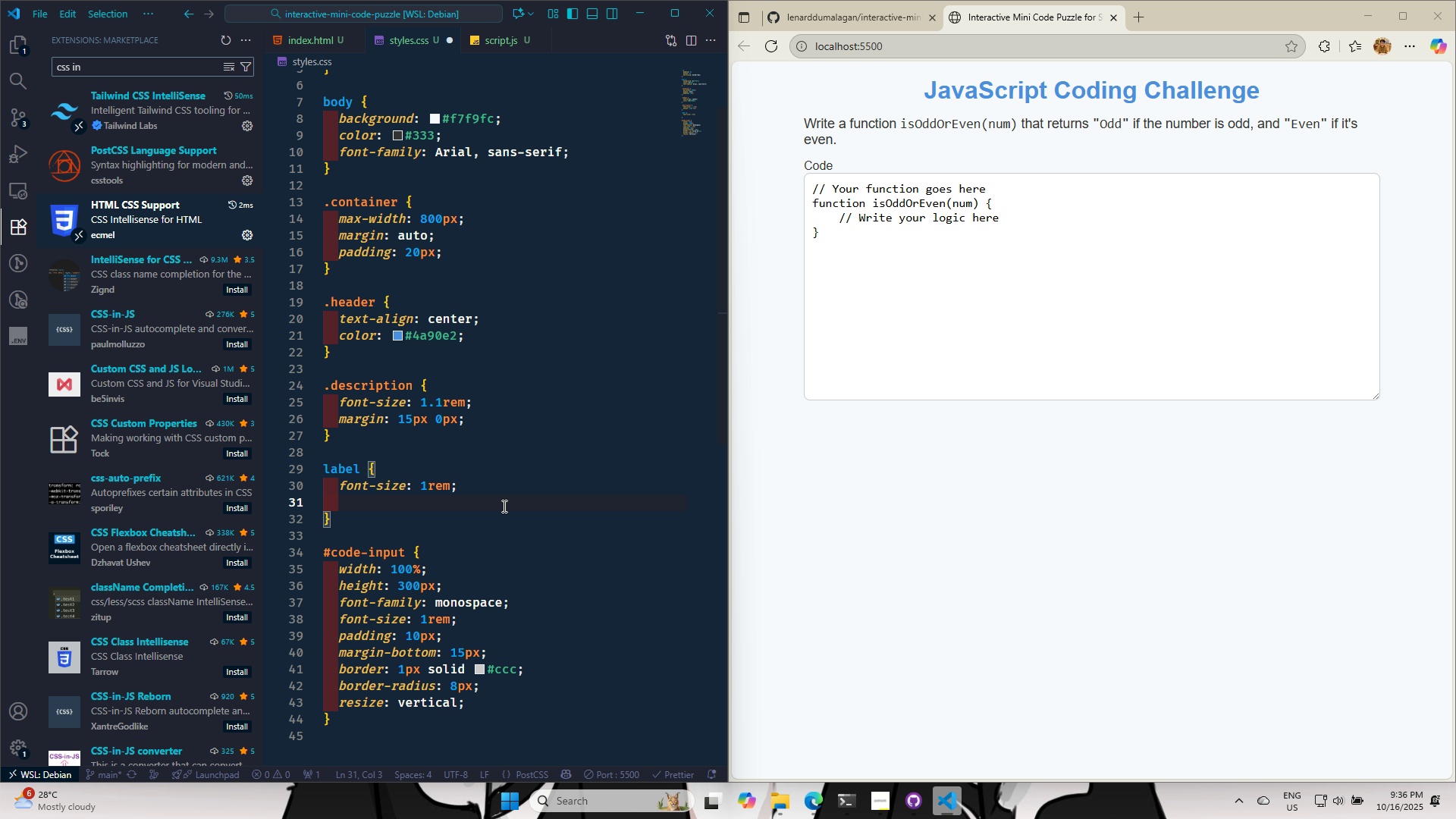 
type(font-weight 500)
 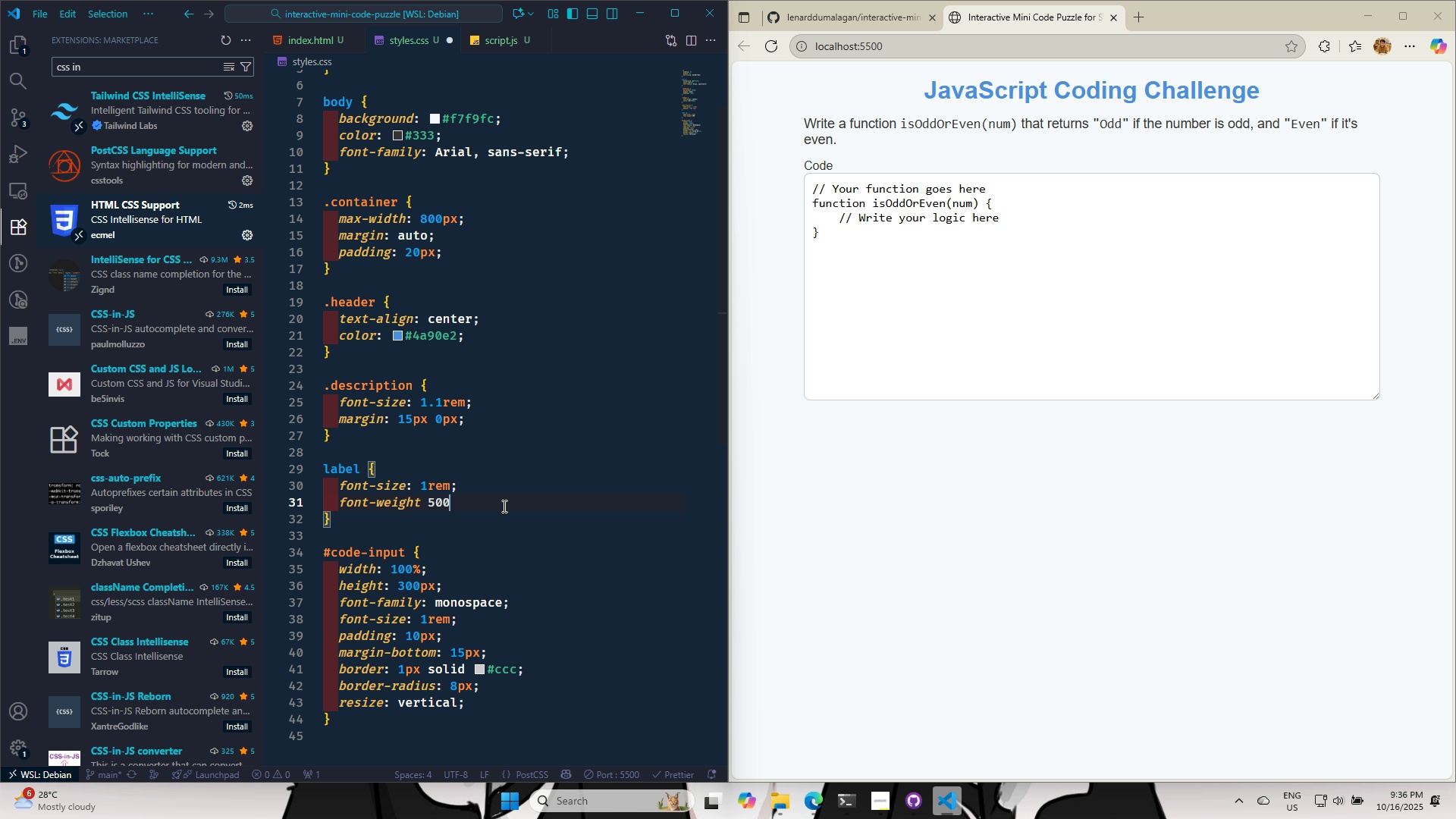 
key(Control+S)
 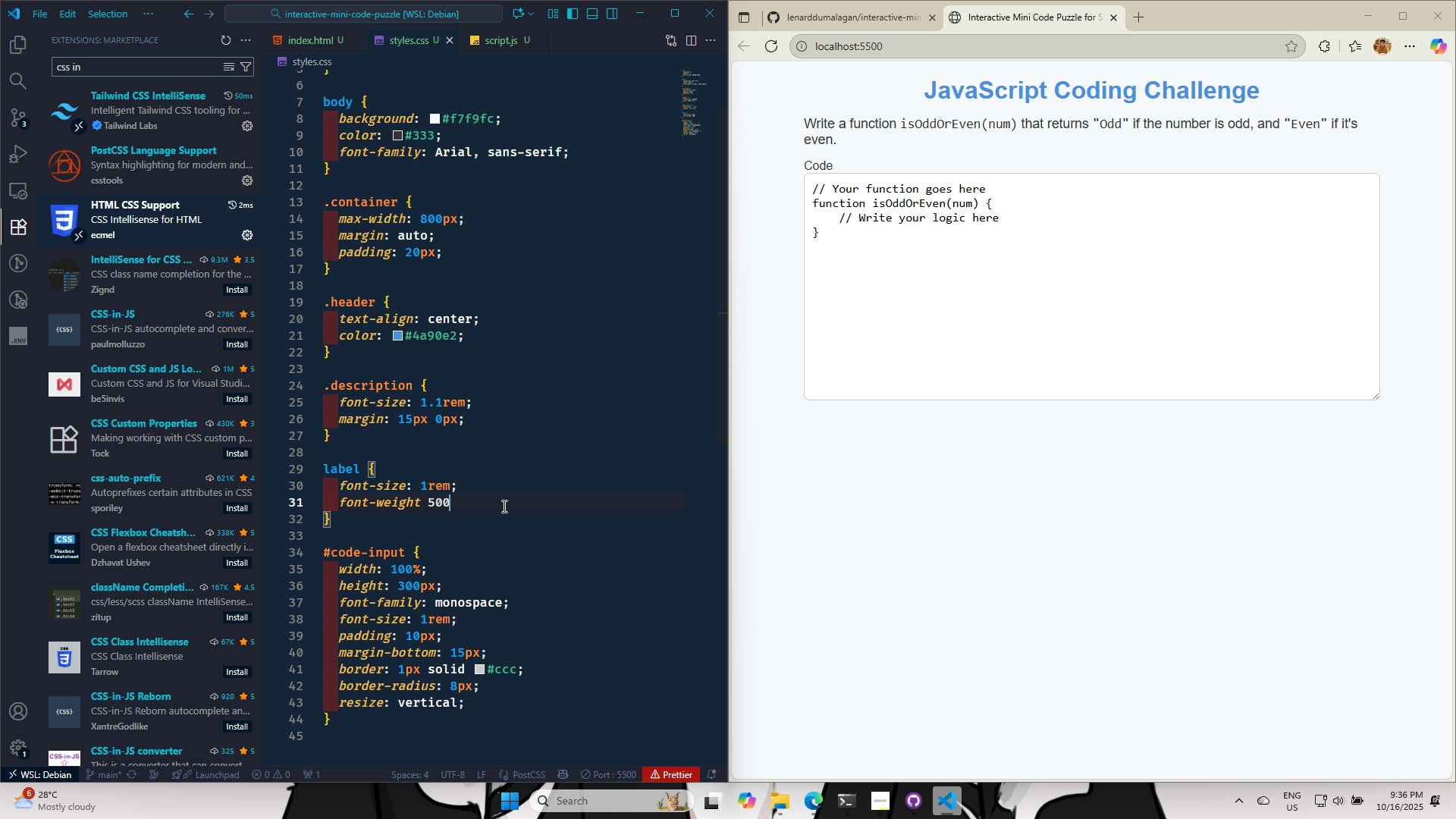 
key(Control+S)
 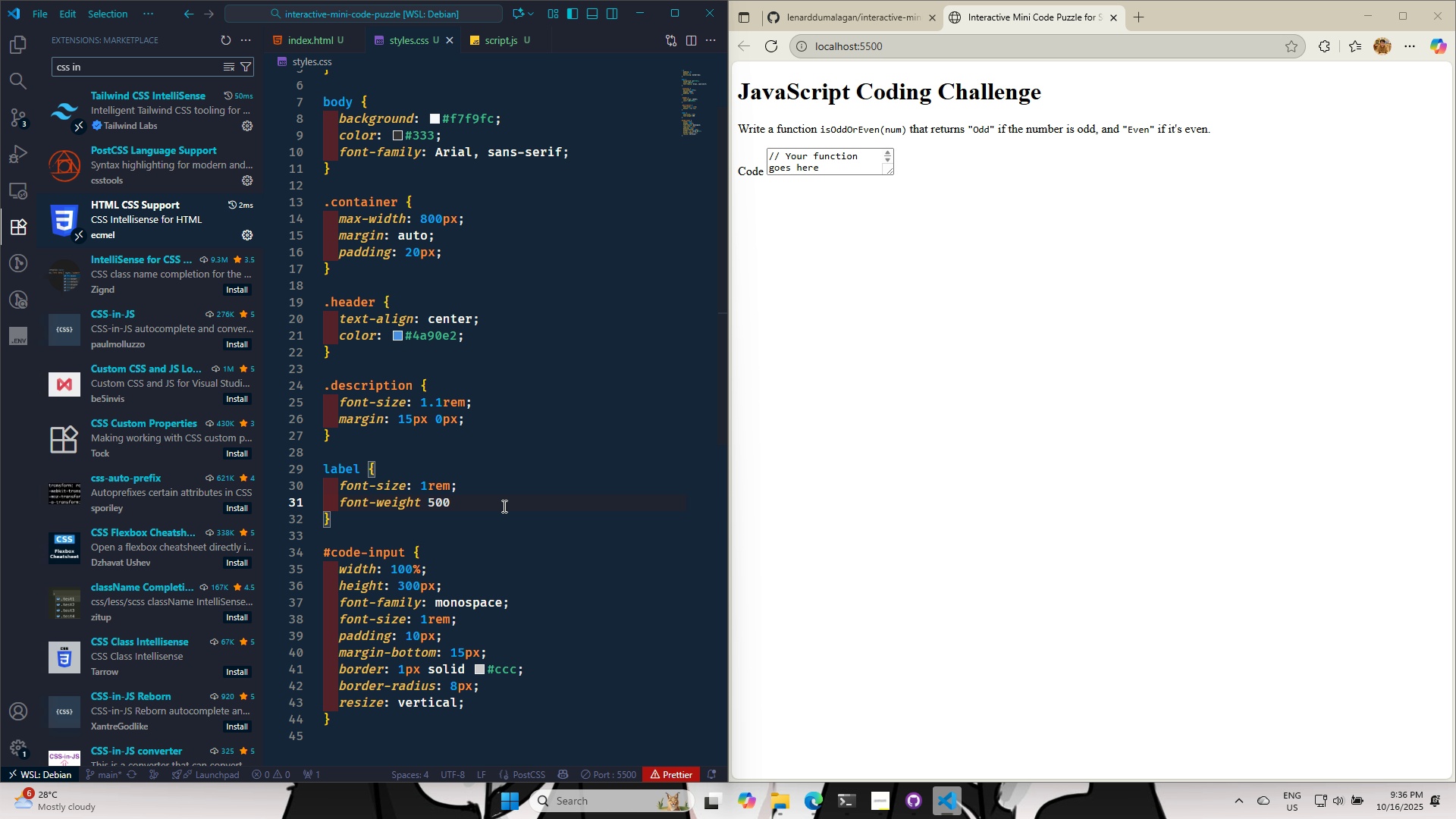 
key(Control+S)
 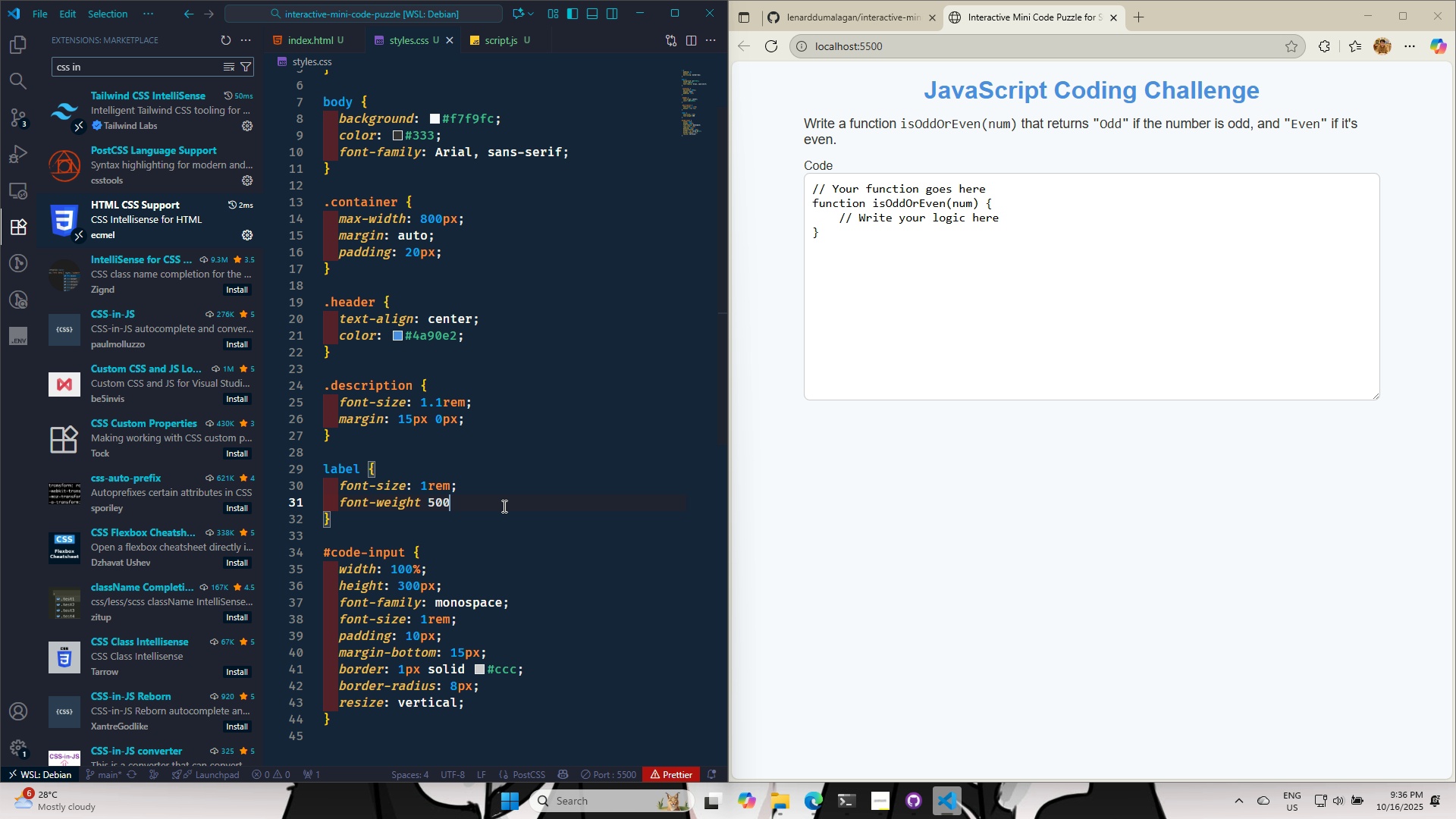 
key(Control+S)
 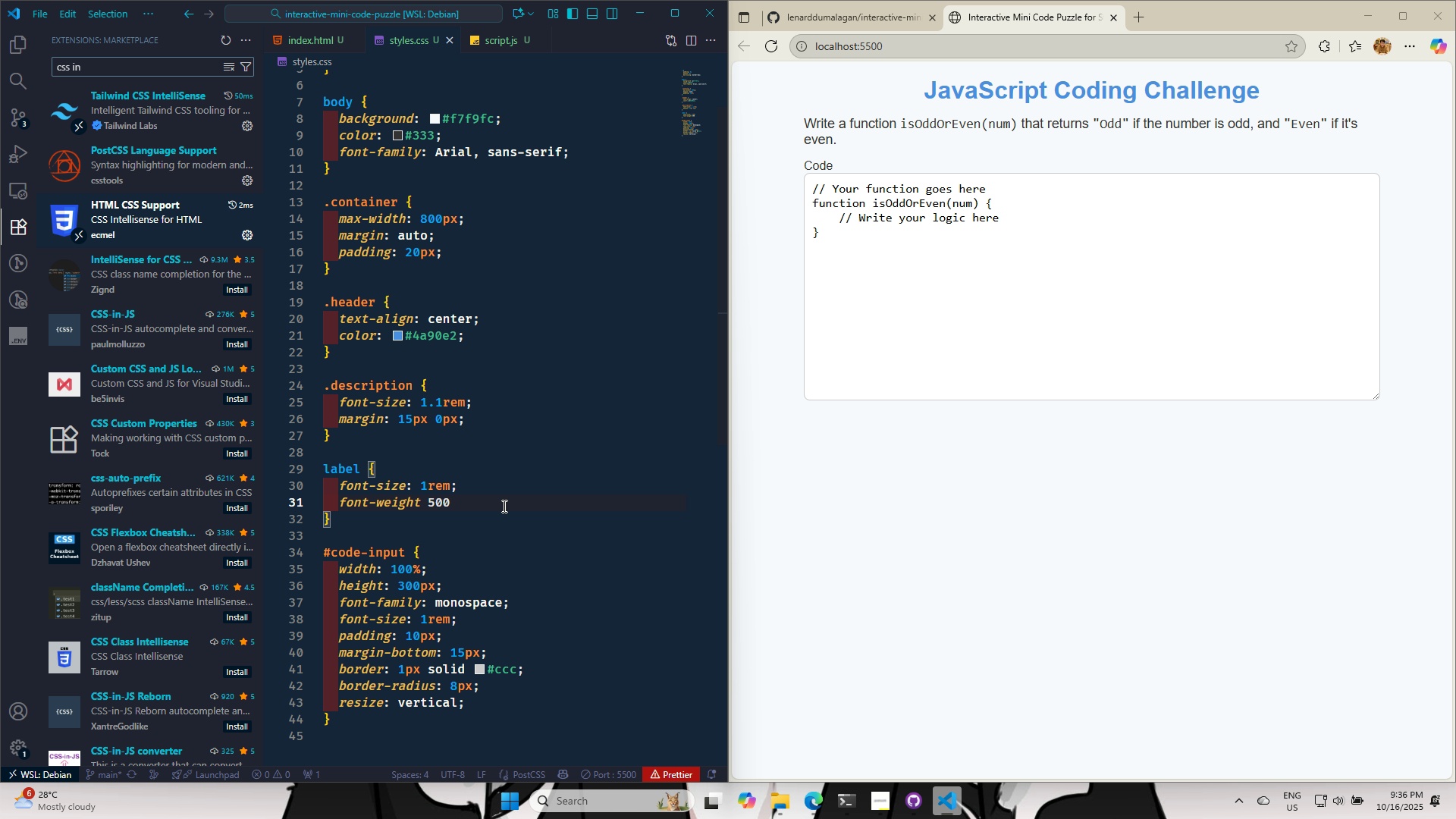 
key(Control+S)
 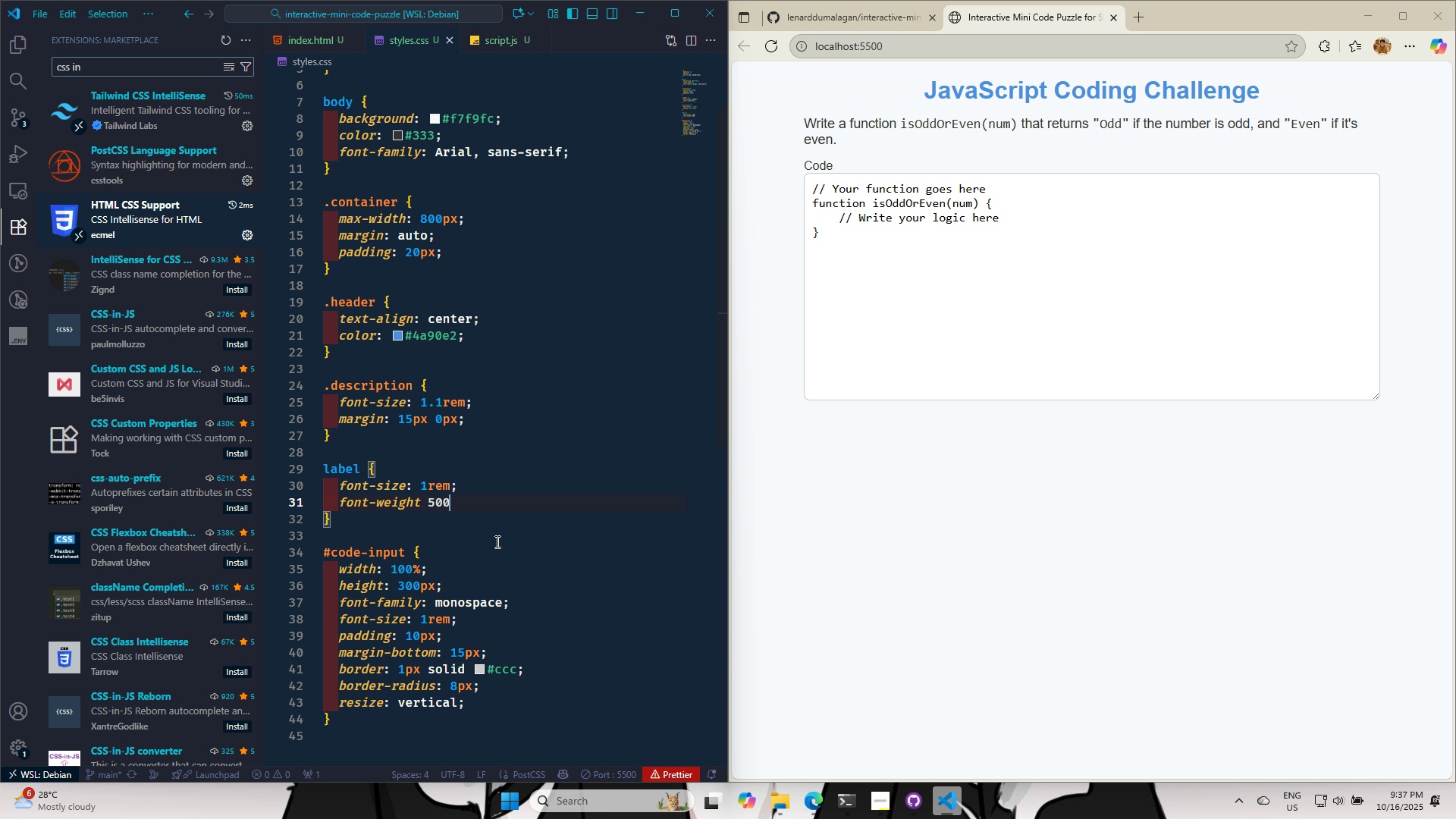 
wait(7.3)
 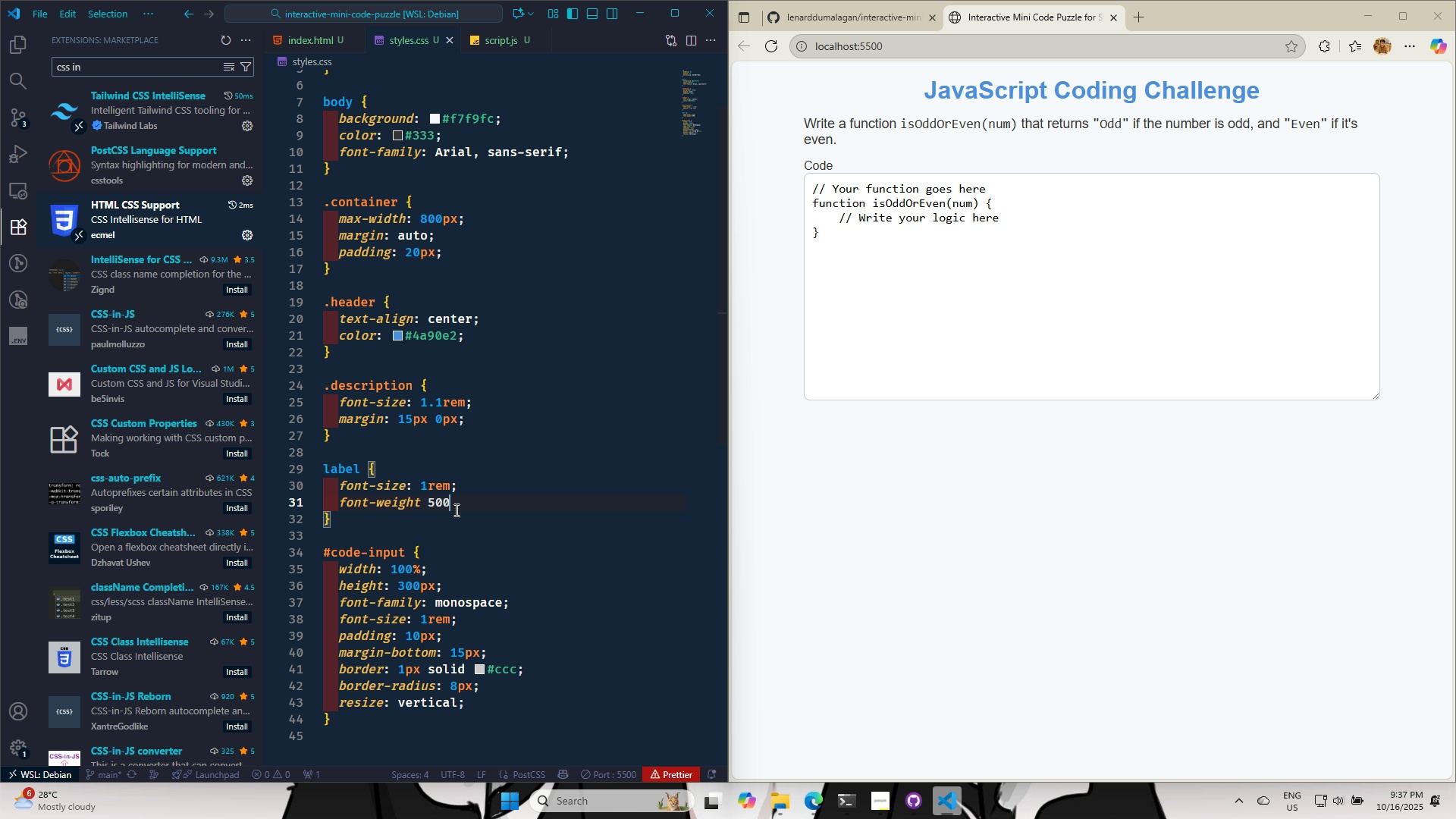 
left_click([1142, 17])
 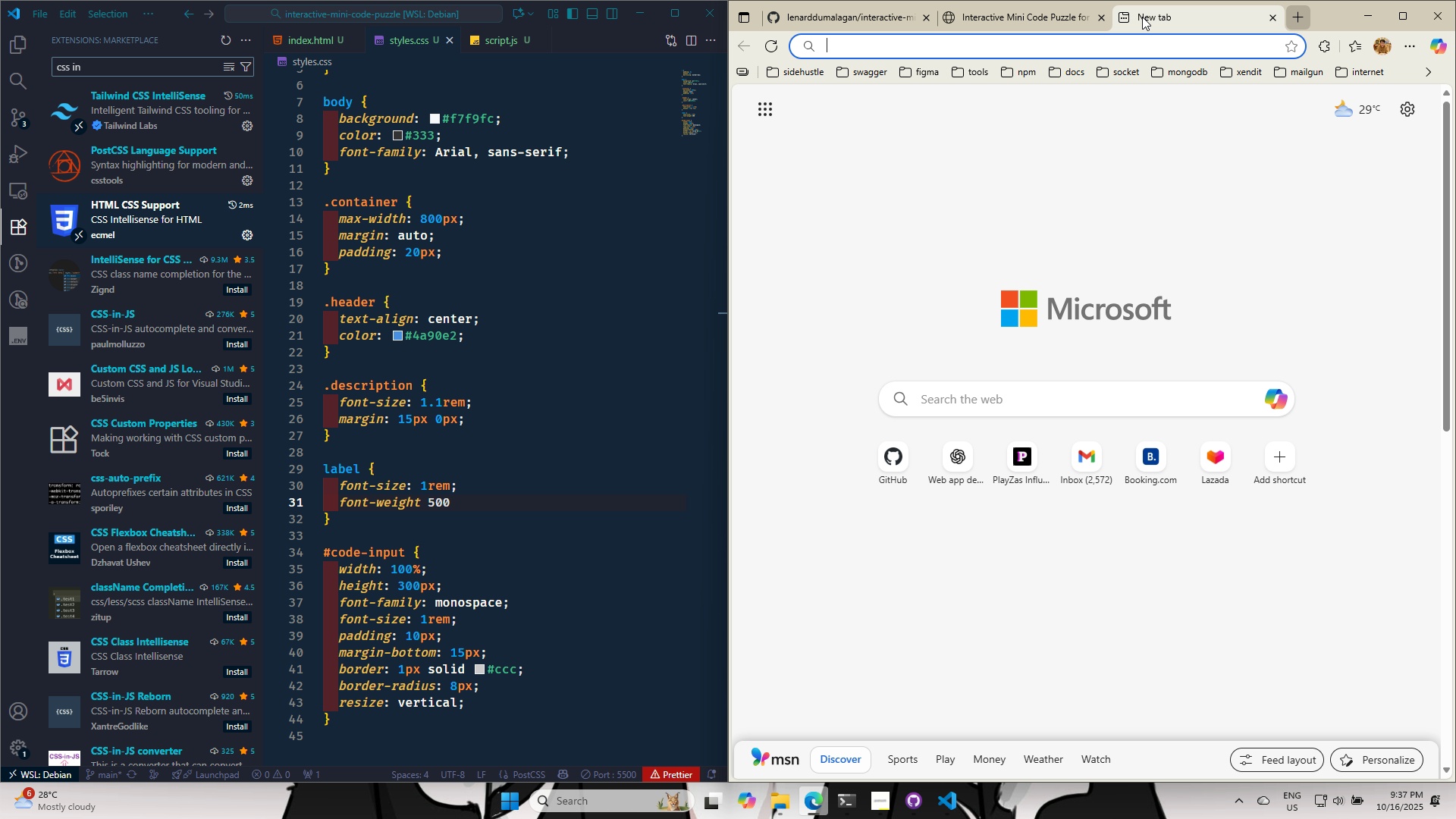 
type(cdd)
key(Backspace)
key(Backspace)
type(ss font-w)
 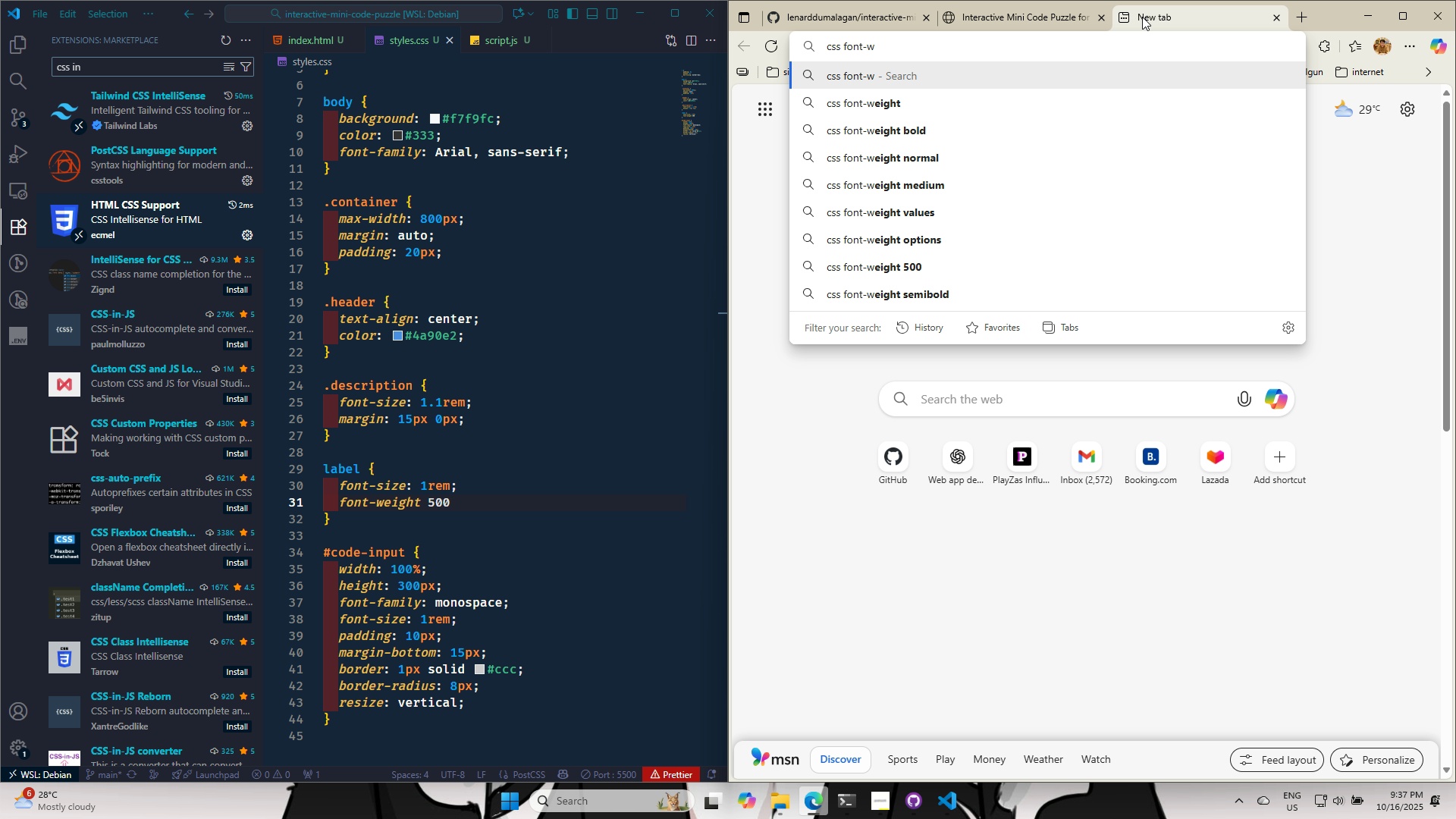 
key(ArrowDown)
 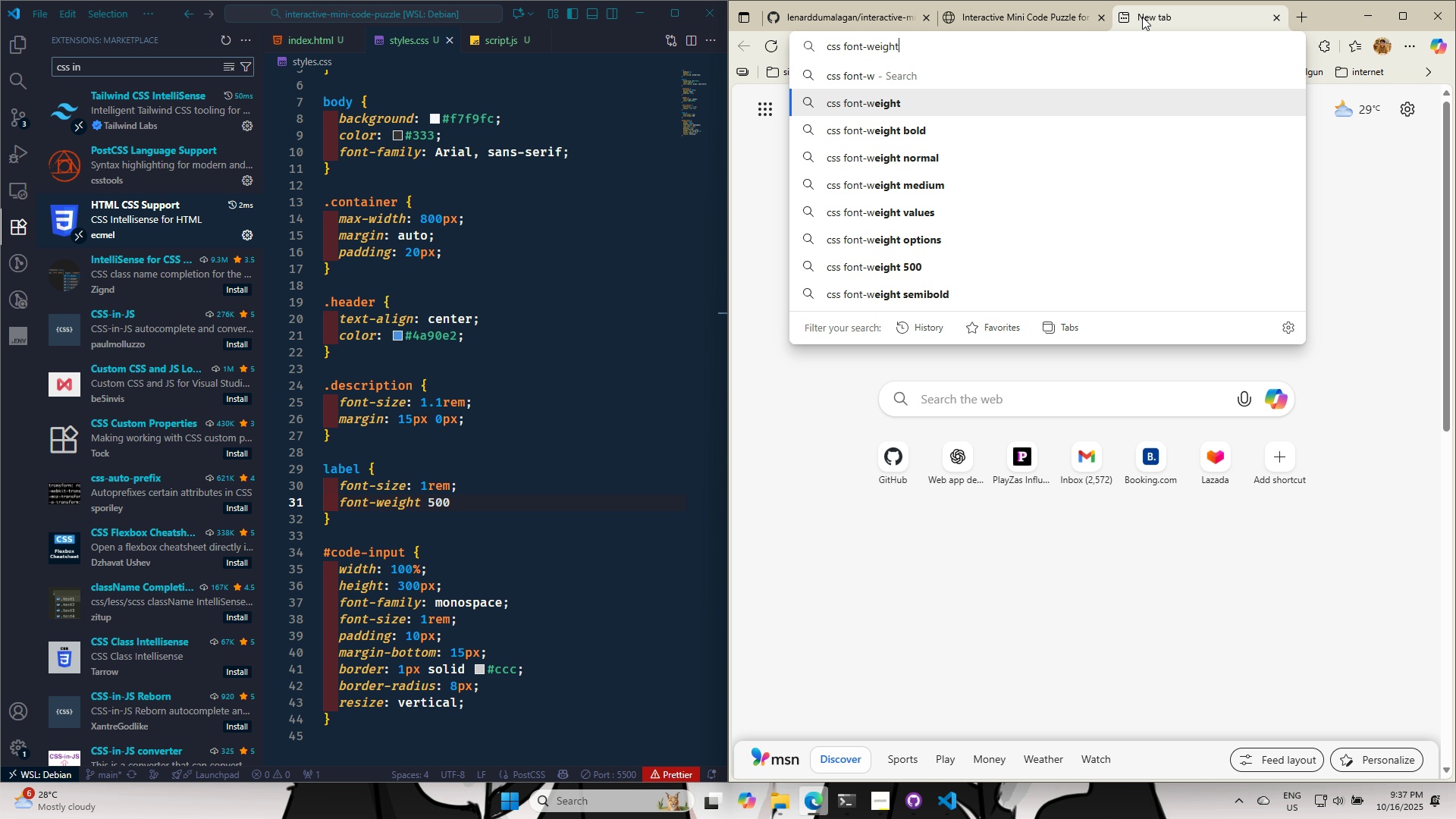 
key(Enter)
 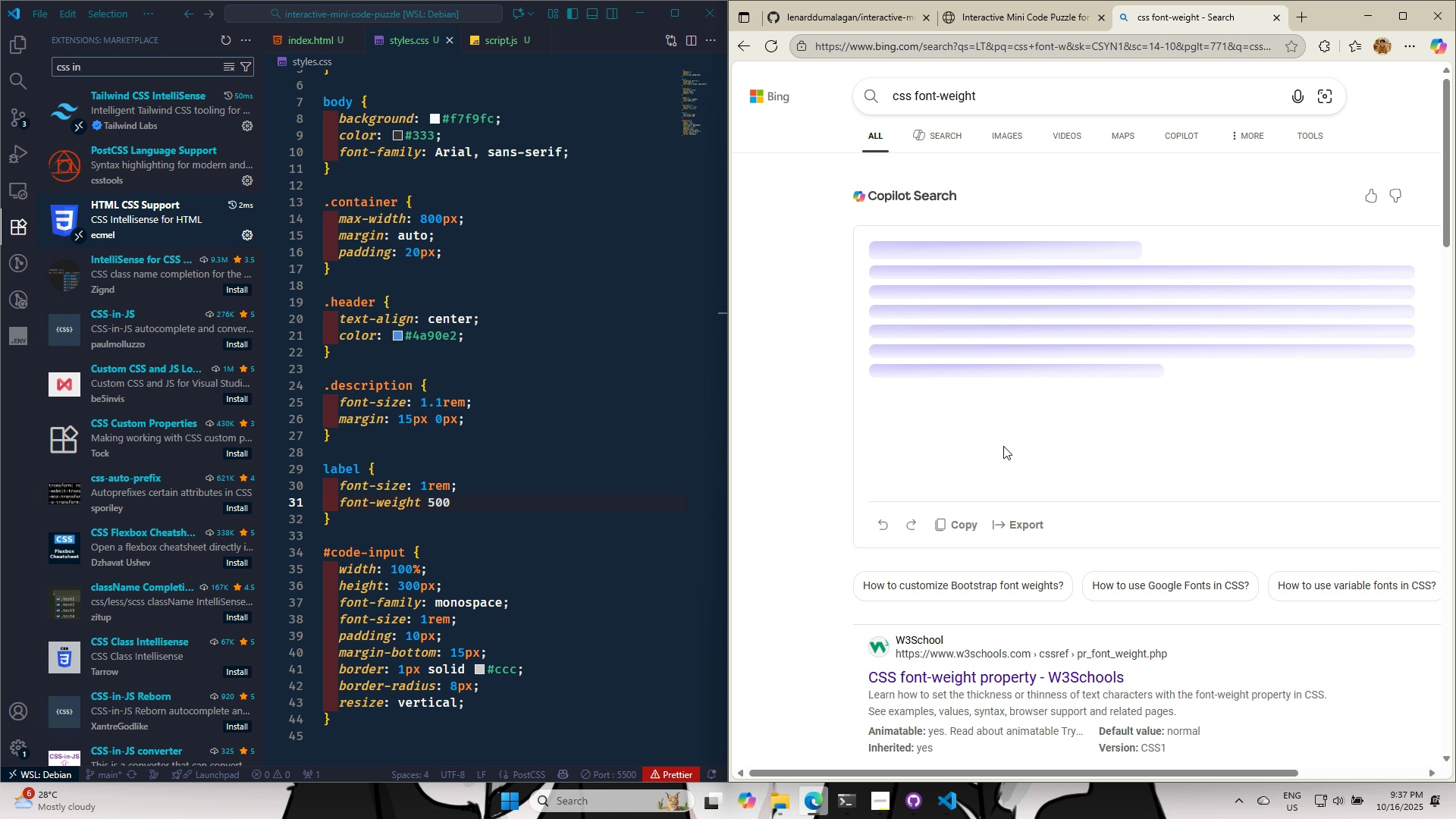 
scroll: coordinate [1036, 522], scroll_direction: down, amount: 2.0
 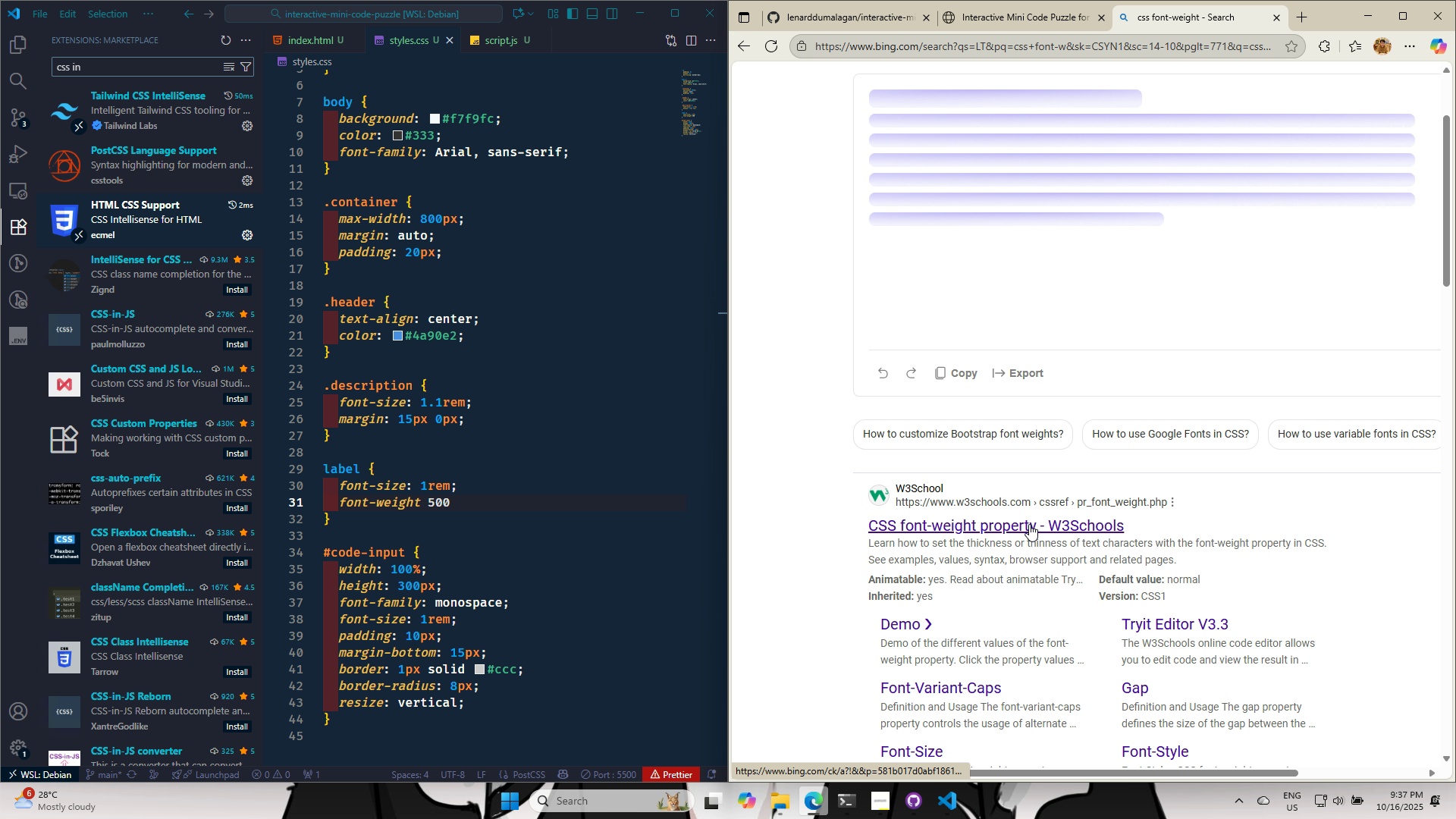 
left_click([1029, 524])
 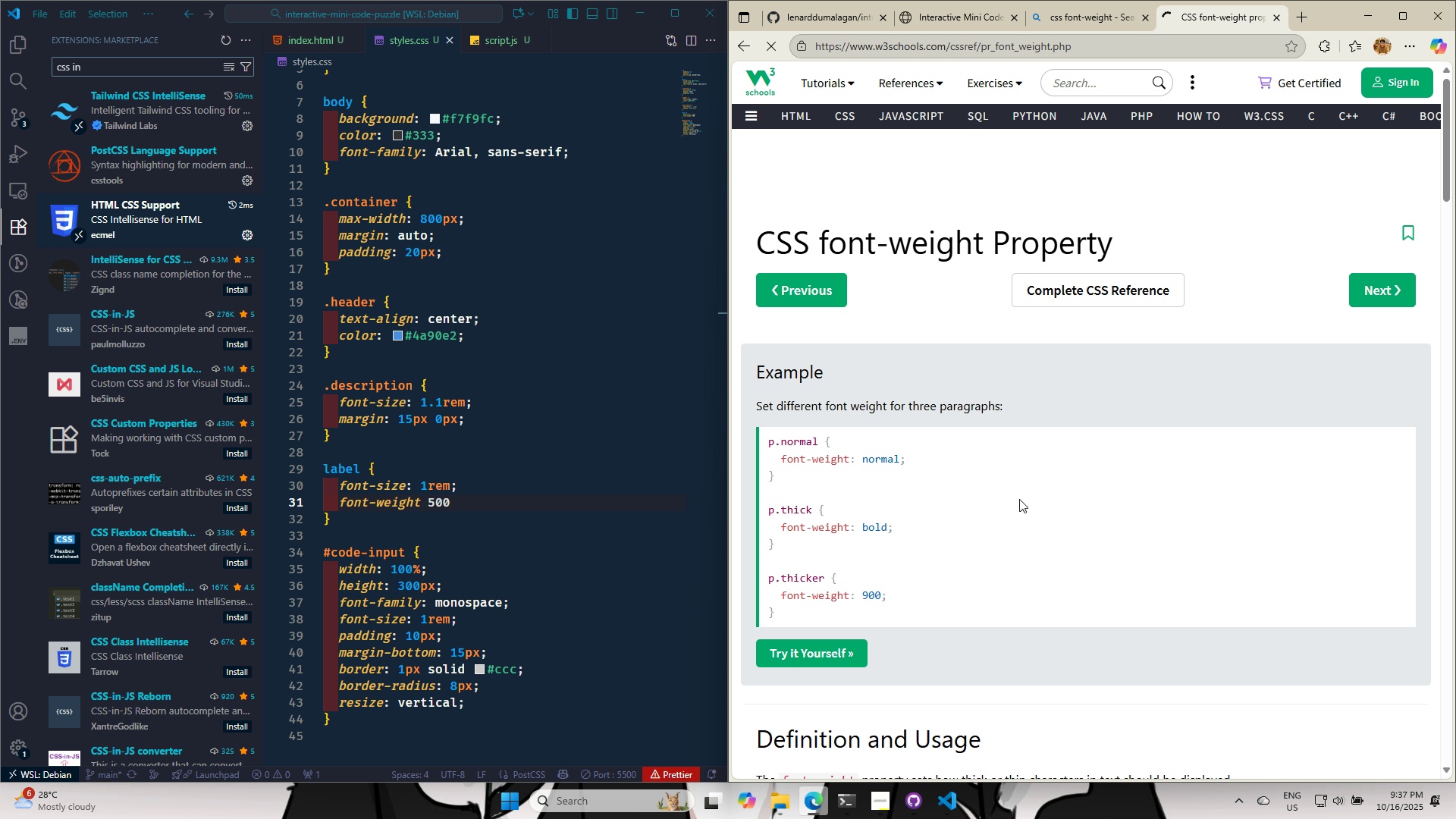 
scroll: coordinate [1019, 498], scroll_direction: down, amount: 2.0
 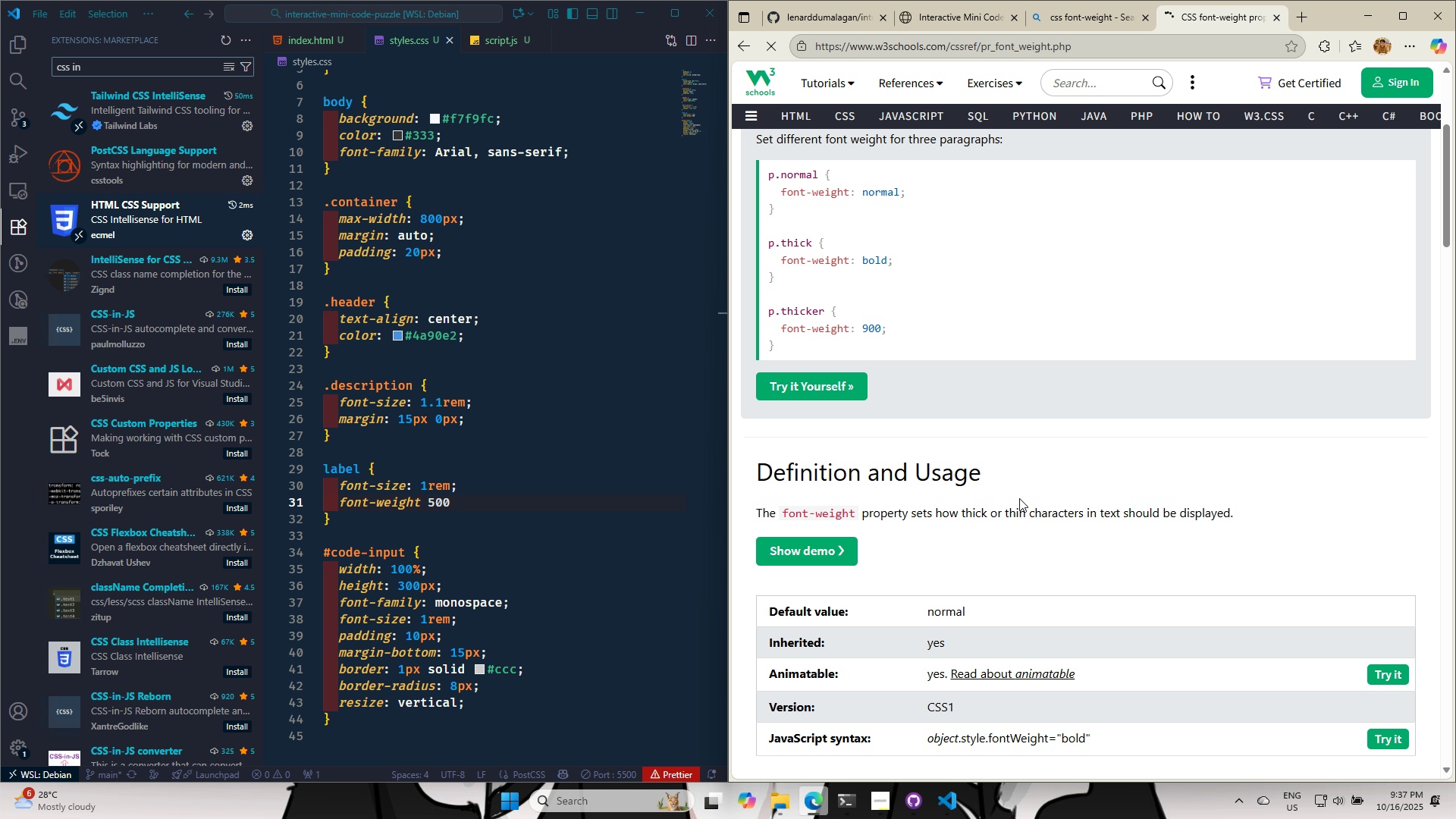 
scroll: coordinate [1006, 507], scroll_direction: up, amount: 6.0
 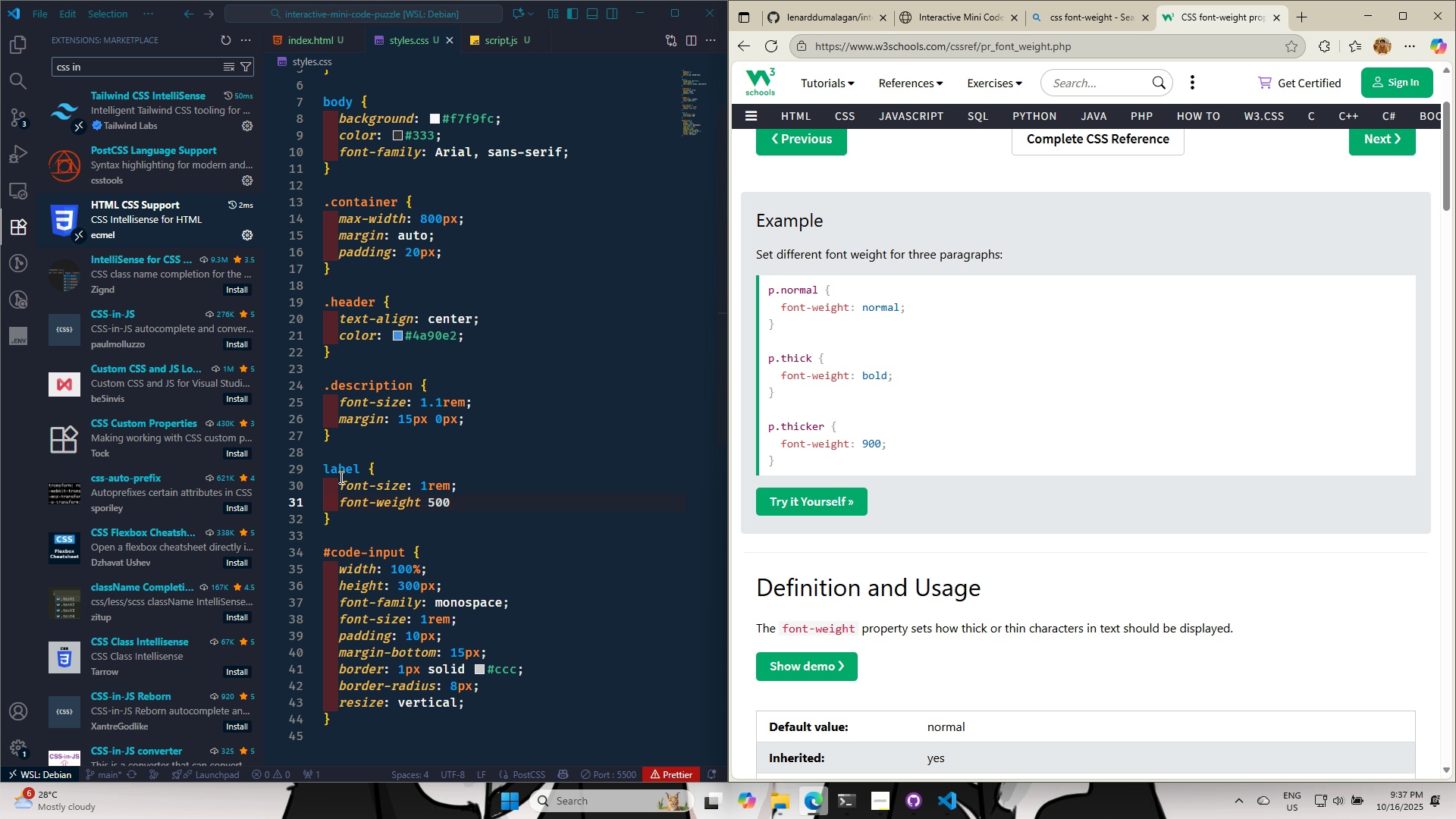 
double_click([340, 471])
 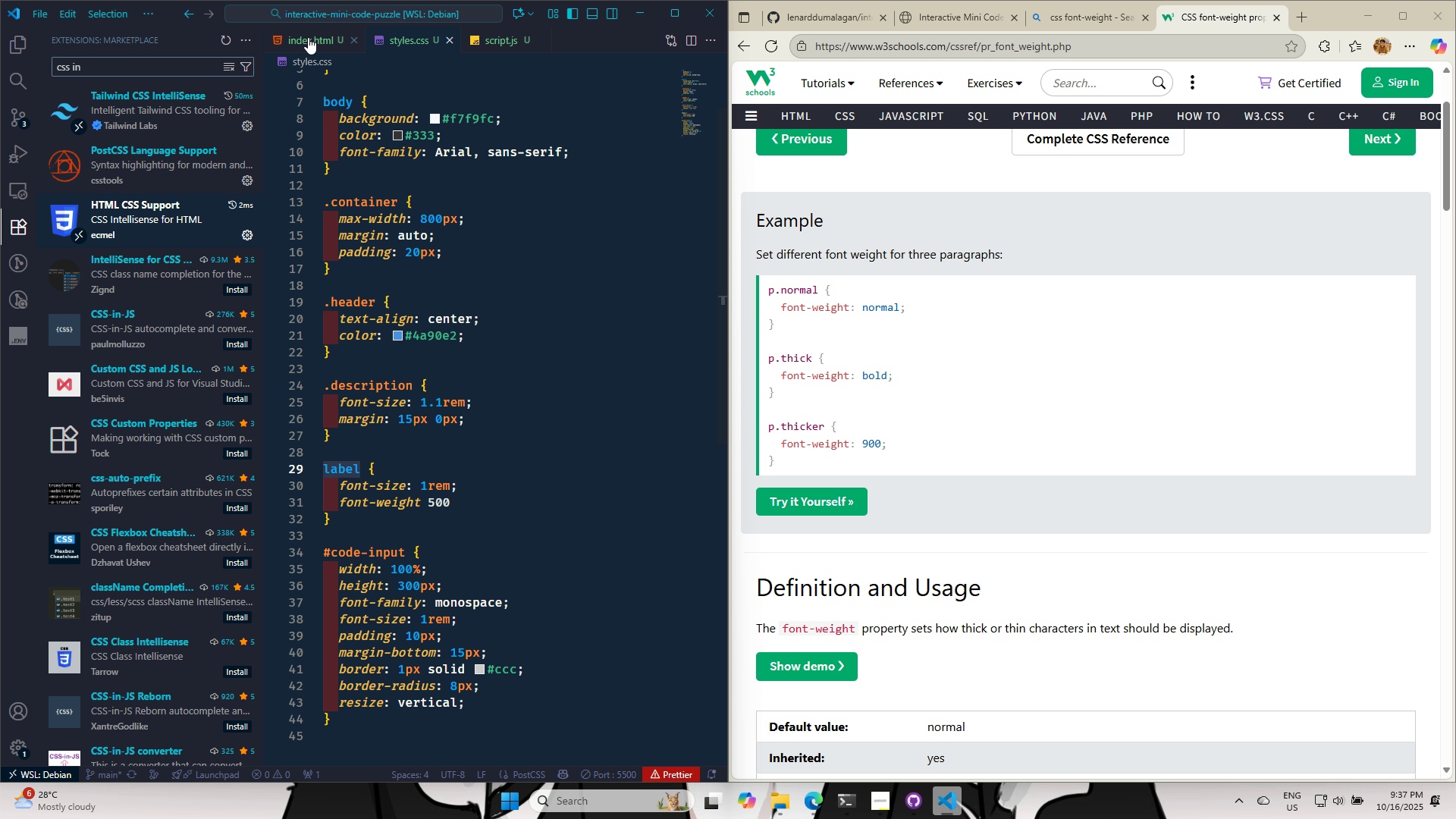 
left_click([308, 35])
 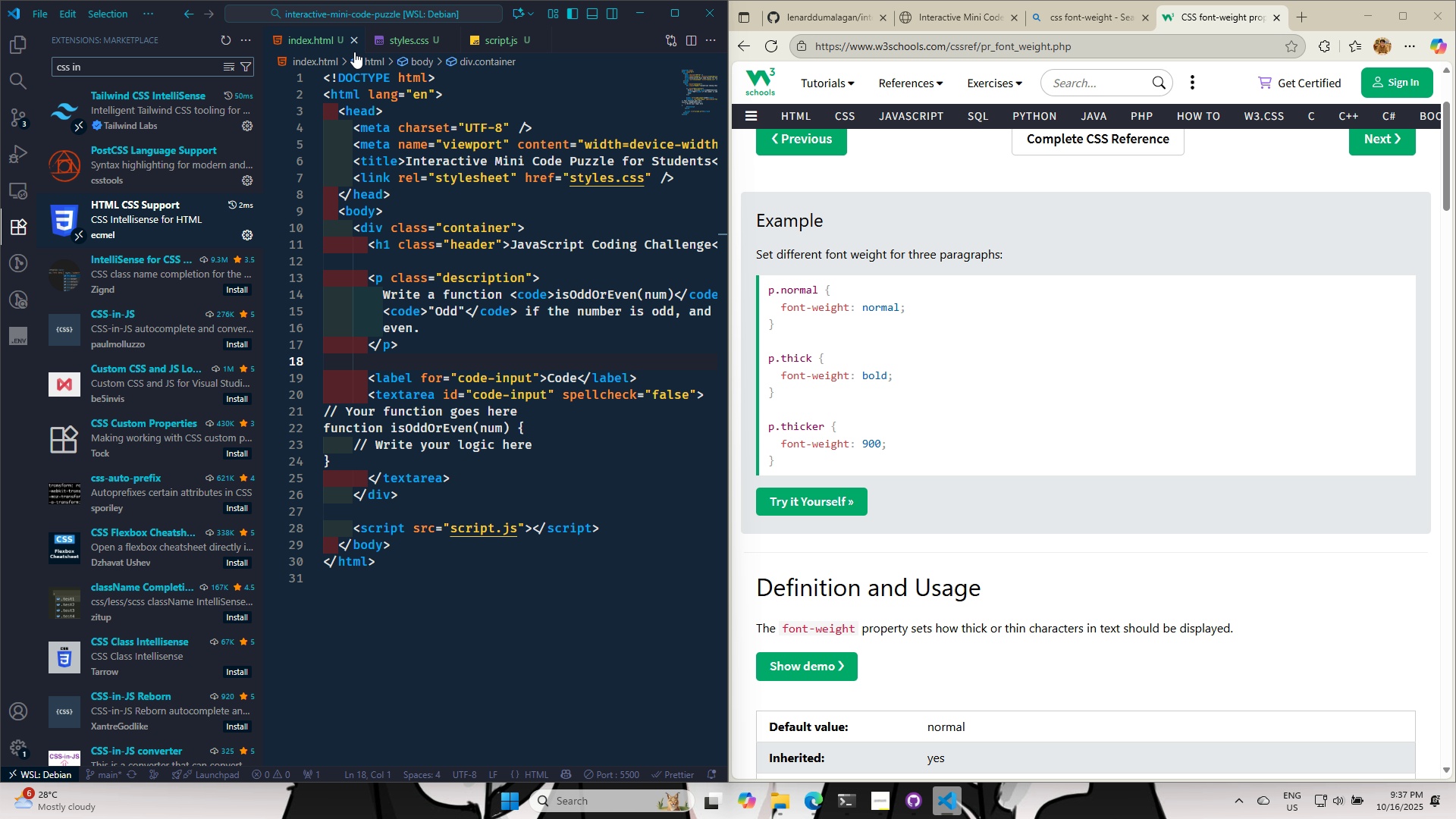 
left_click([406, 40])
 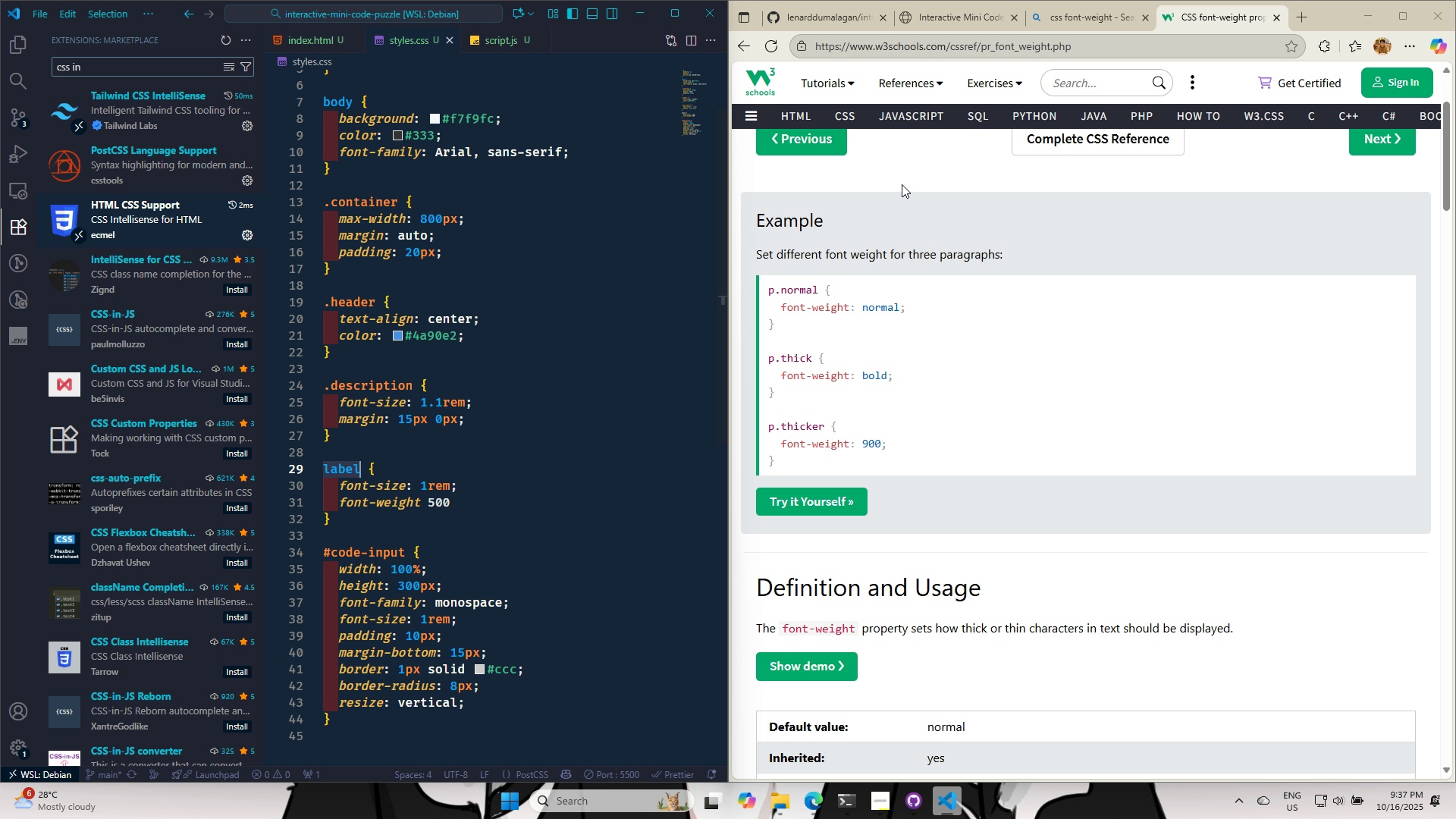 
left_click([949, 17])
 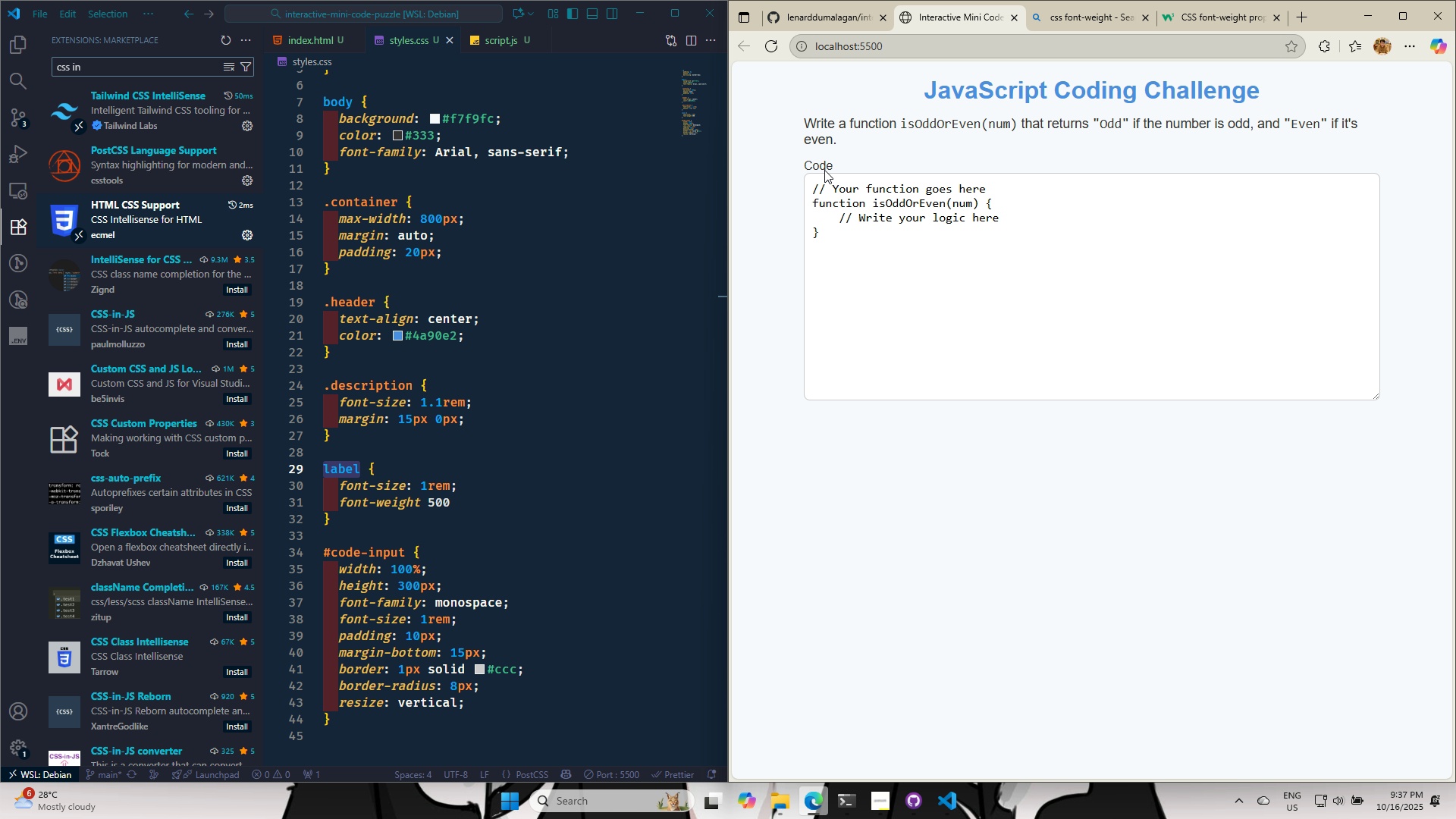 
double_click([824, 163])
 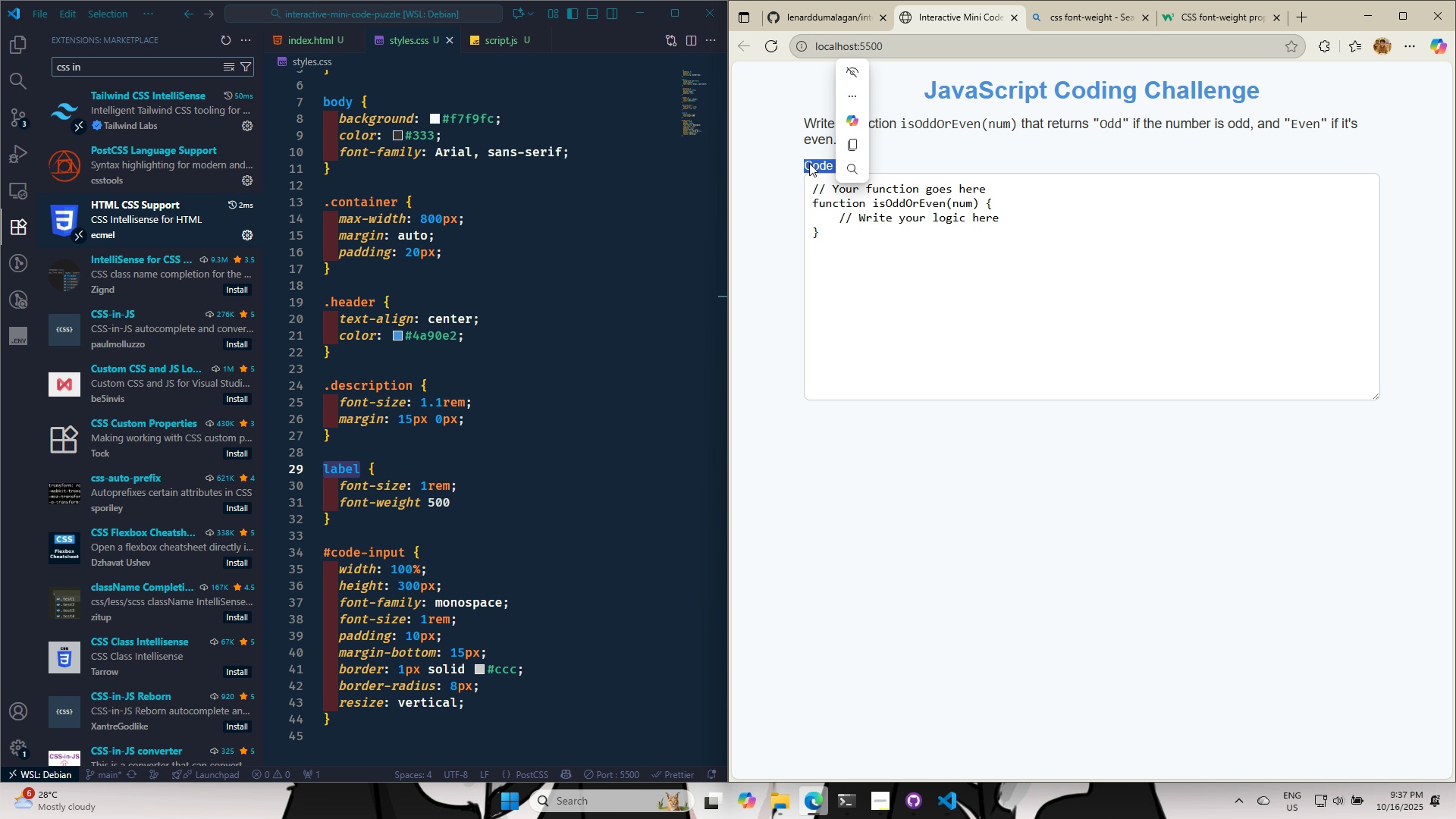 
left_click([809, 163])
 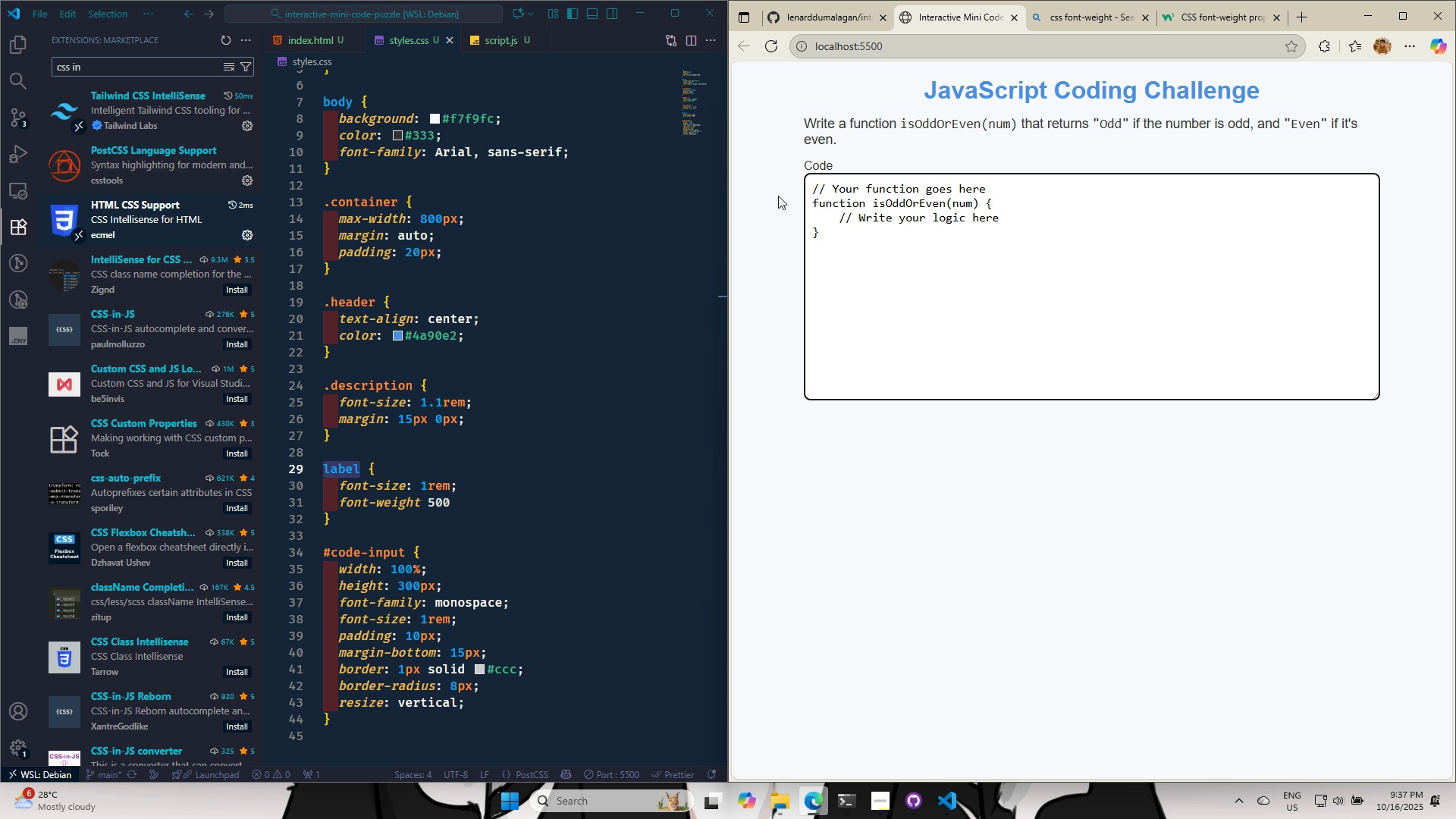 
left_click([778, 196])
 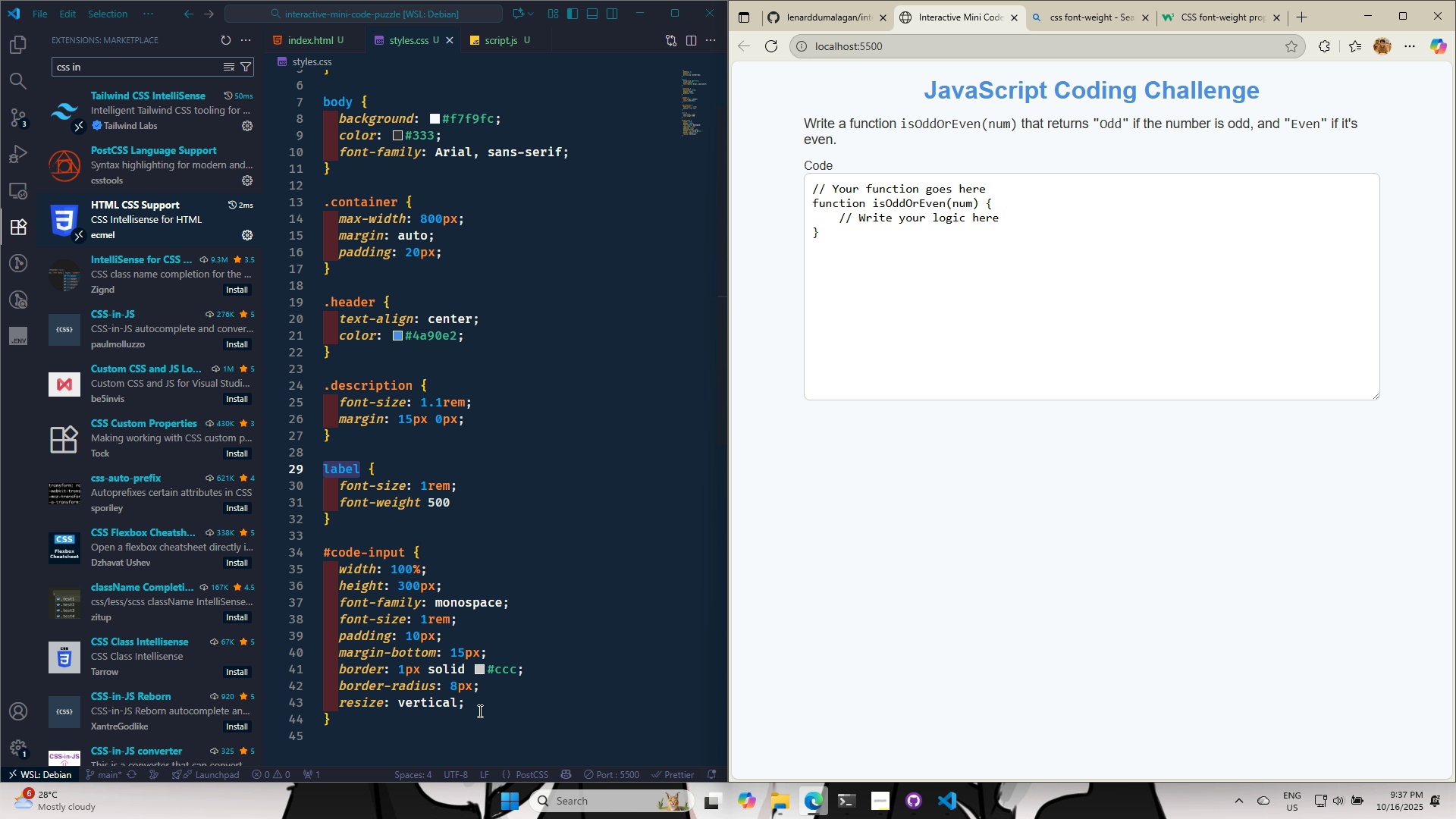 
wait(5.62)
 